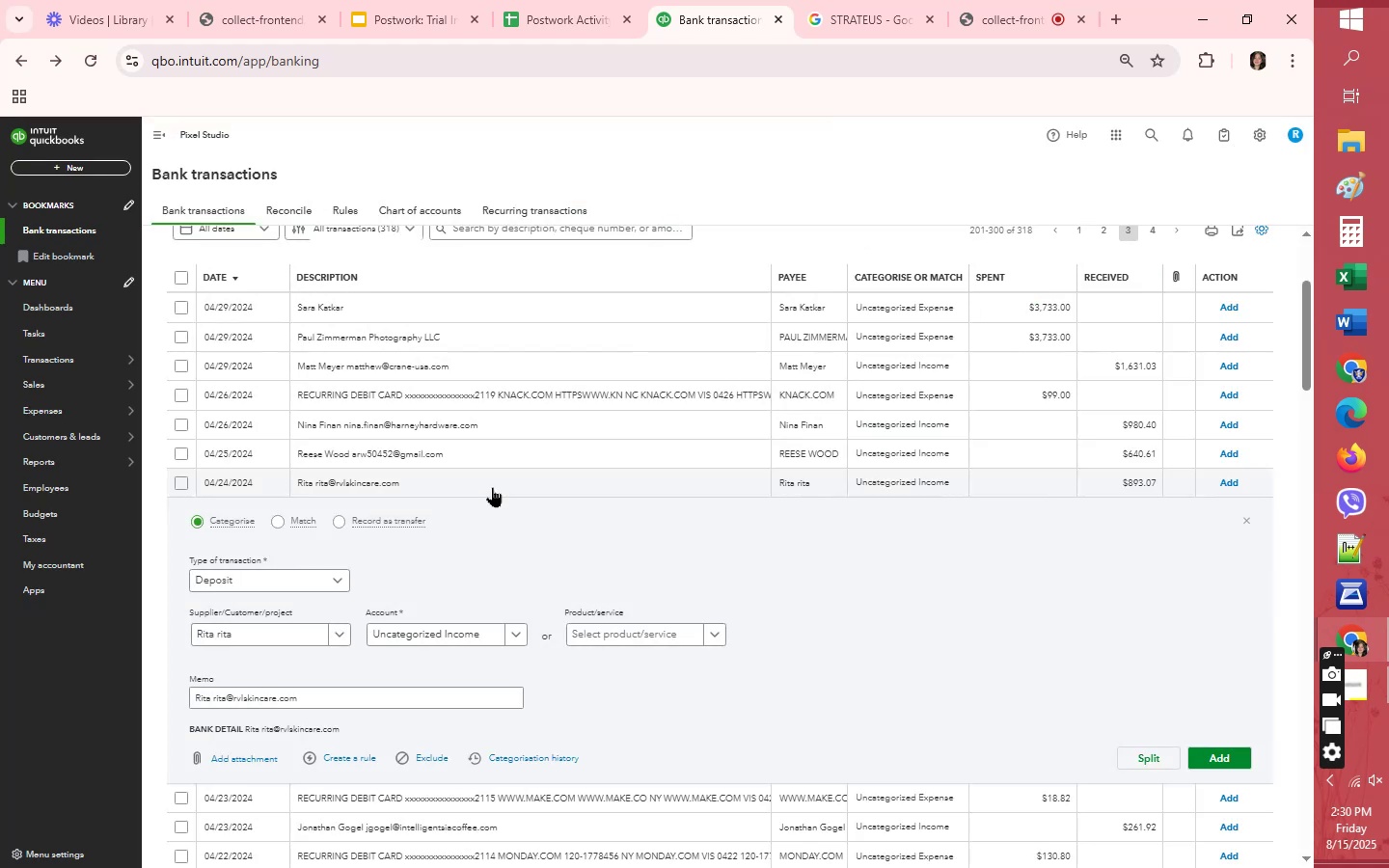 
left_click([1243, 521])
 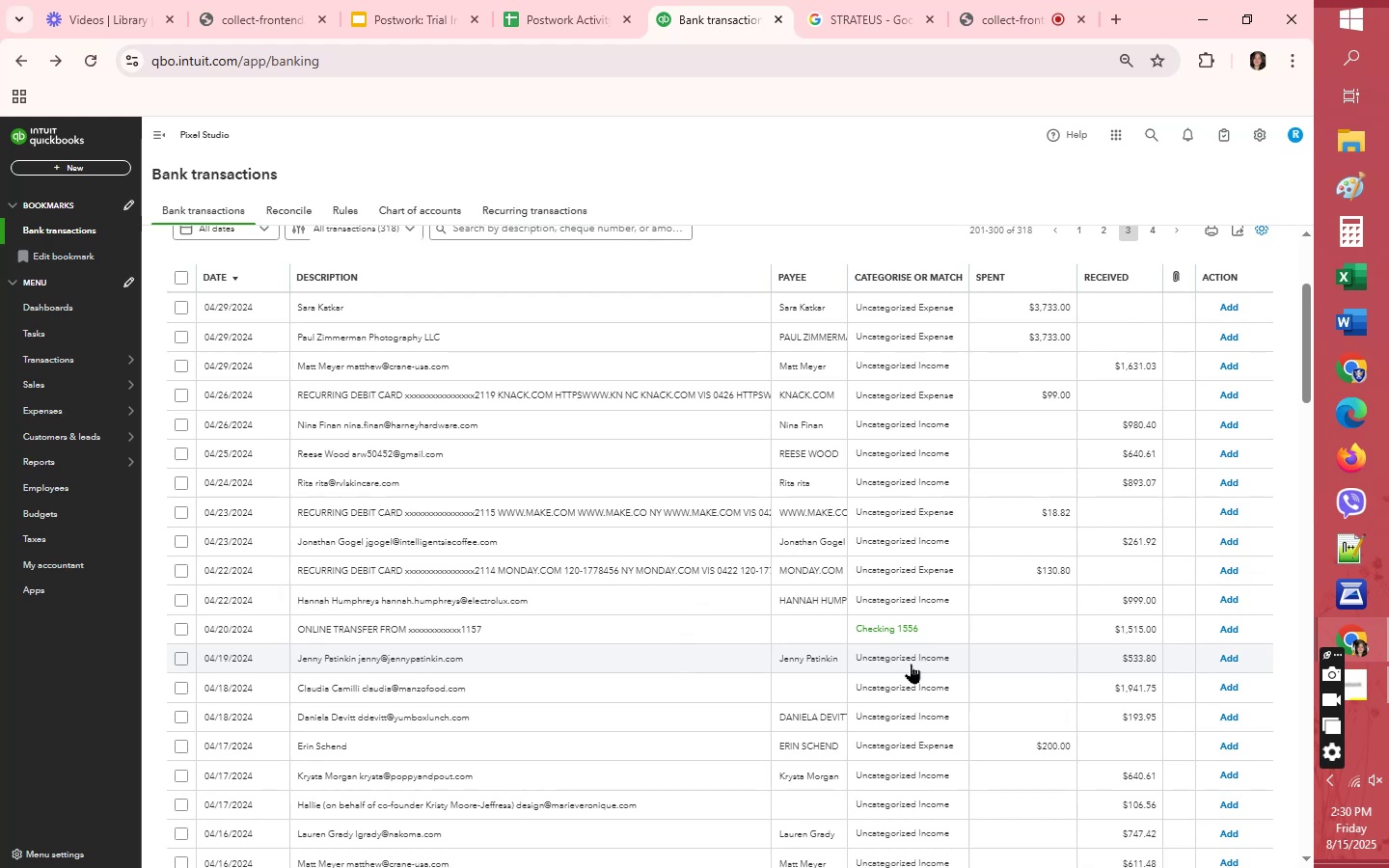 
scroll: coordinate [911, 664], scroll_direction: down, amount: 1.0
 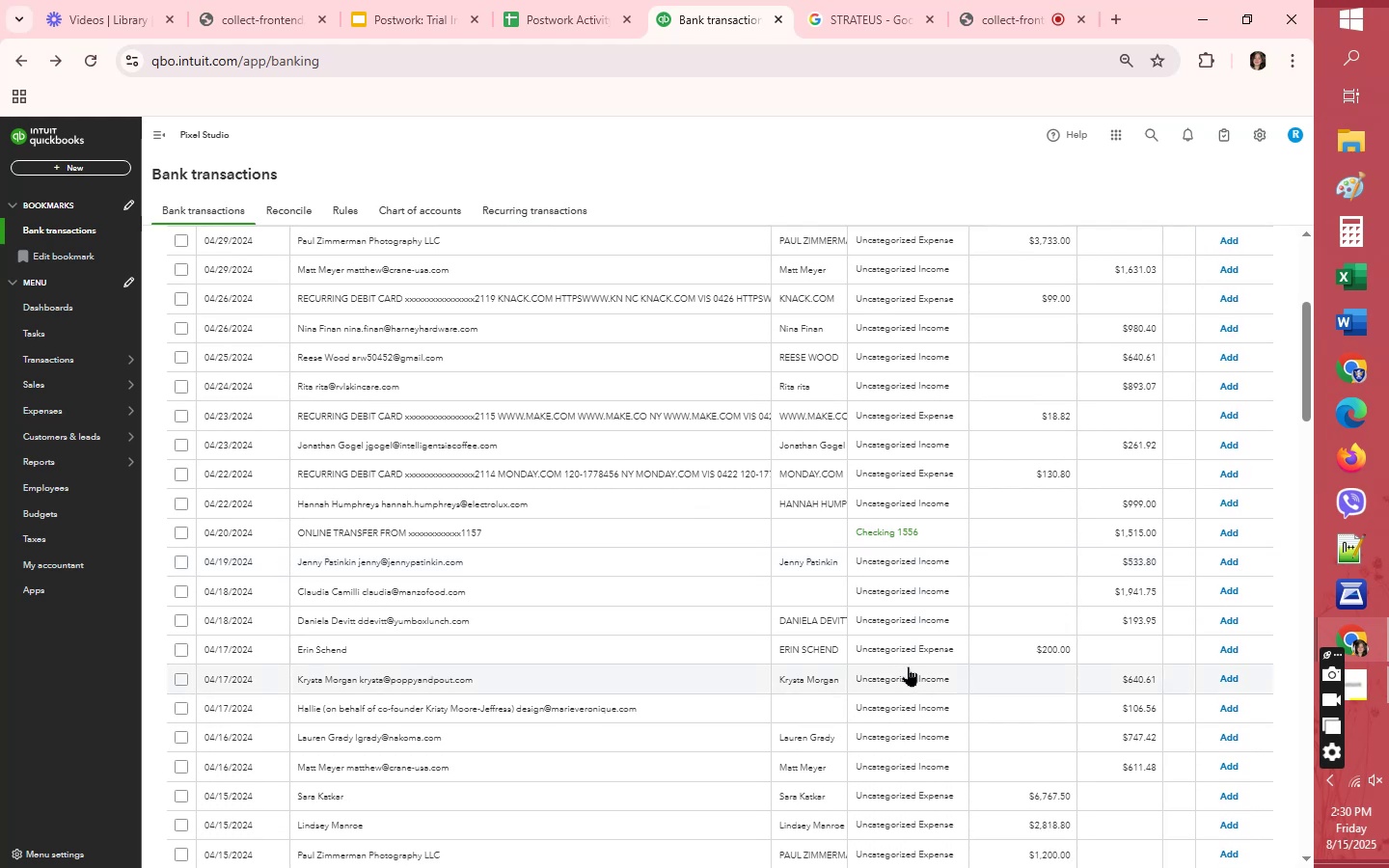 
wait(12.66)
 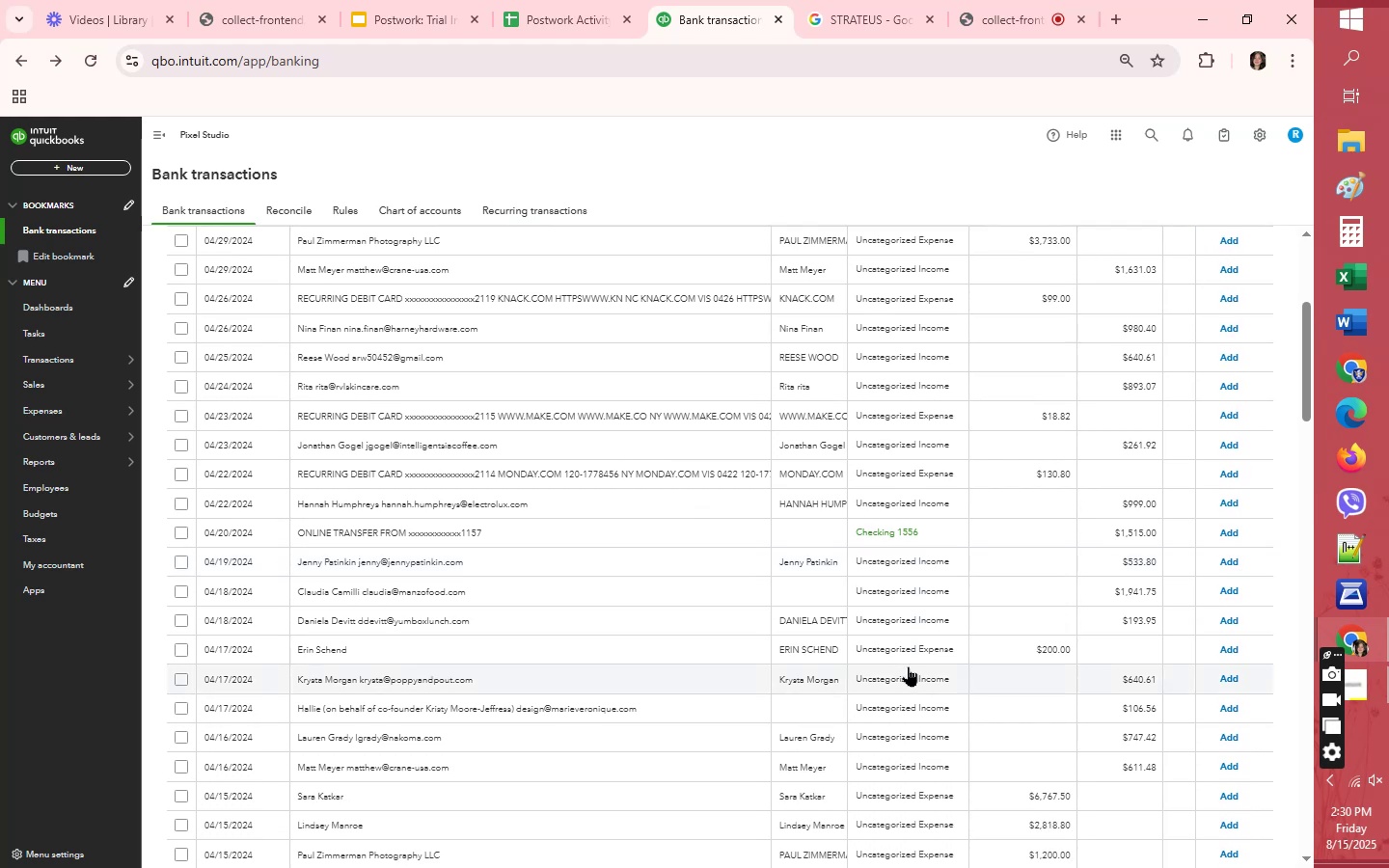 
scroll: coordinate [906, 671], scroll_direction: down, amount: 6.0
 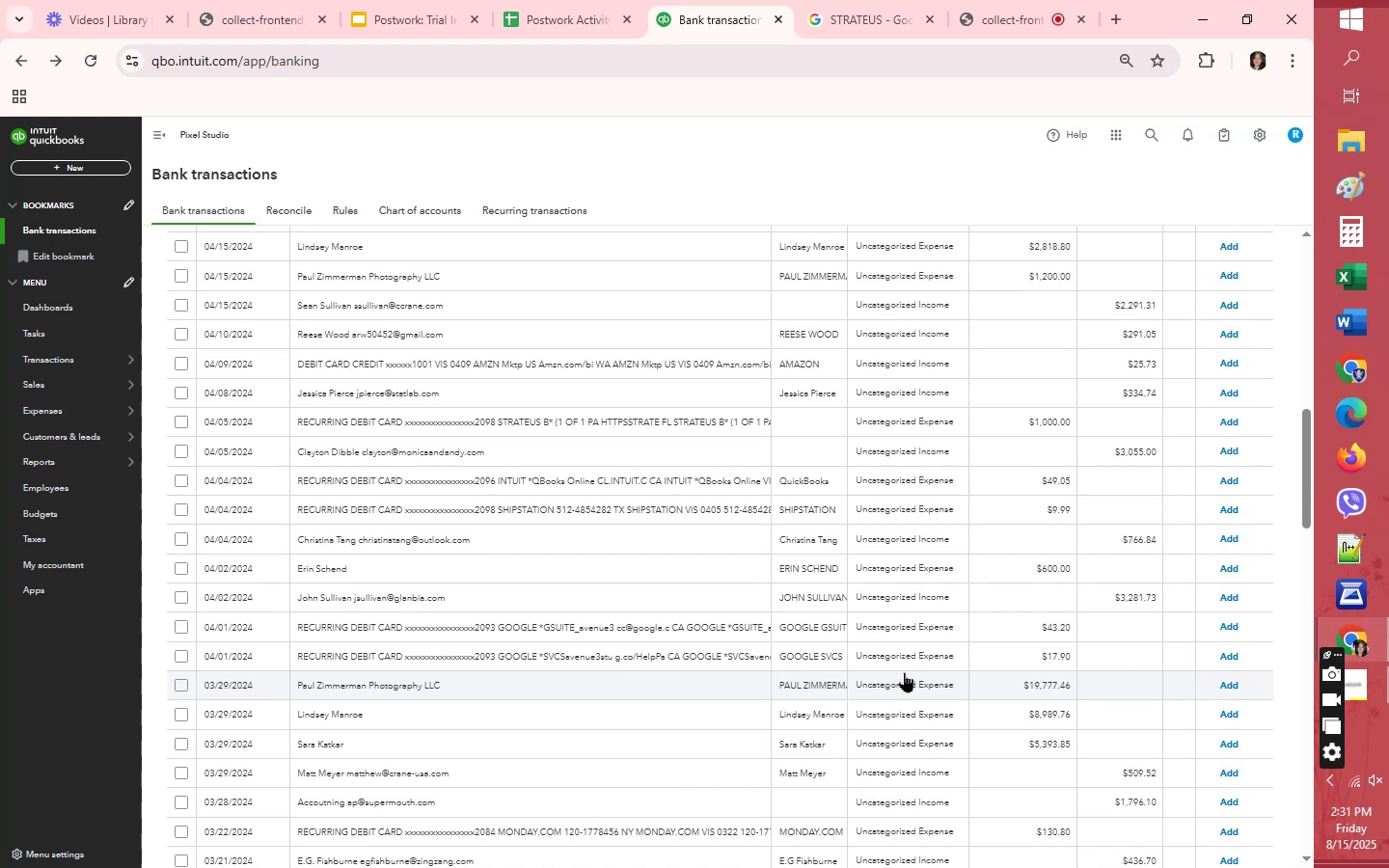 
wait(7.69)
 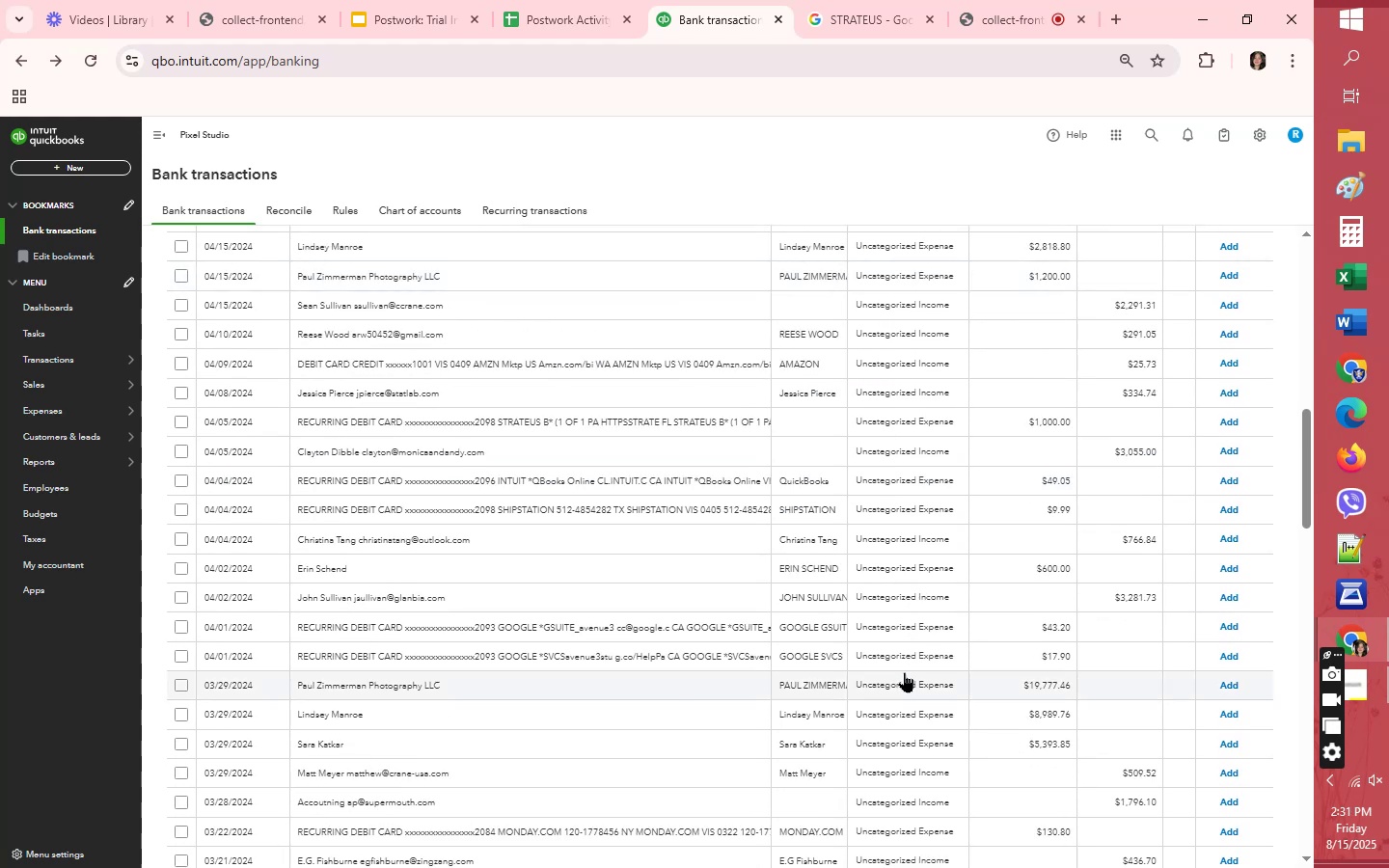 
scroll: coordinate [908, 645], scroll_direction: down, amount: 1.0
 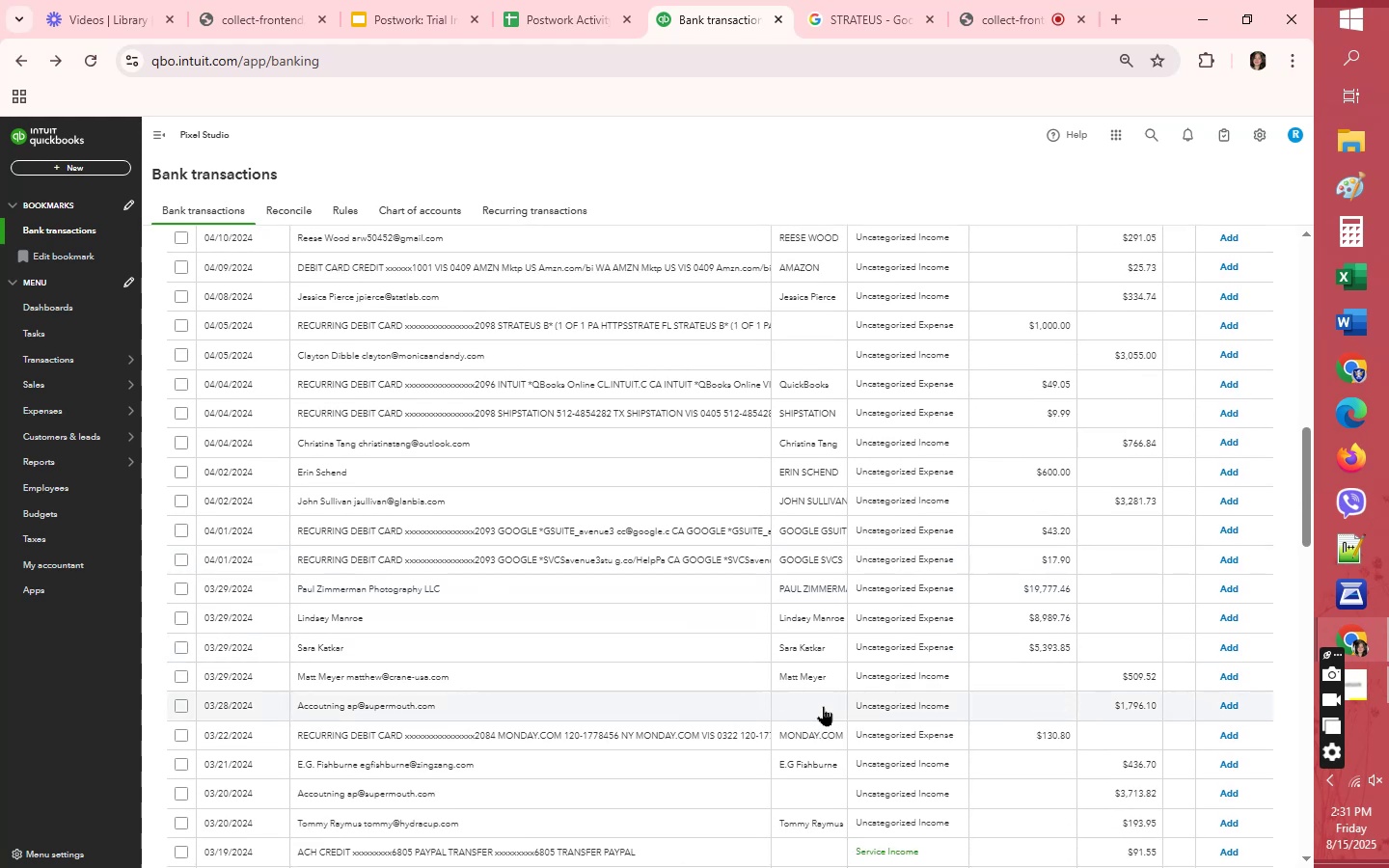 
left_click([823, 706])
 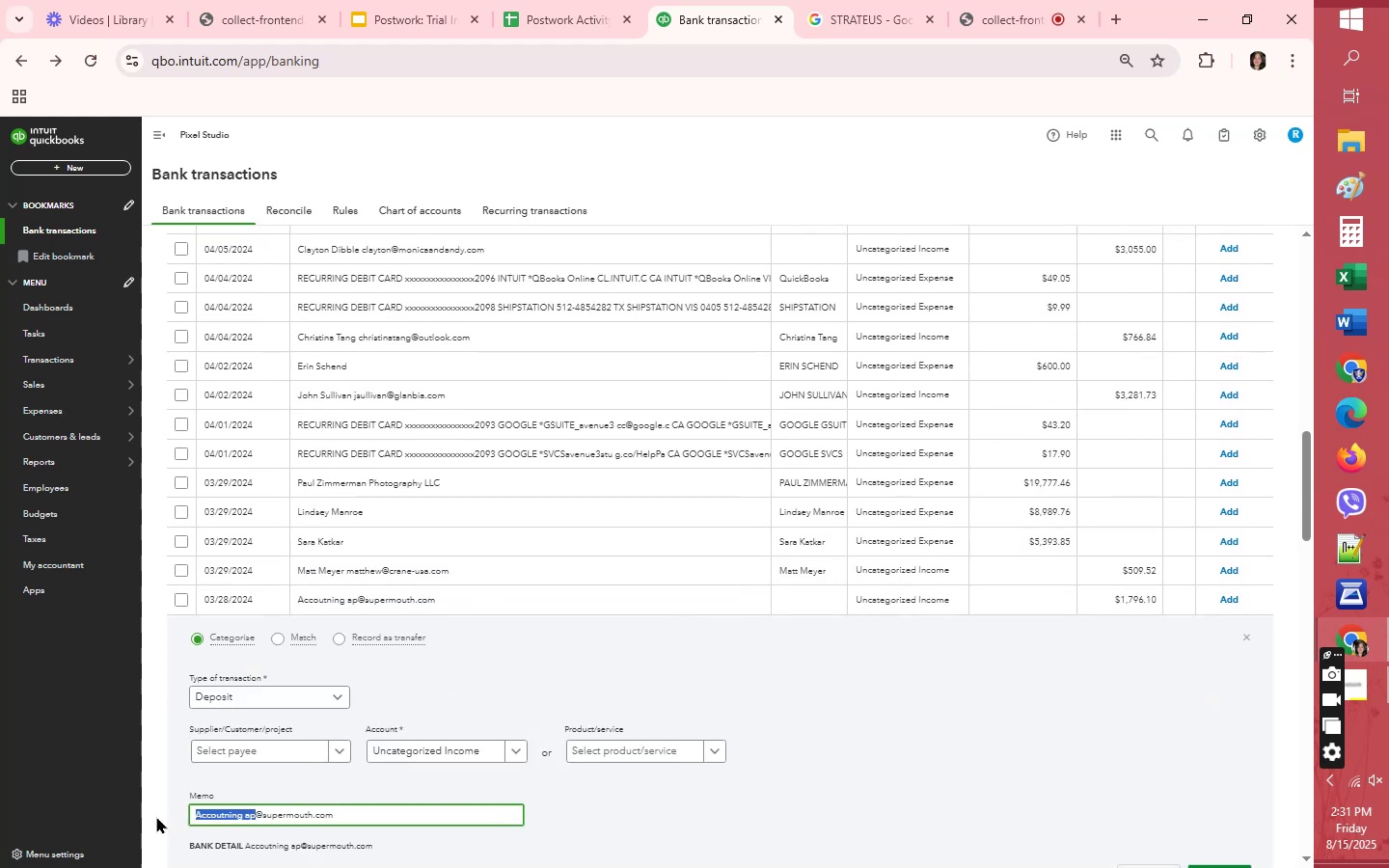 
key(Control+C)
 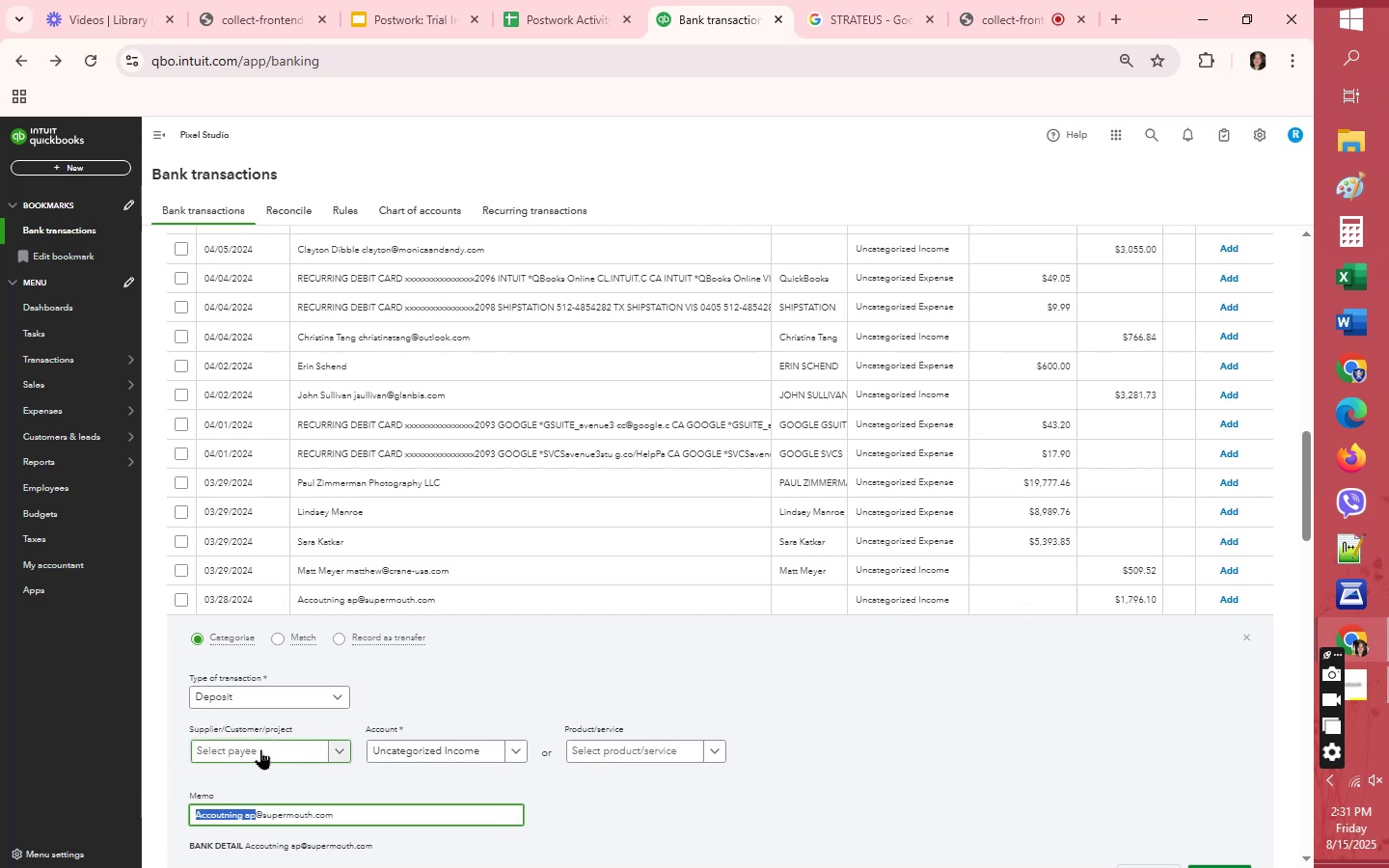 
left_click([260, 749])
 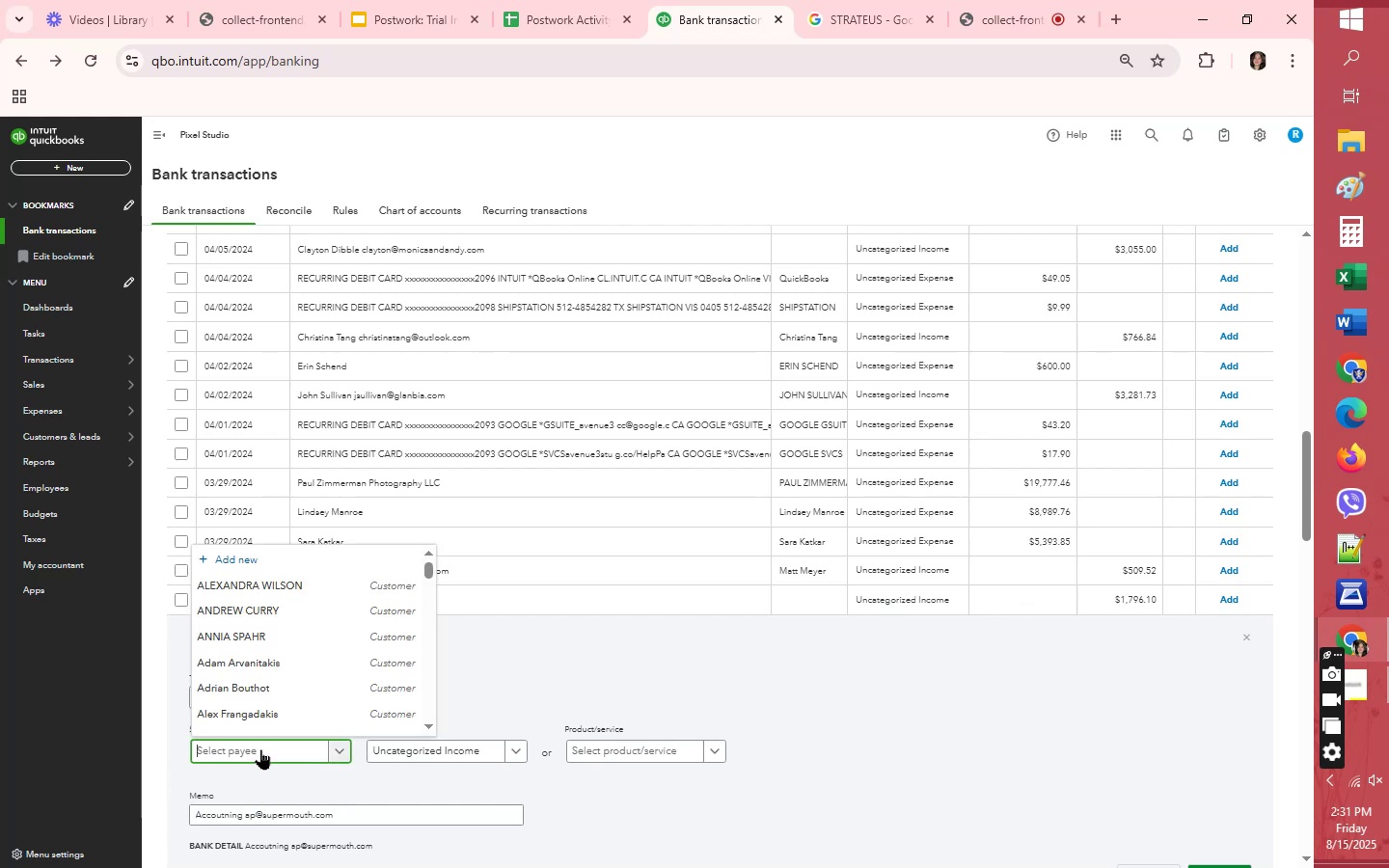 
key(Control+V)
 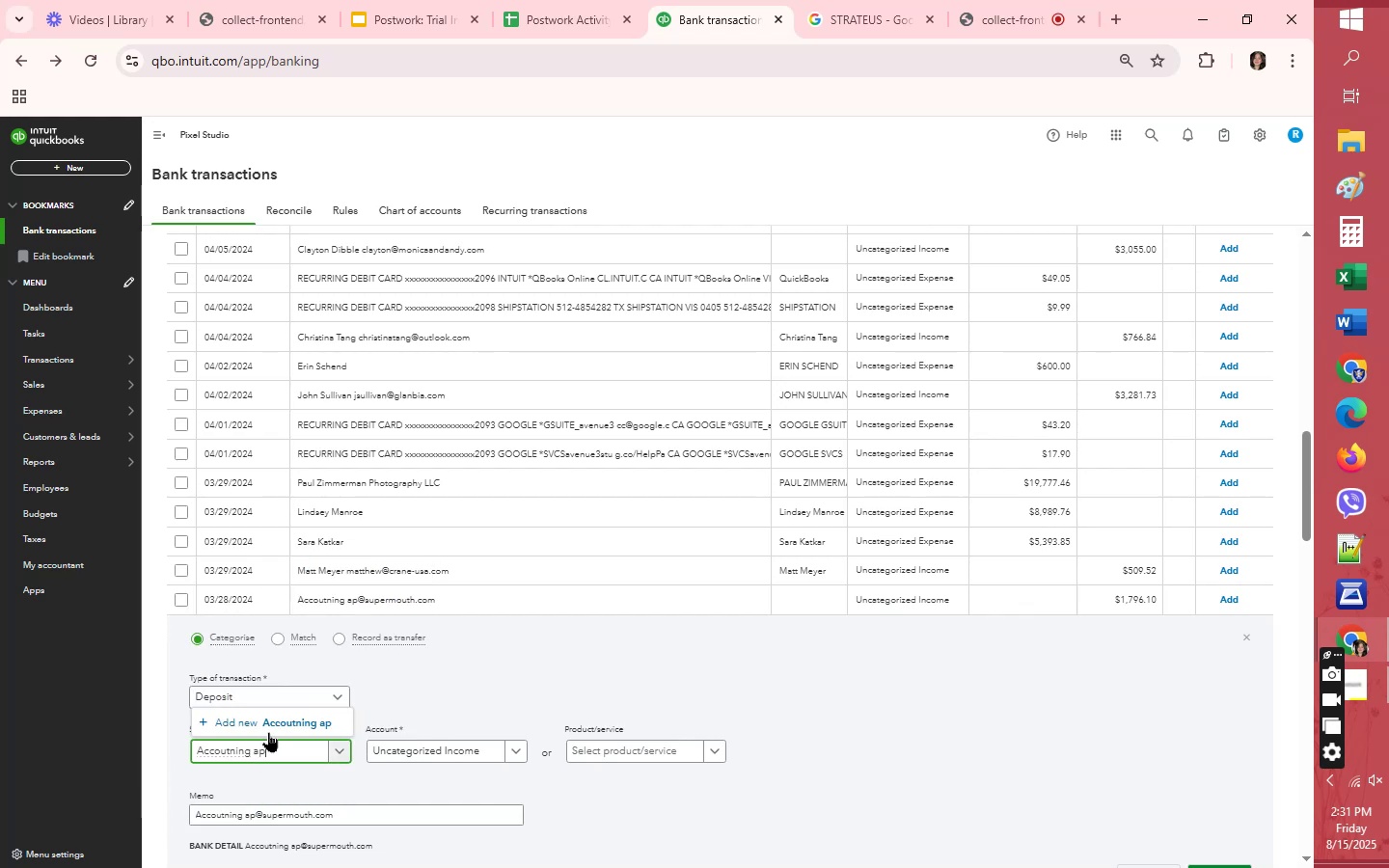 
left_click([271, 727])
 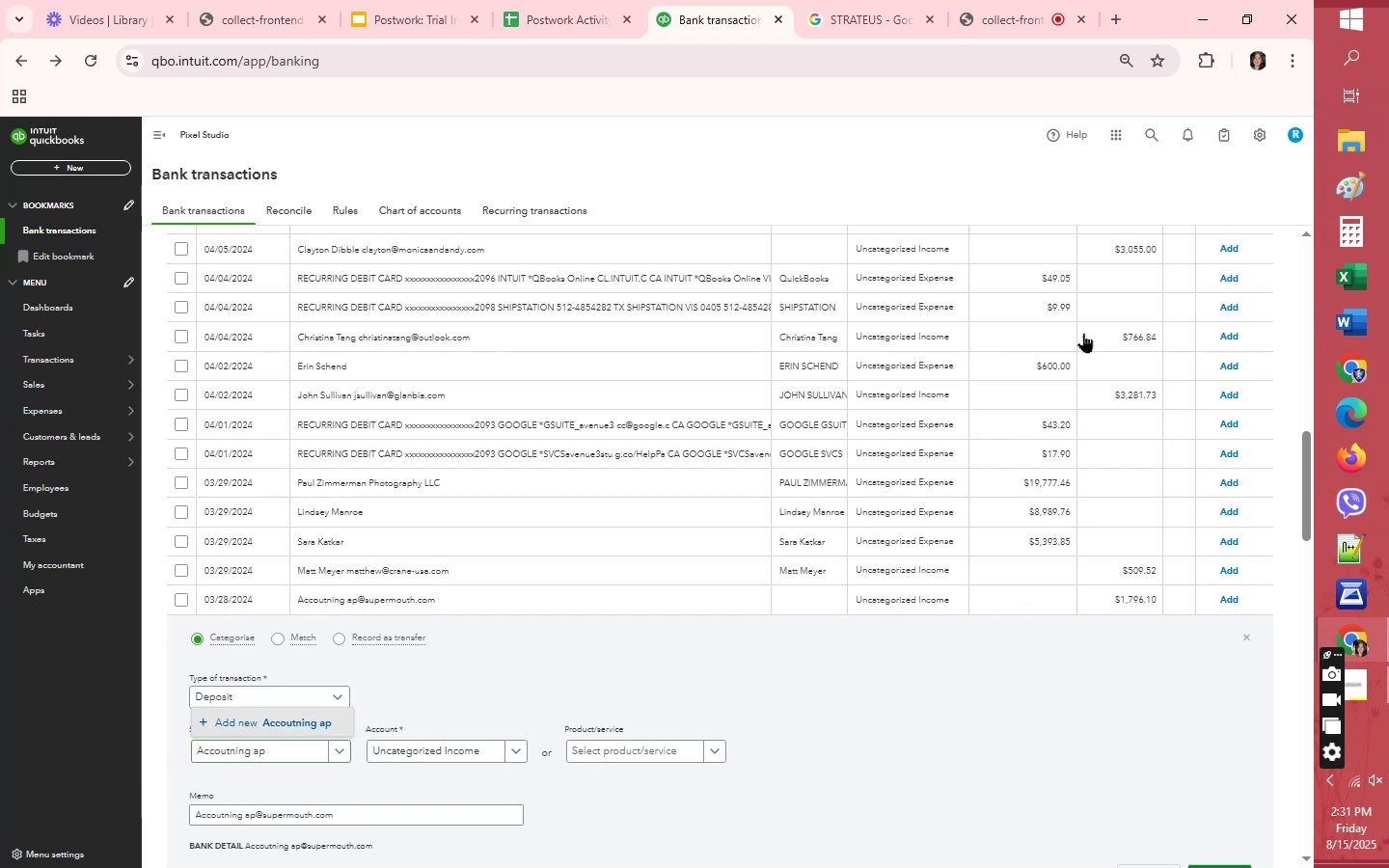 
mouse_move([1103, 287])
 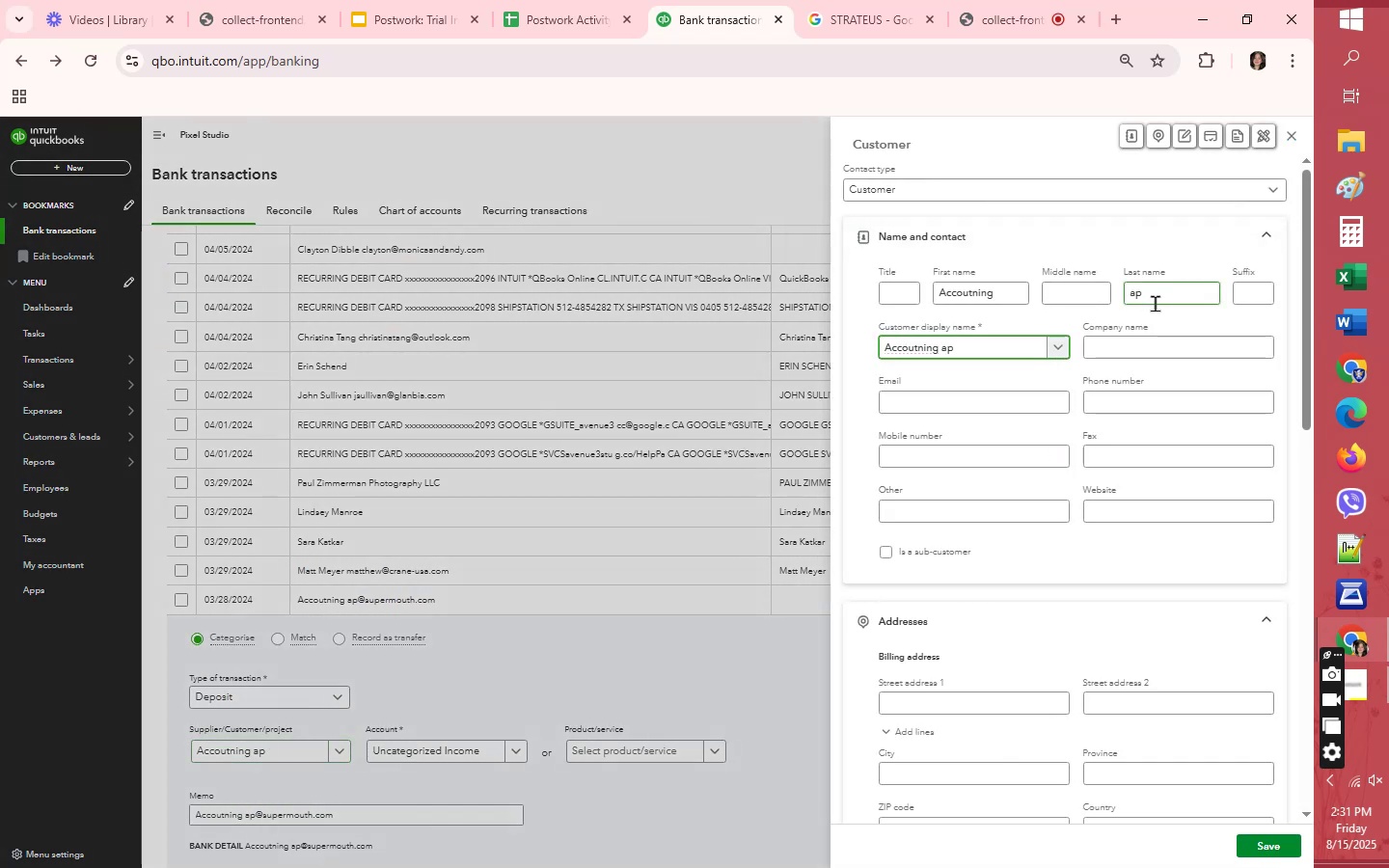 
double_click([1155, 303])
 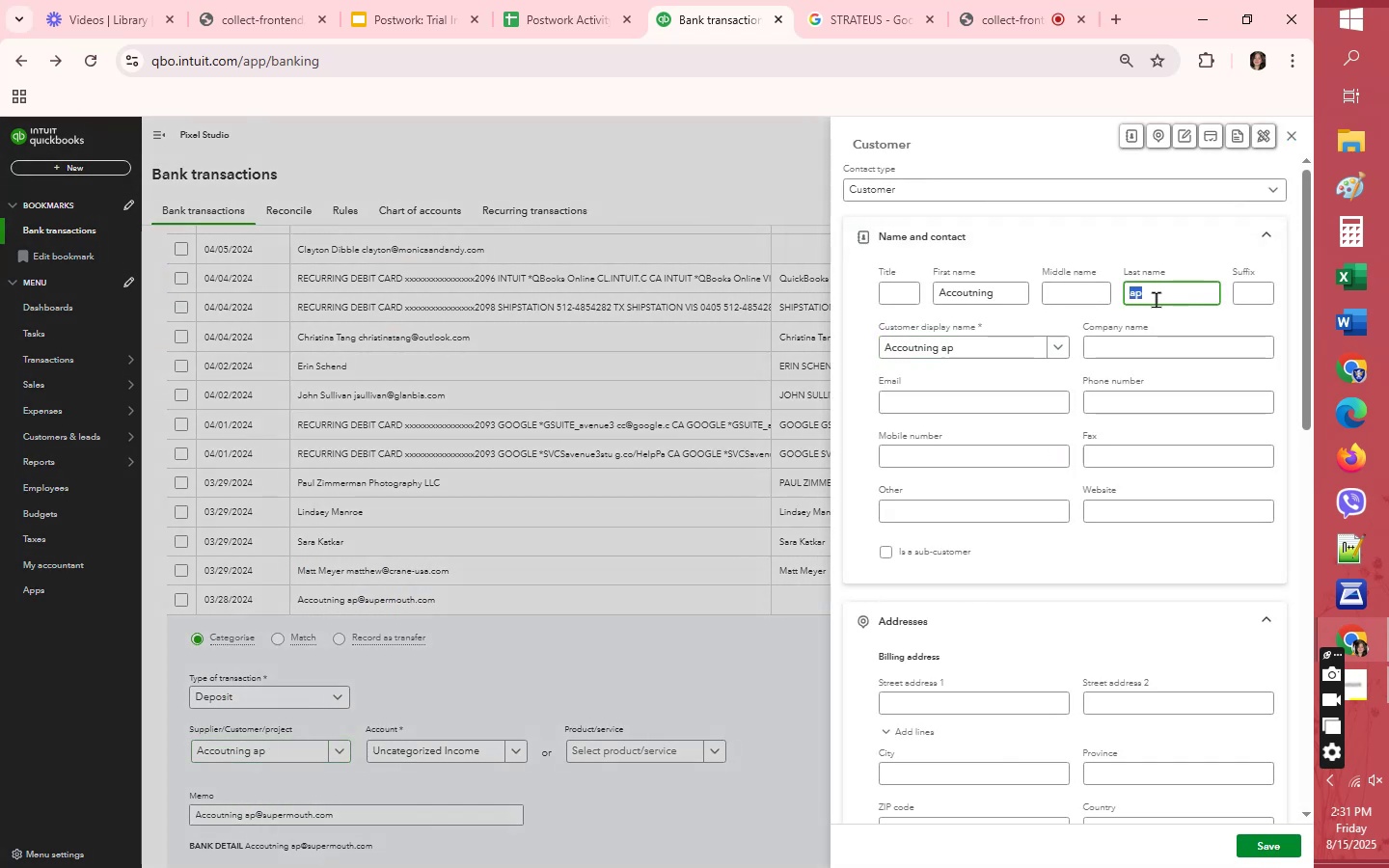 
key(Backspace)
 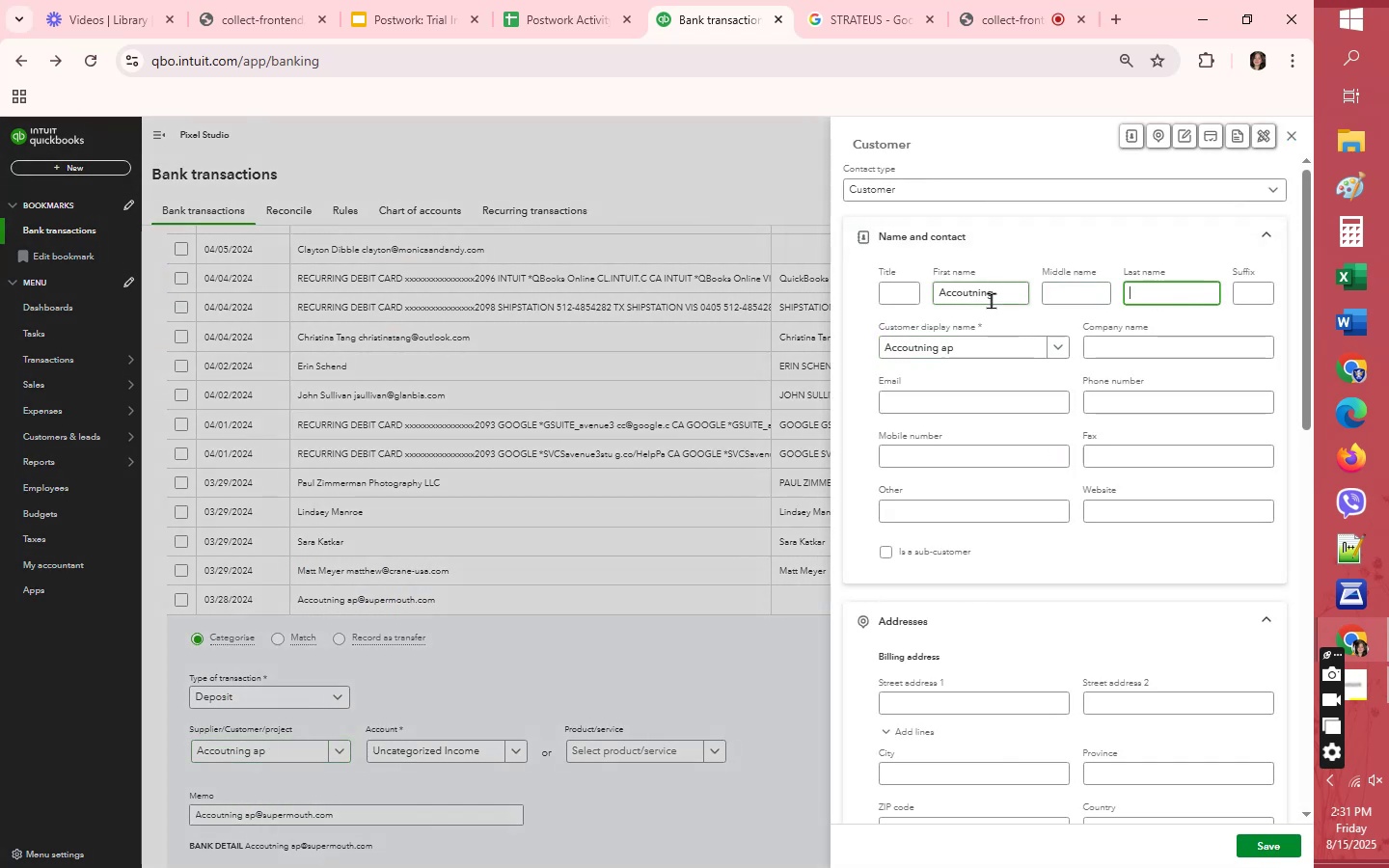 
double_click([991, 300])
 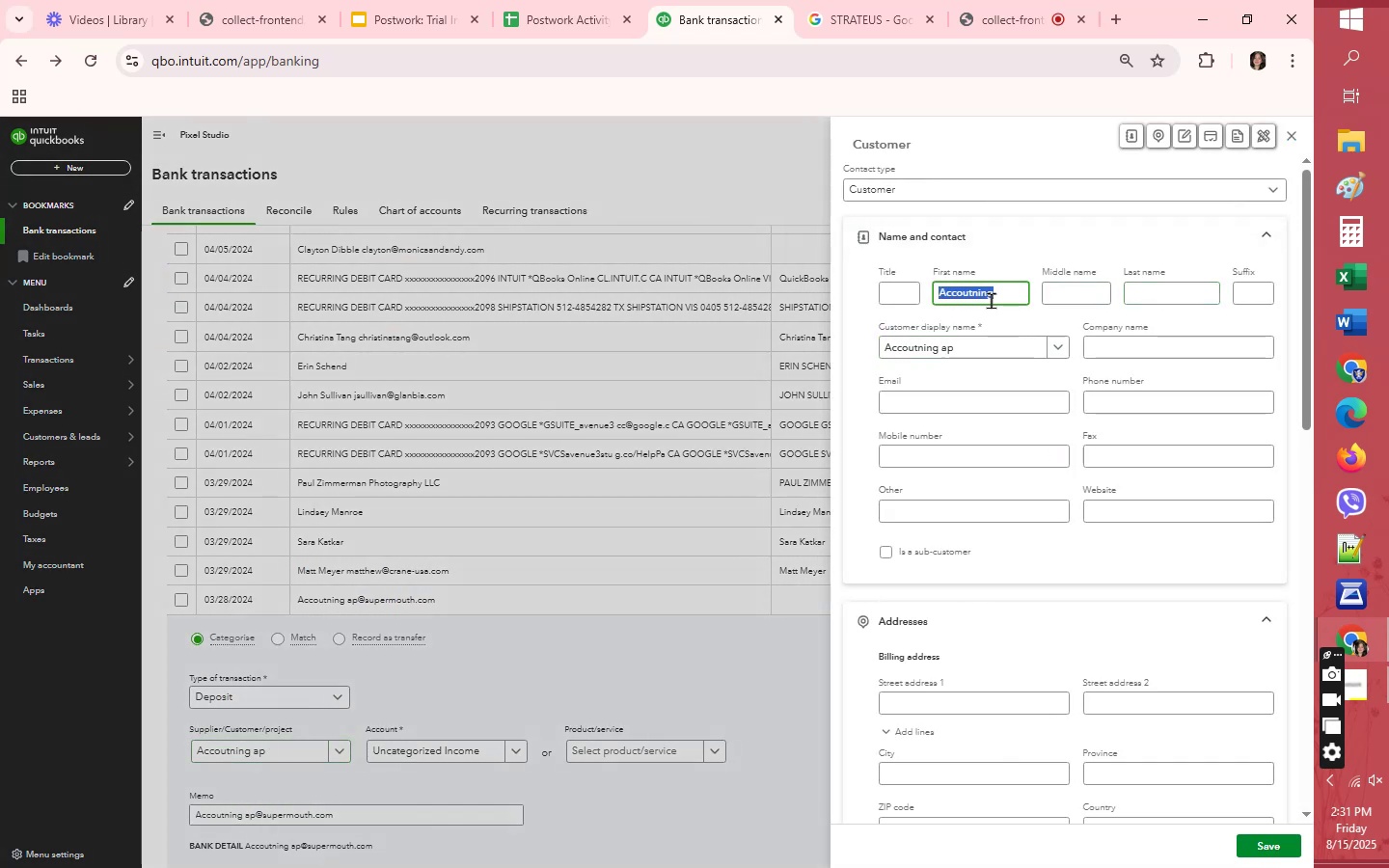 
key(Backspace)
 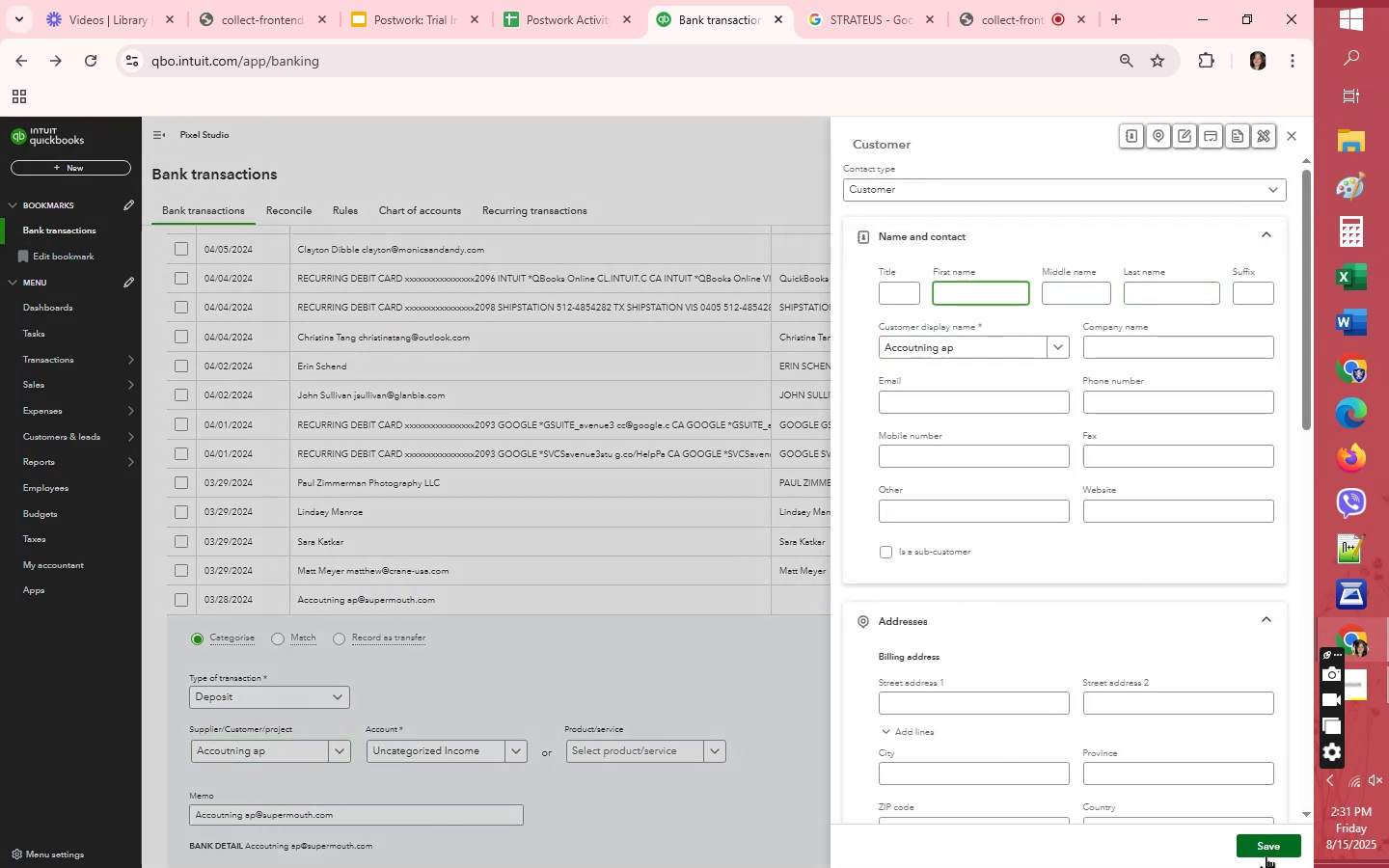 
left_click([1267, 845])
 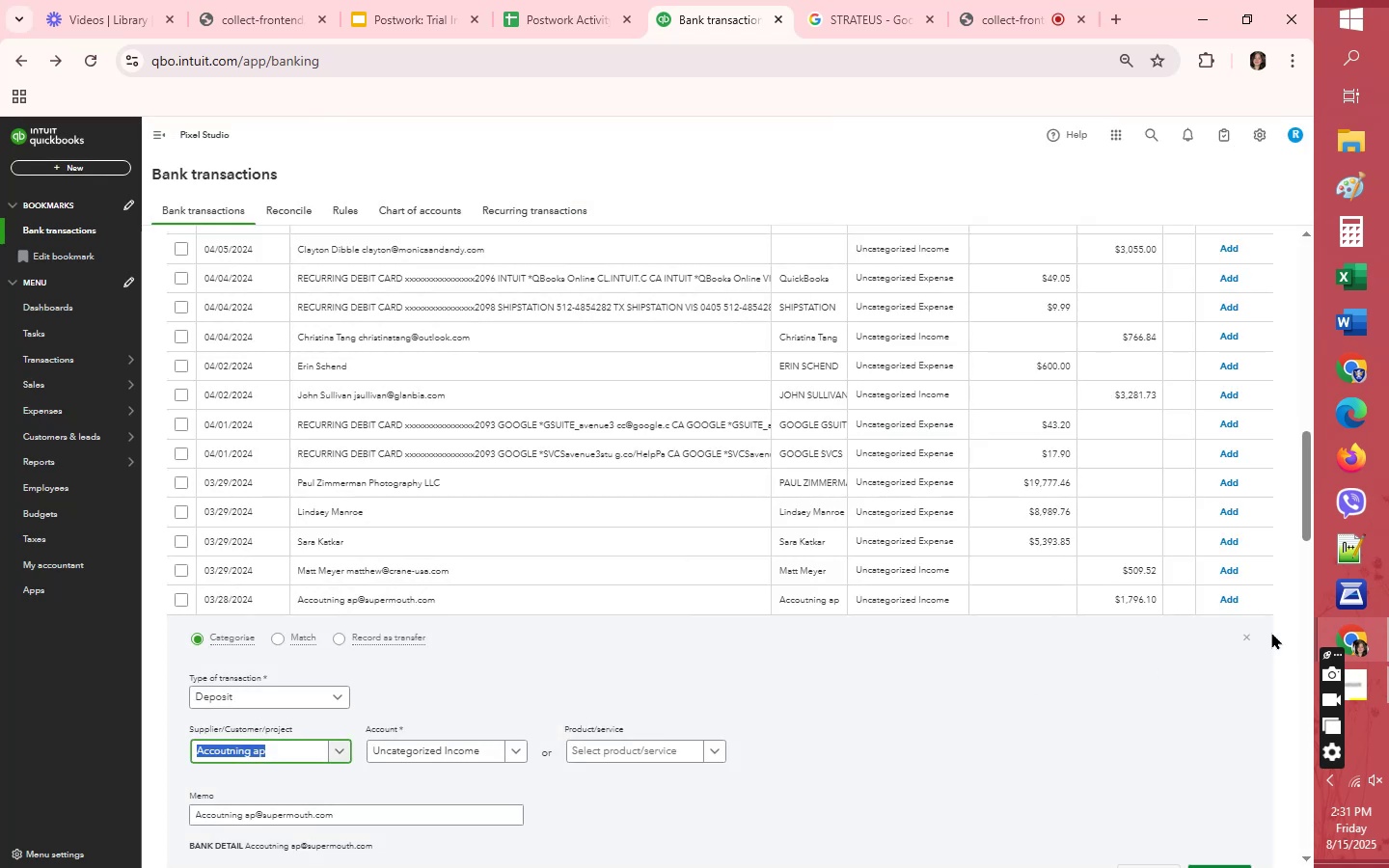 
left_click([1246, 637])
 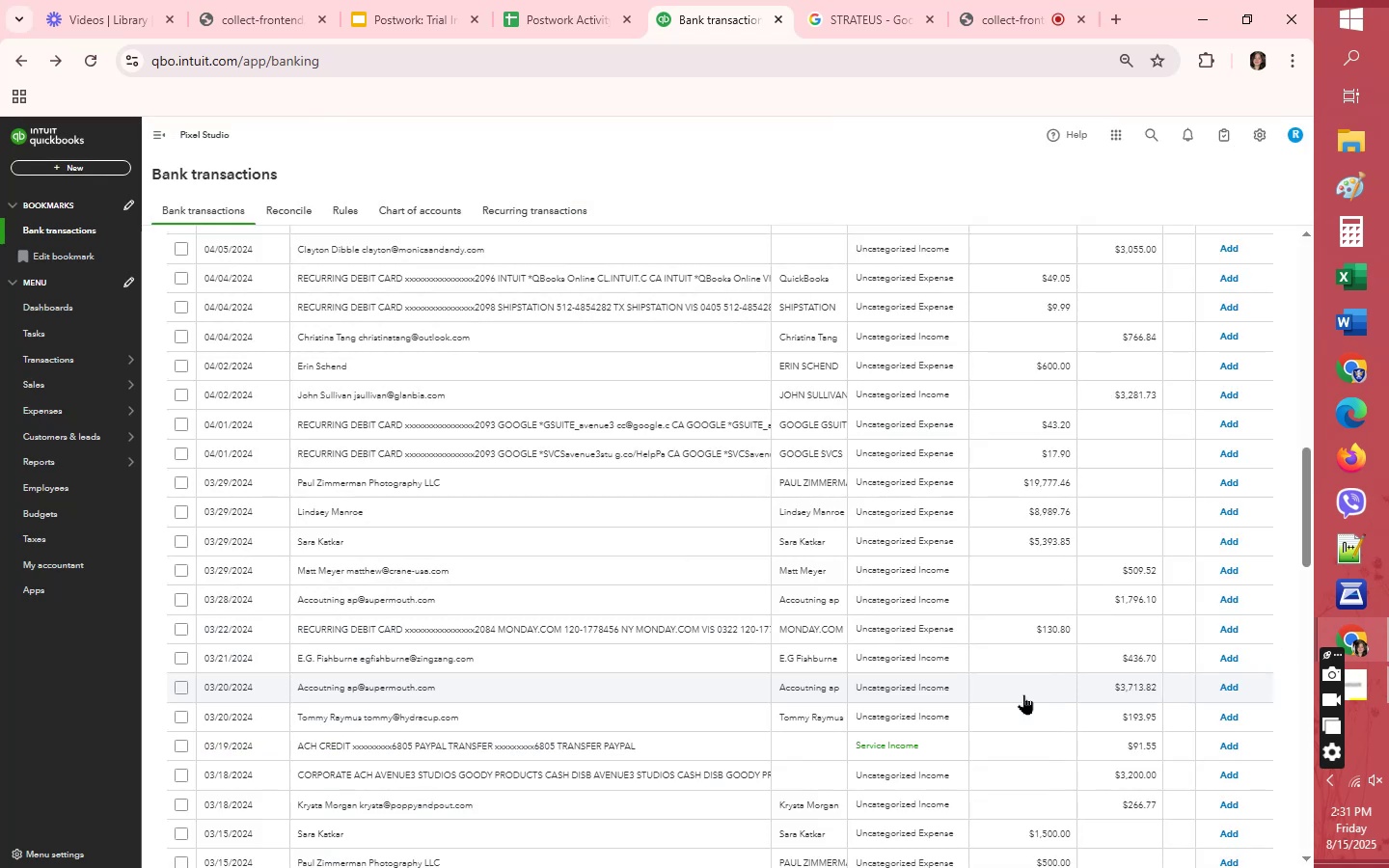 
scroll: coordinate [1023, 694], scroll_direction: down, amount: 5.0
 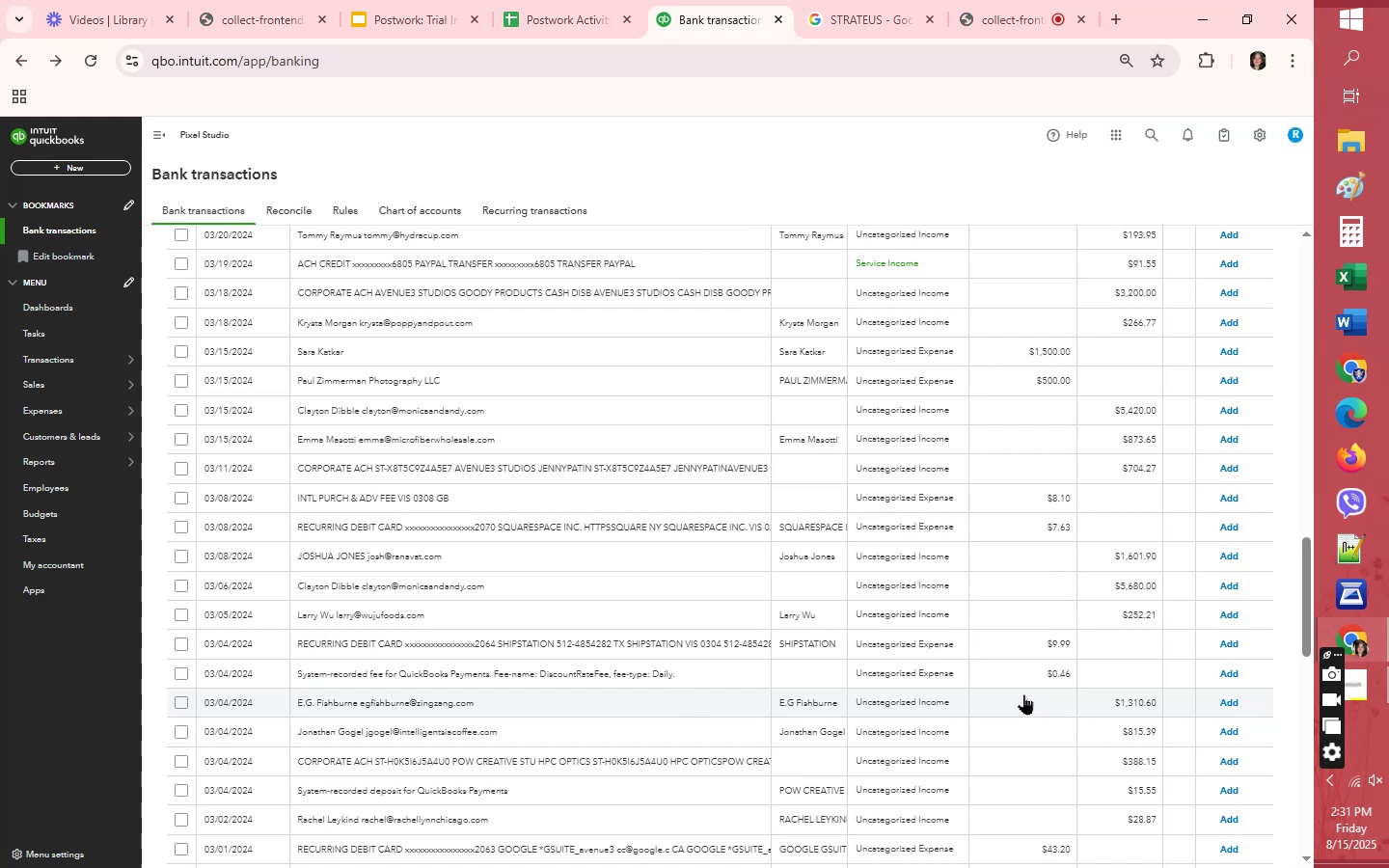 
wait(10.63)
 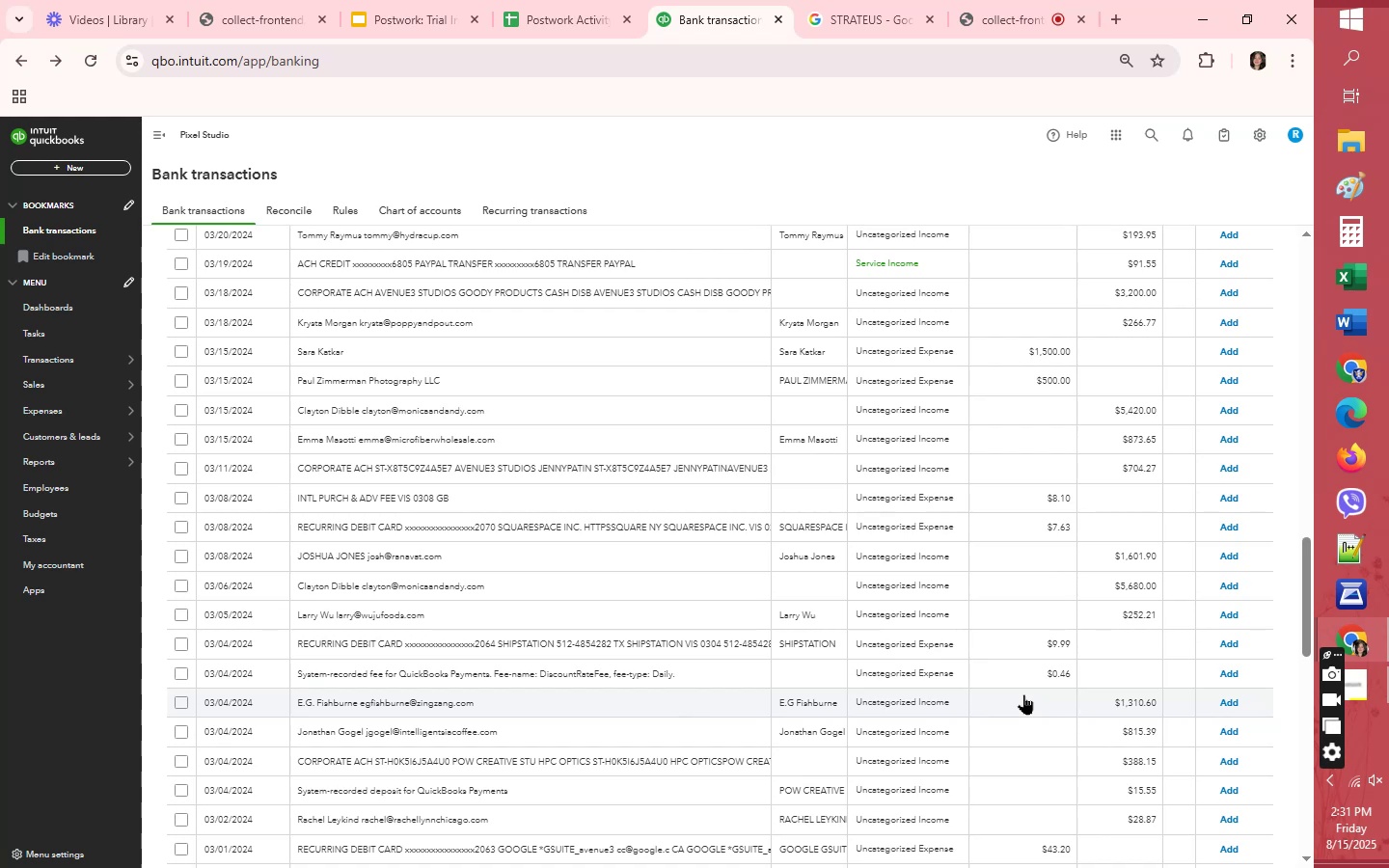 
left_click([827, 408])
 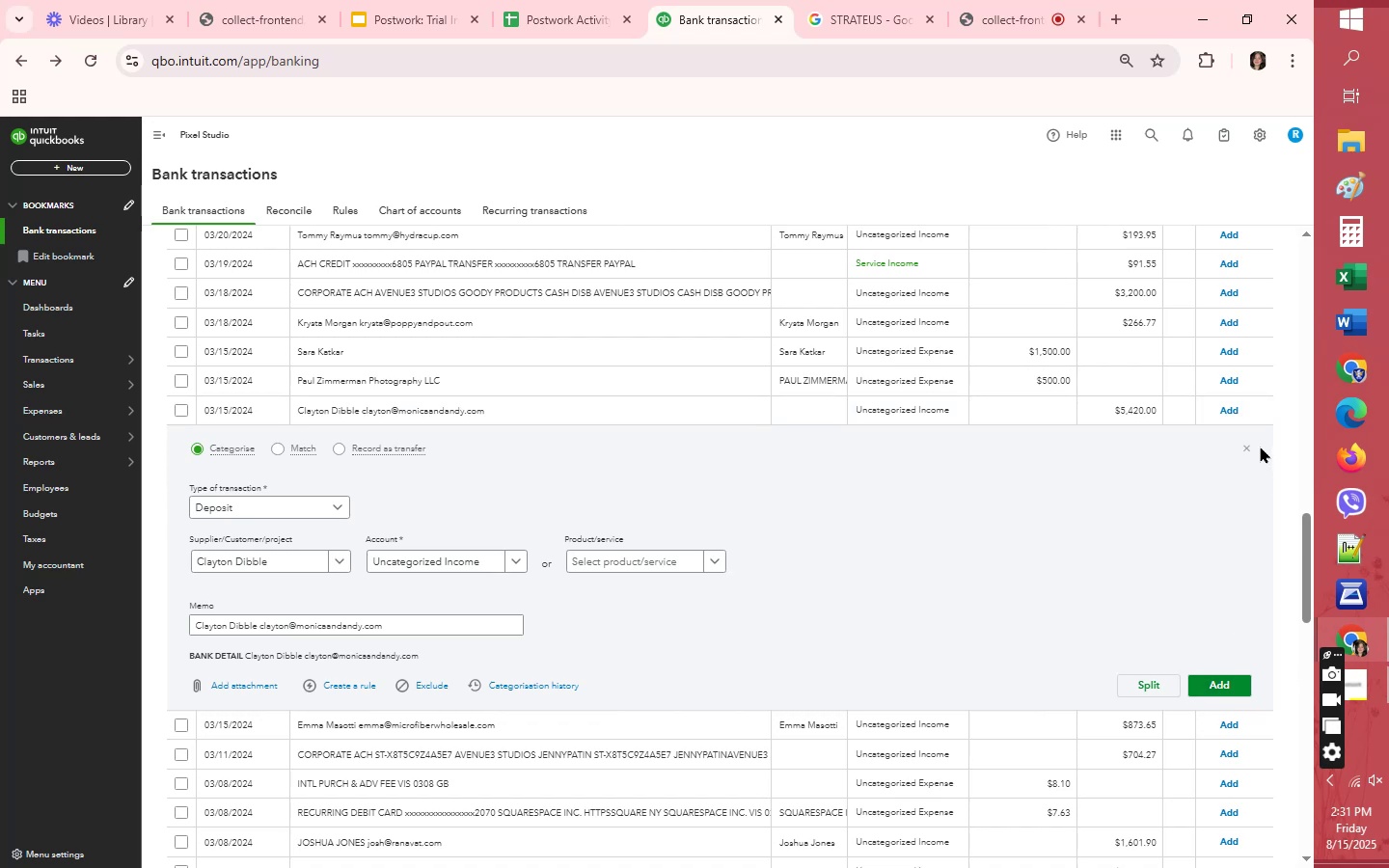 
wait(7.23)
 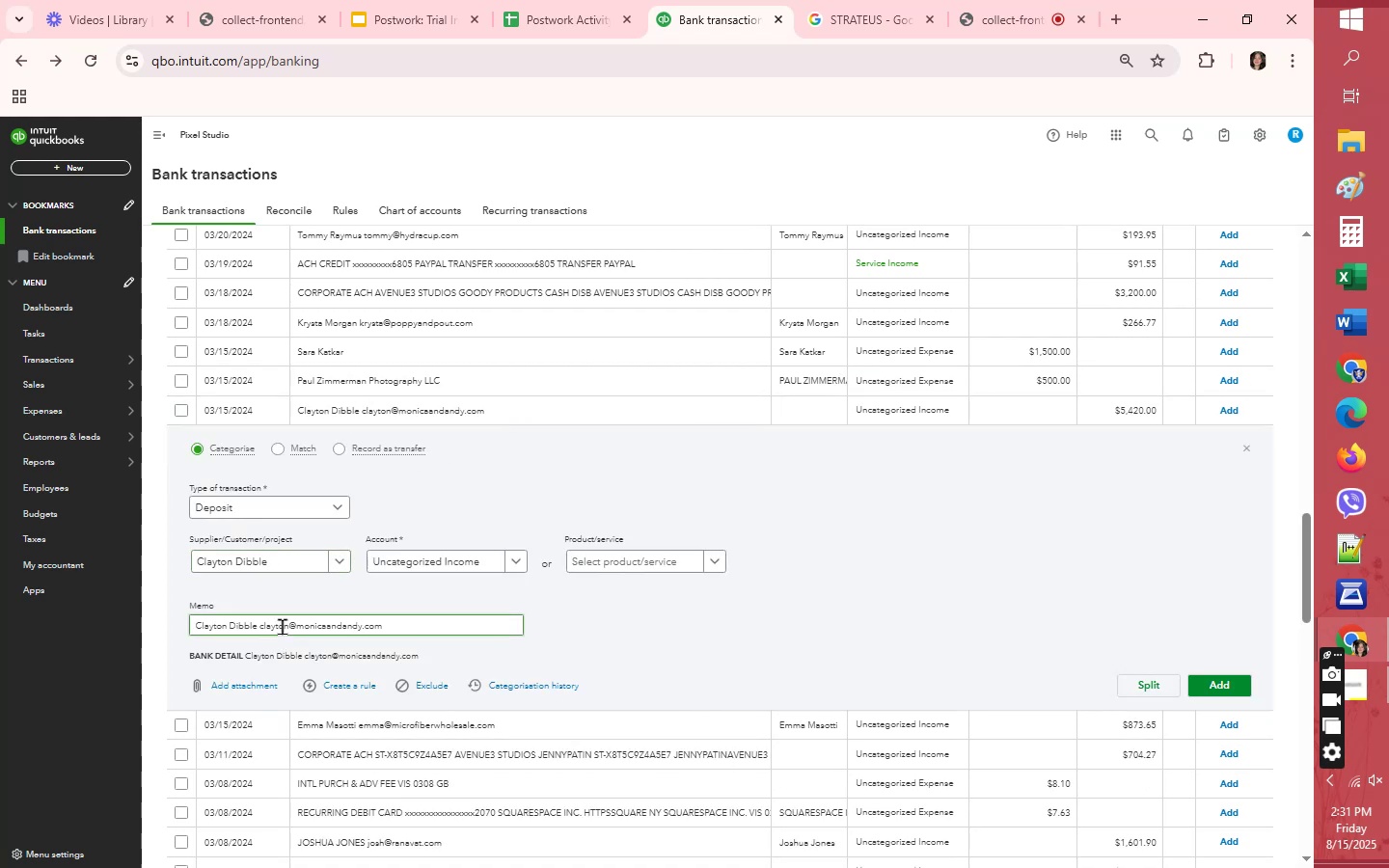 
left_click([1245, 447])
 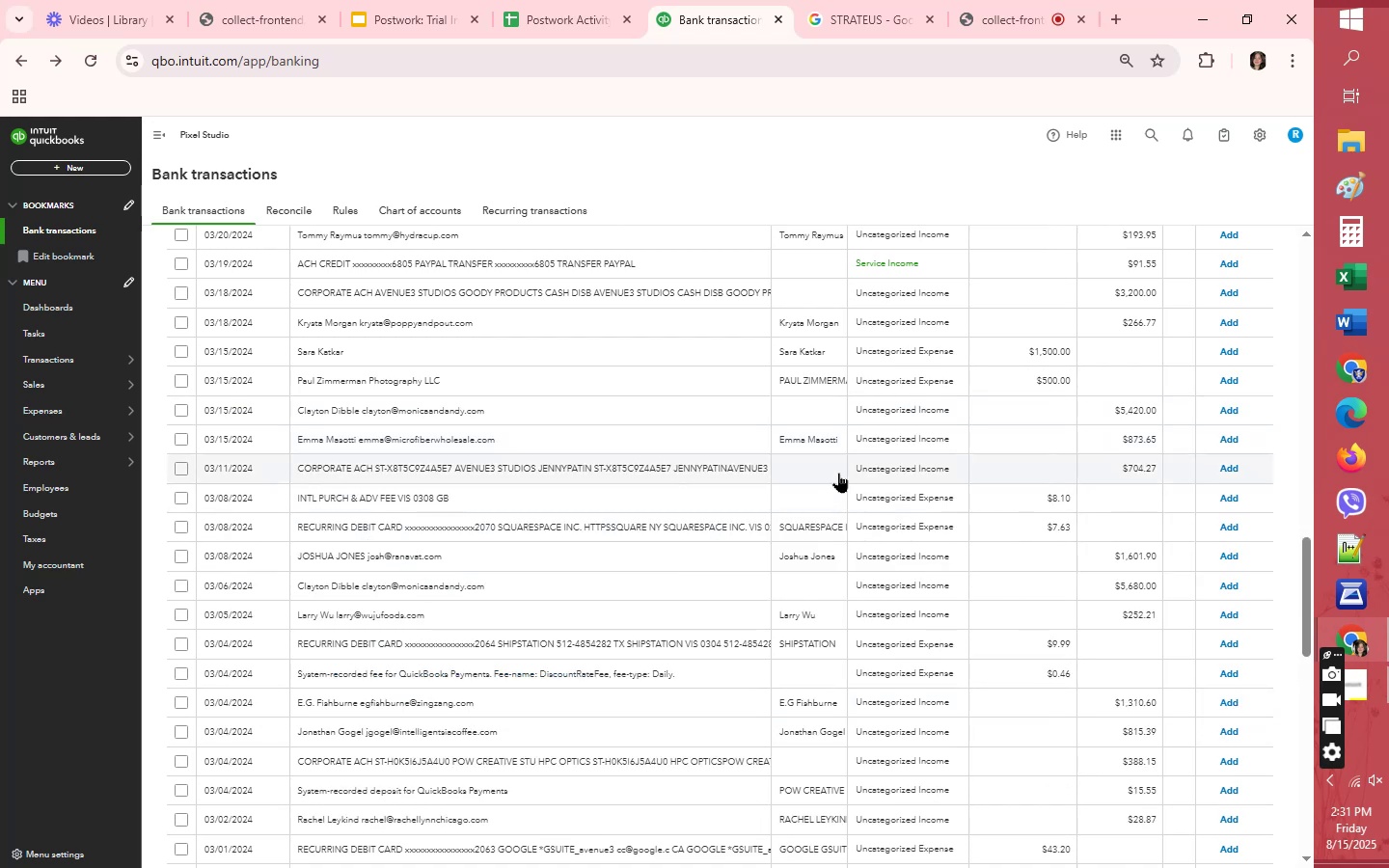 
wait(8.66)
 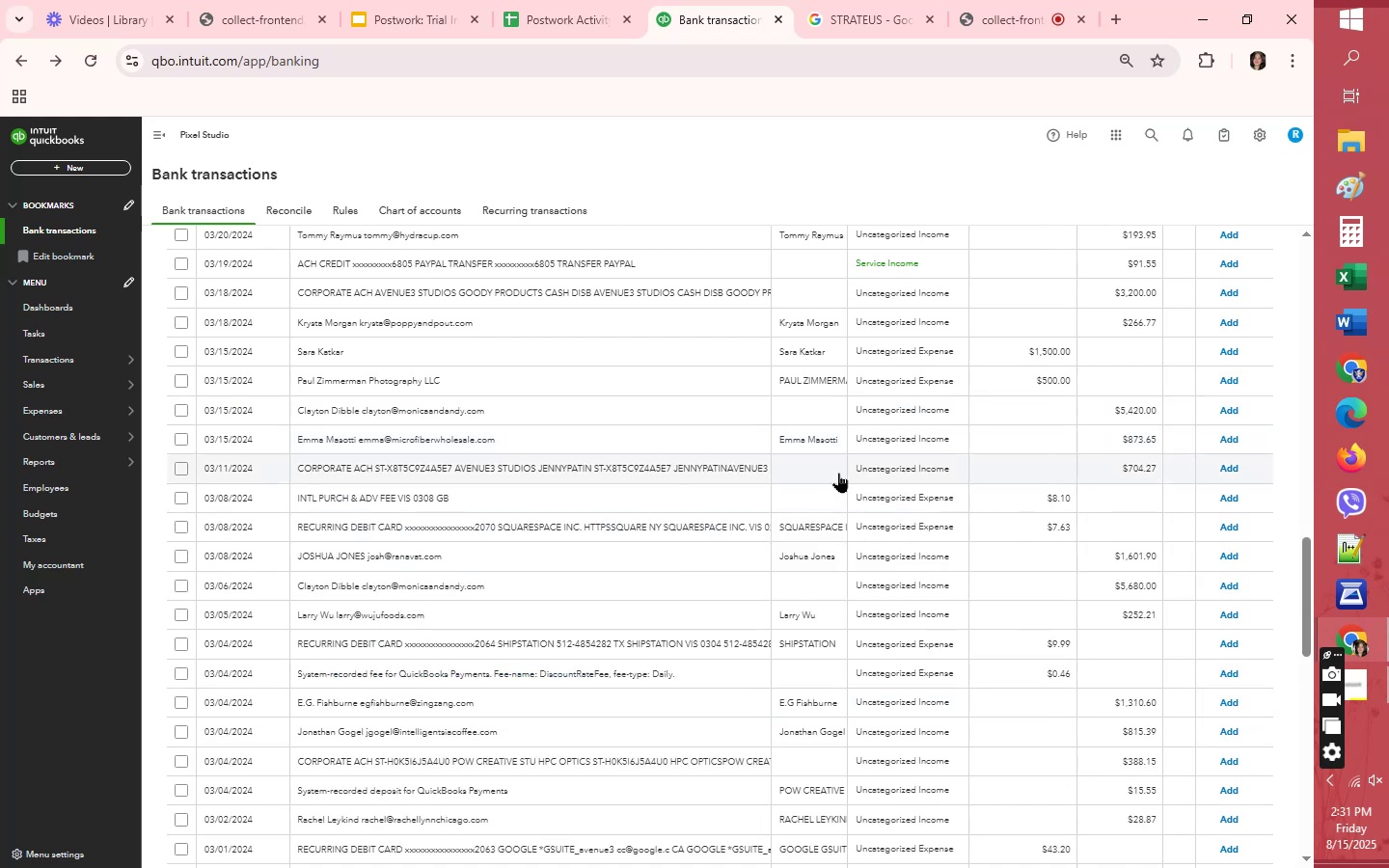 
scroll: coordinate [823, 580], scroll_direction: down, amount: 3.0
 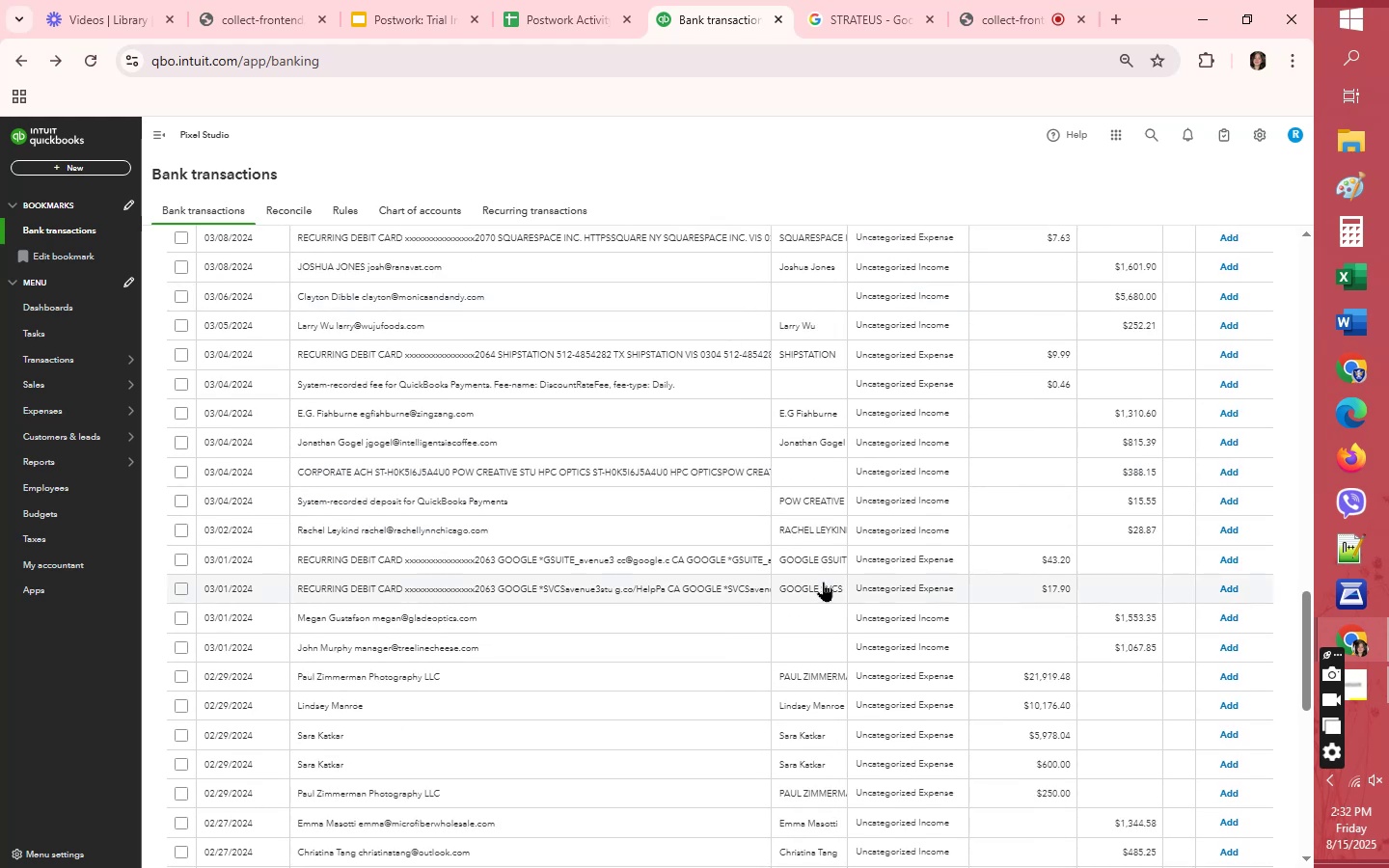 
left_click([828, 623])
 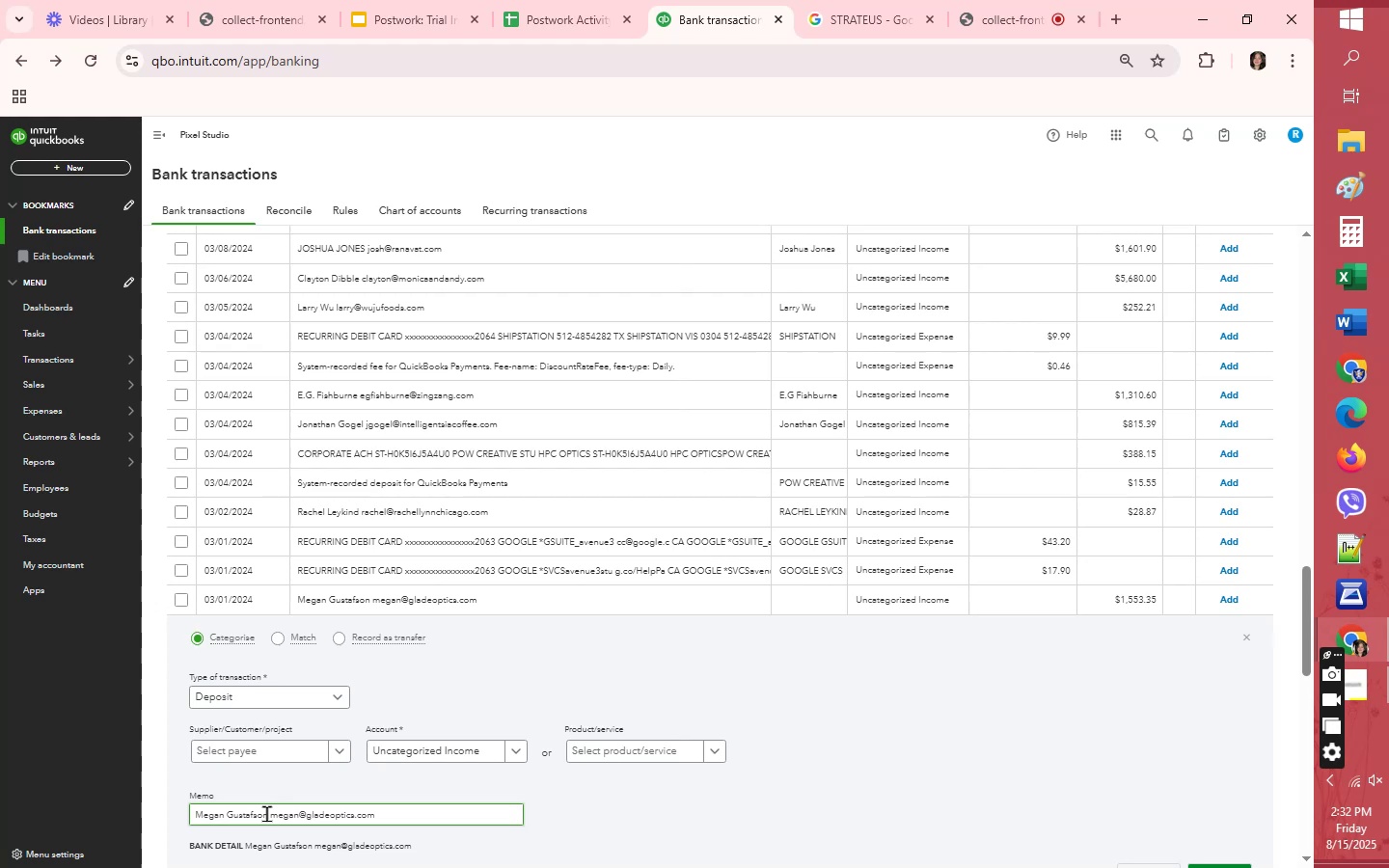 
wait(5.89)
 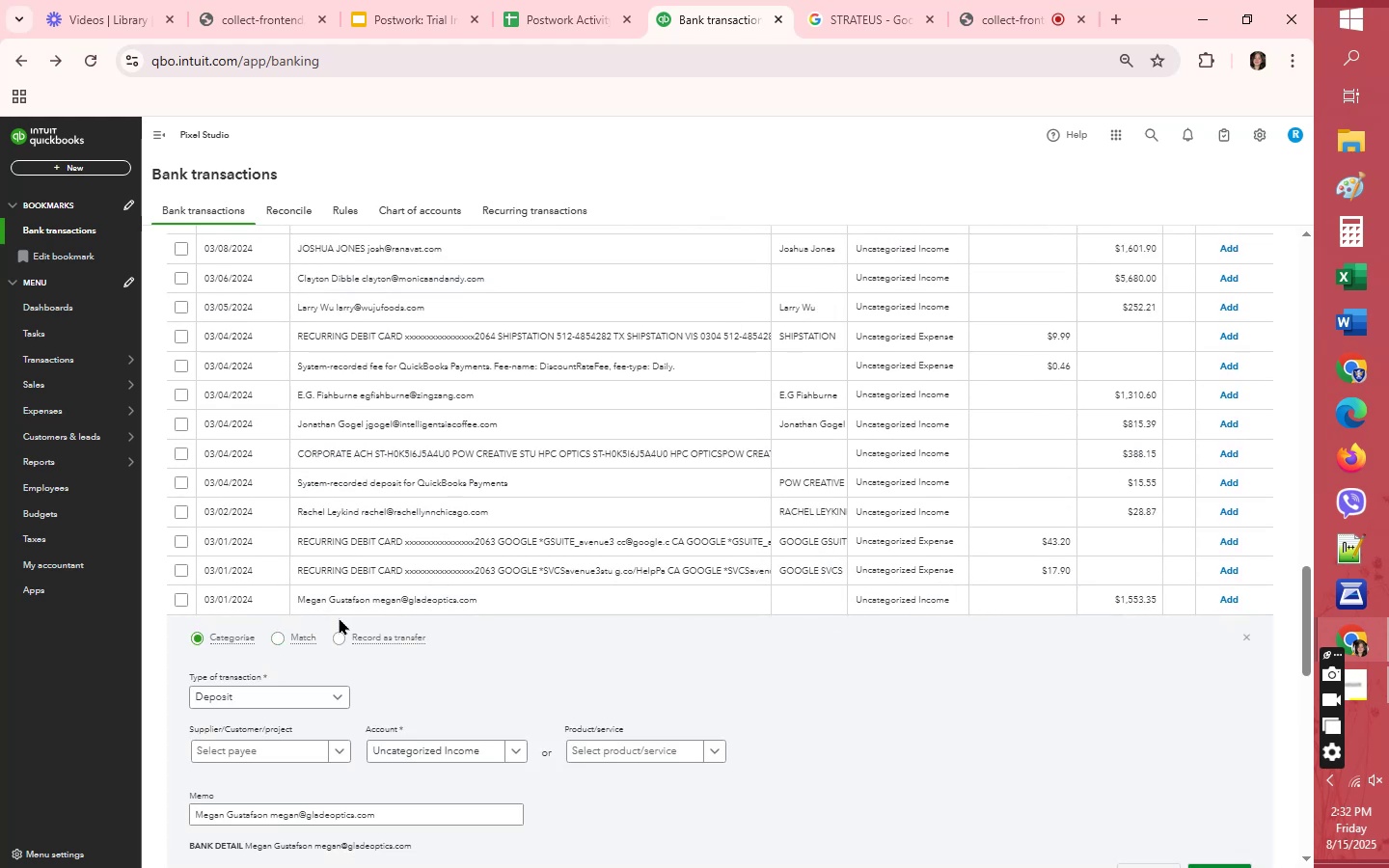 
key(Control+C)
 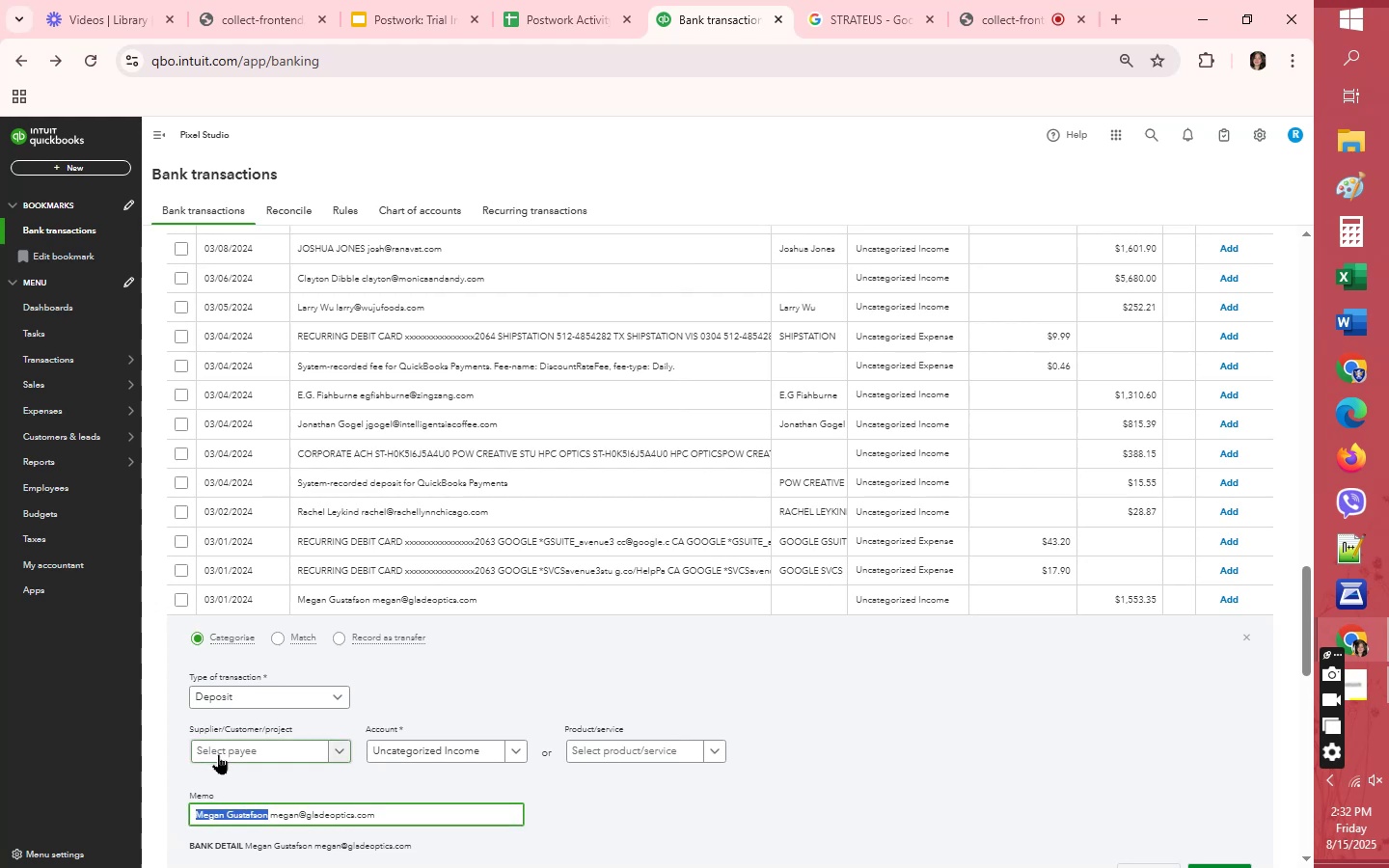 
left_click([218, 753])
 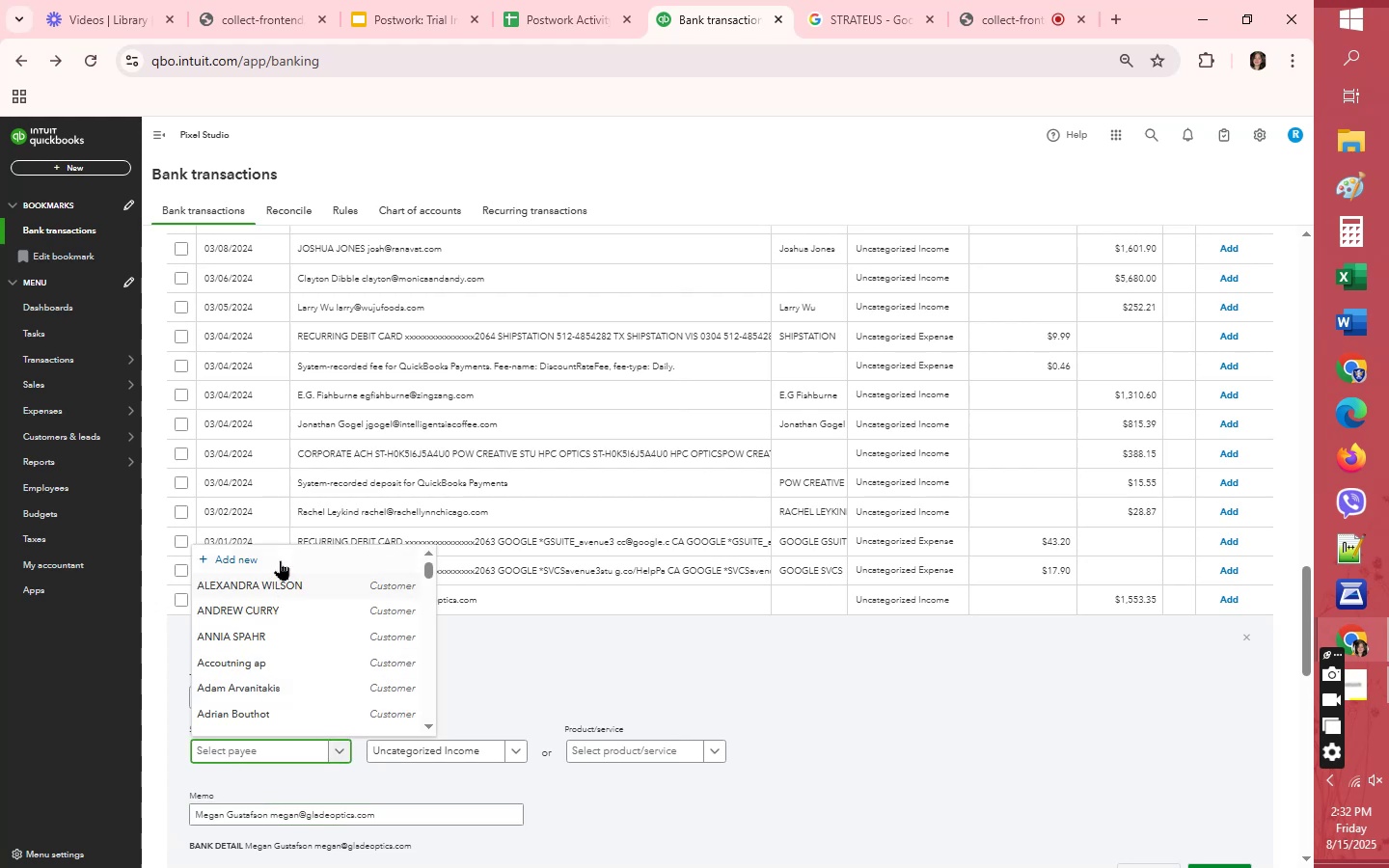 
left_click([280, 560])
 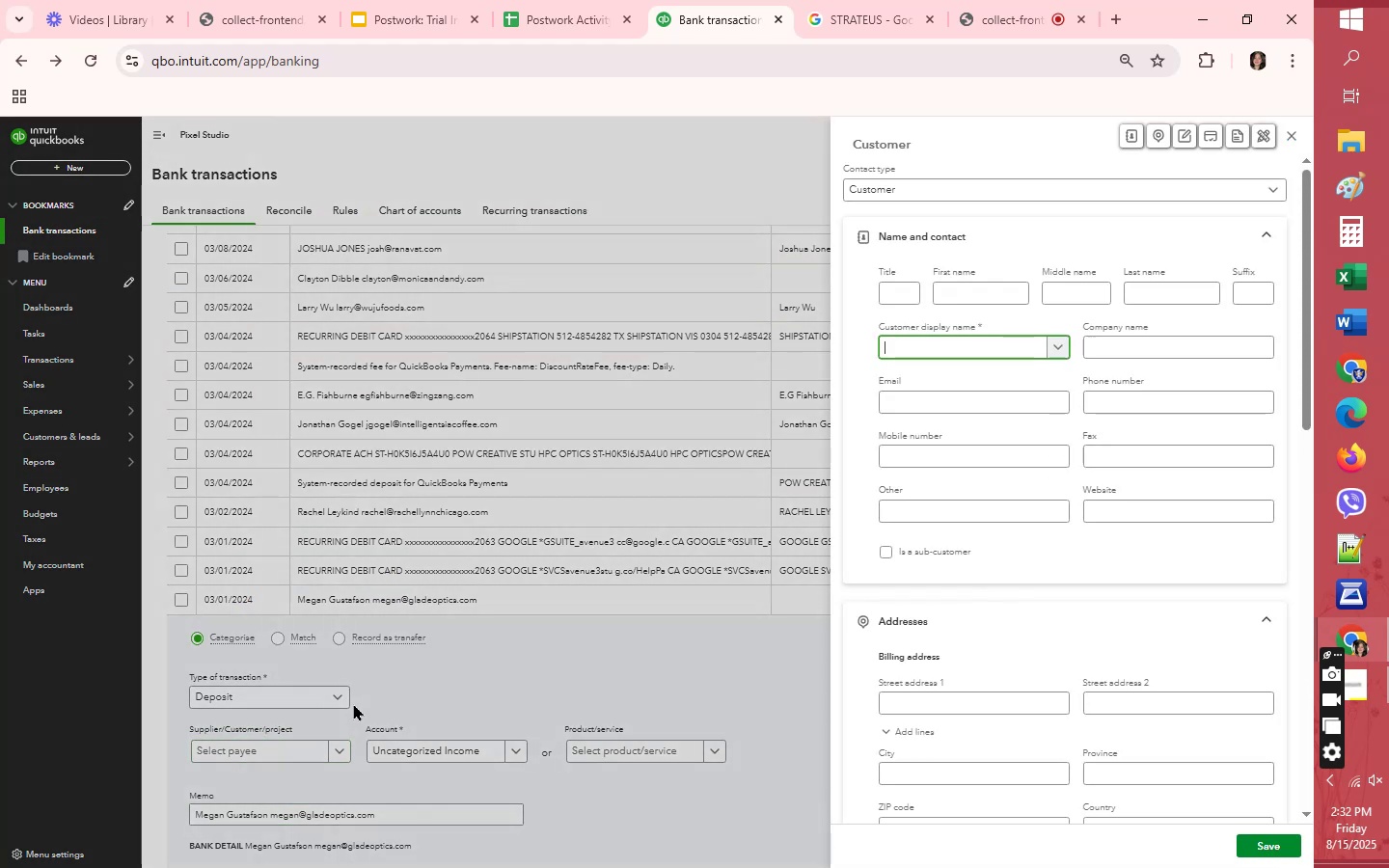 
key(Control+V)
 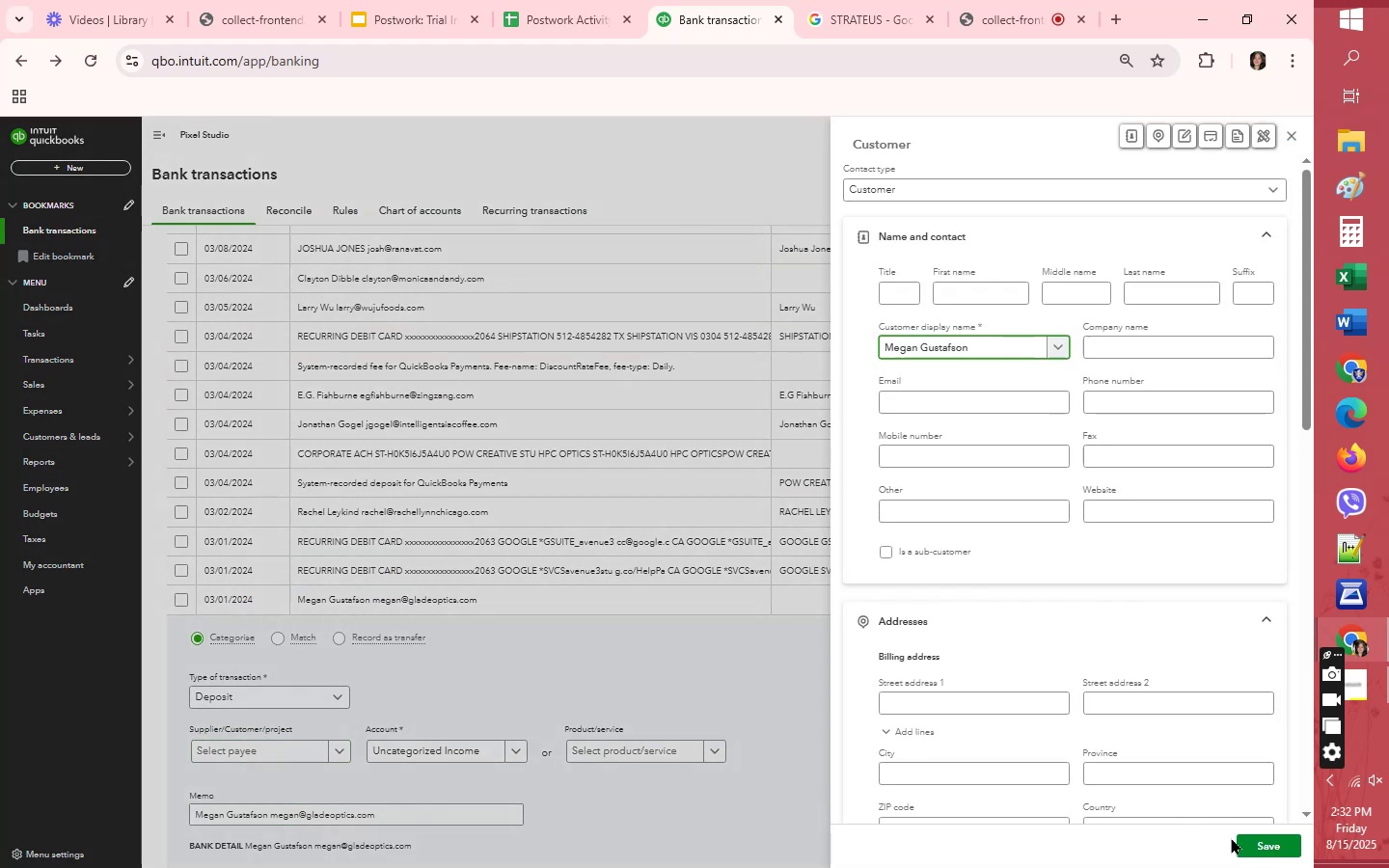 
left_click([1250, 839])
 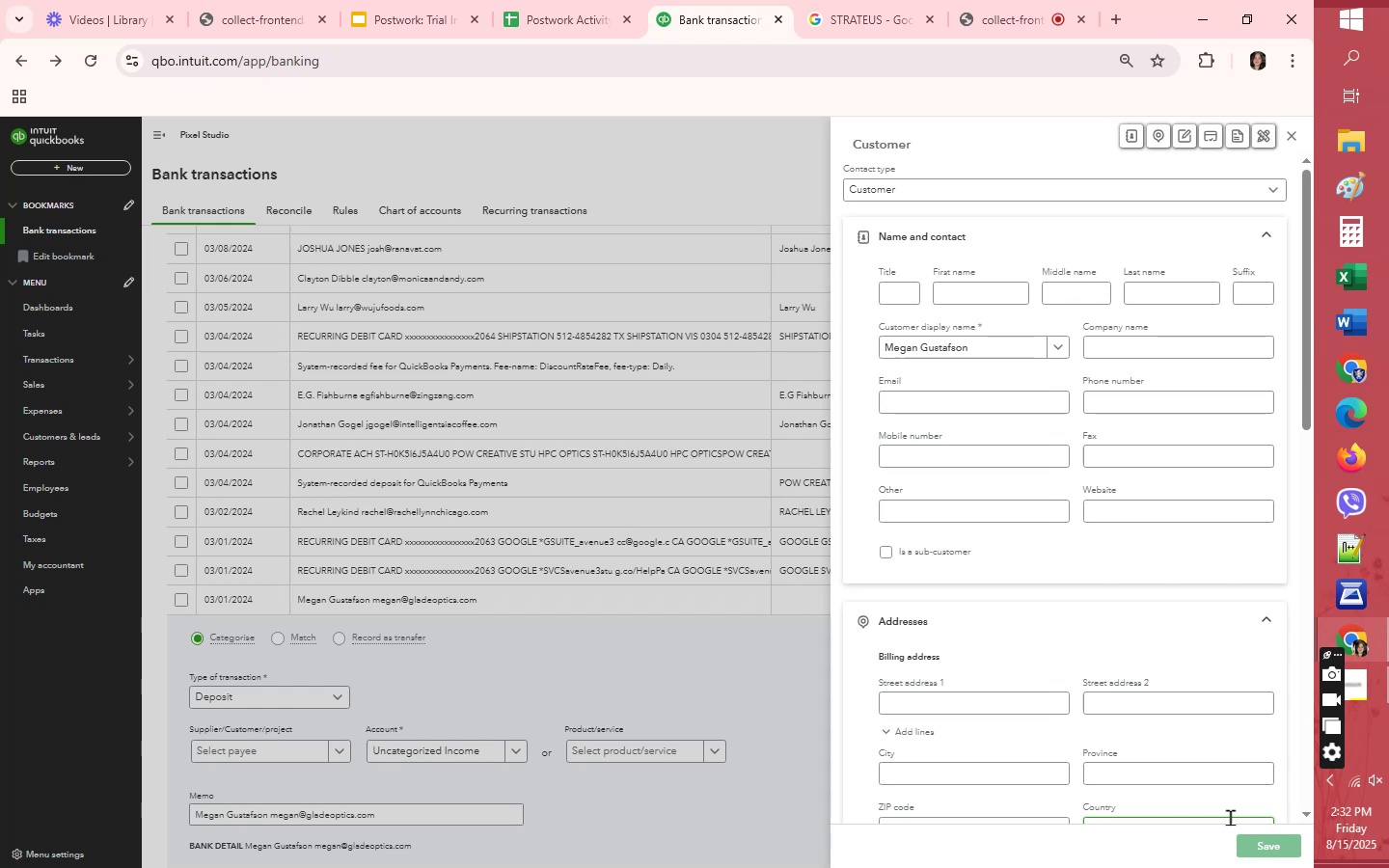 
wait(9.63)
 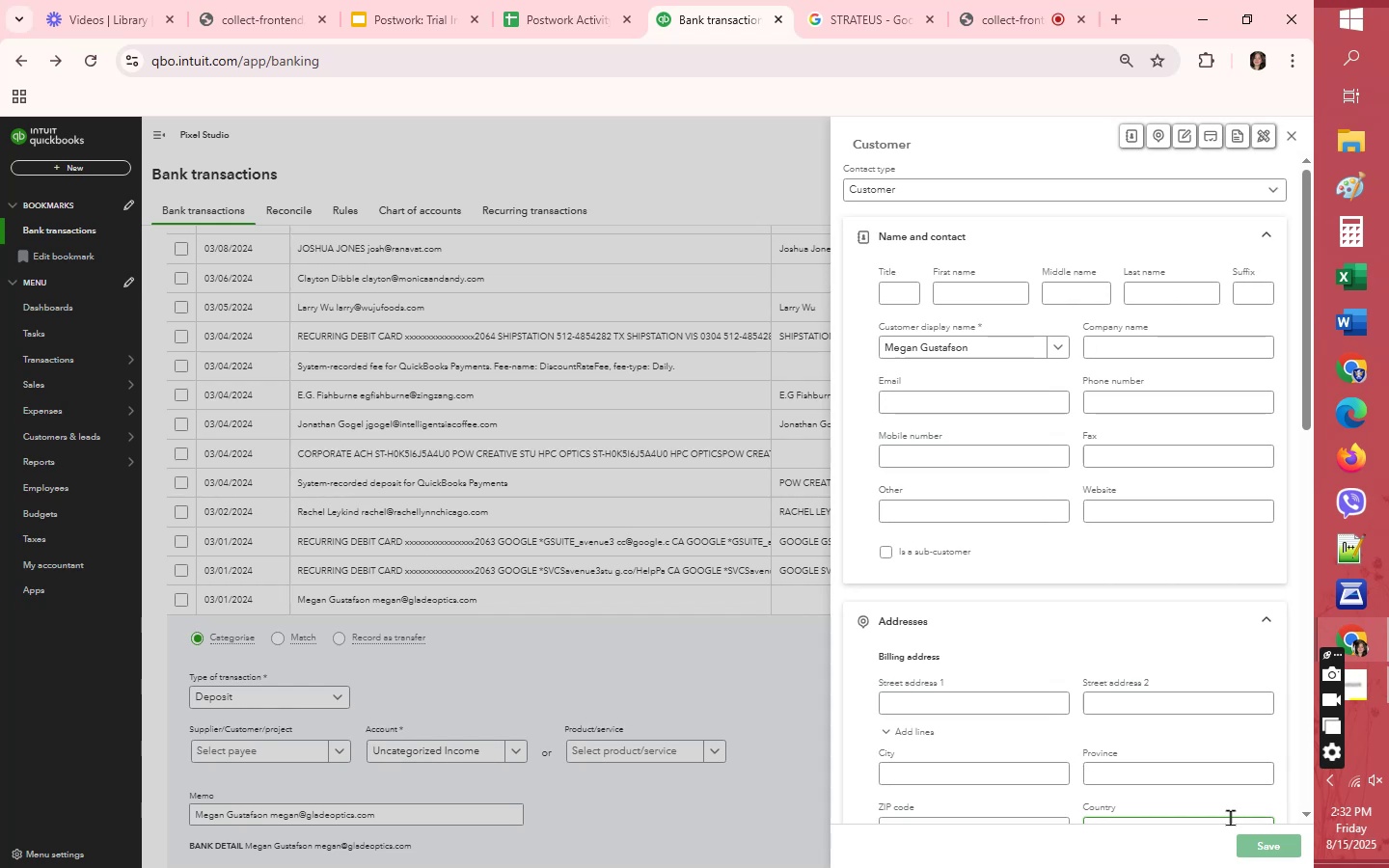 
left_click([880, 581])
 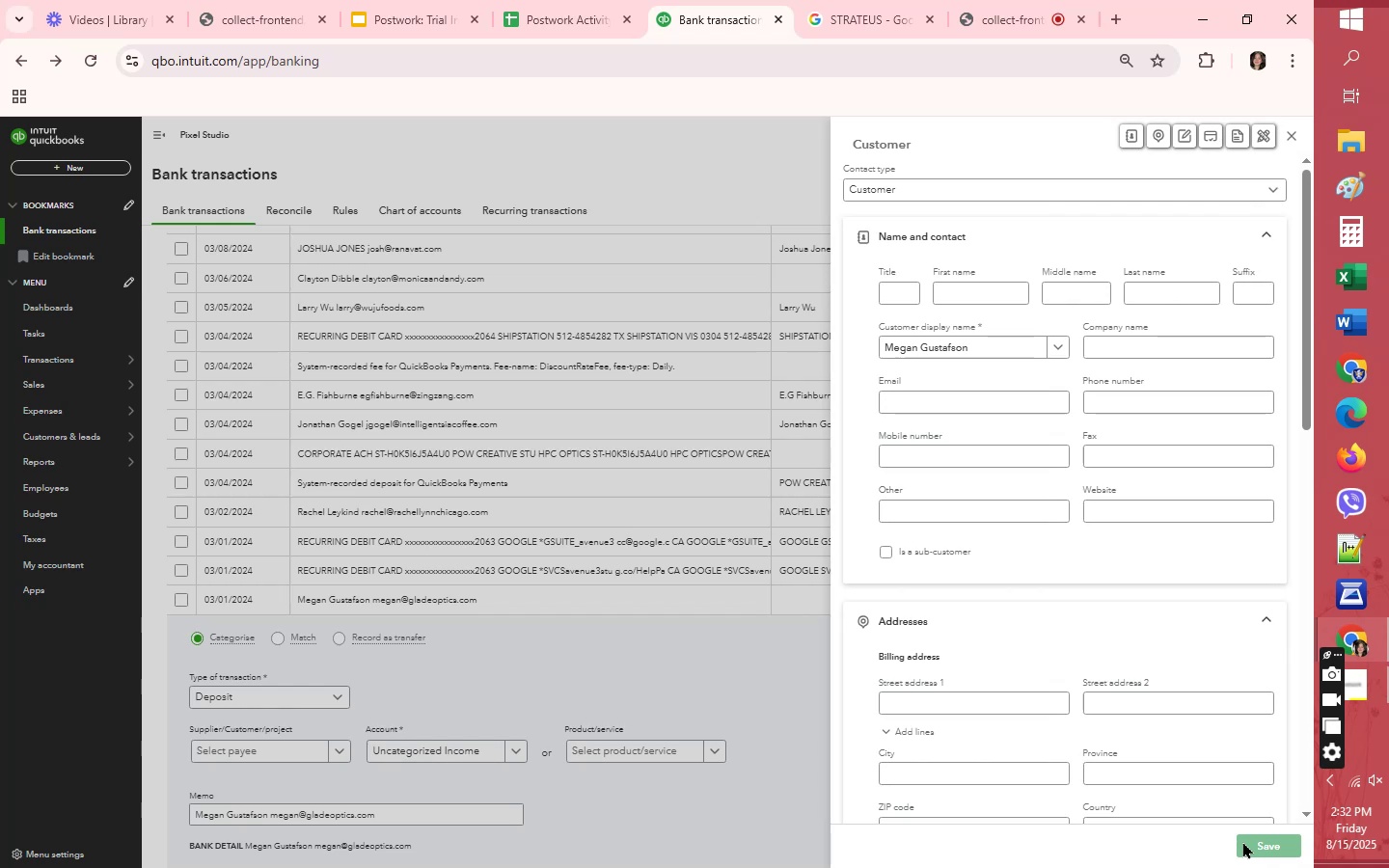 
wait(8.16)
 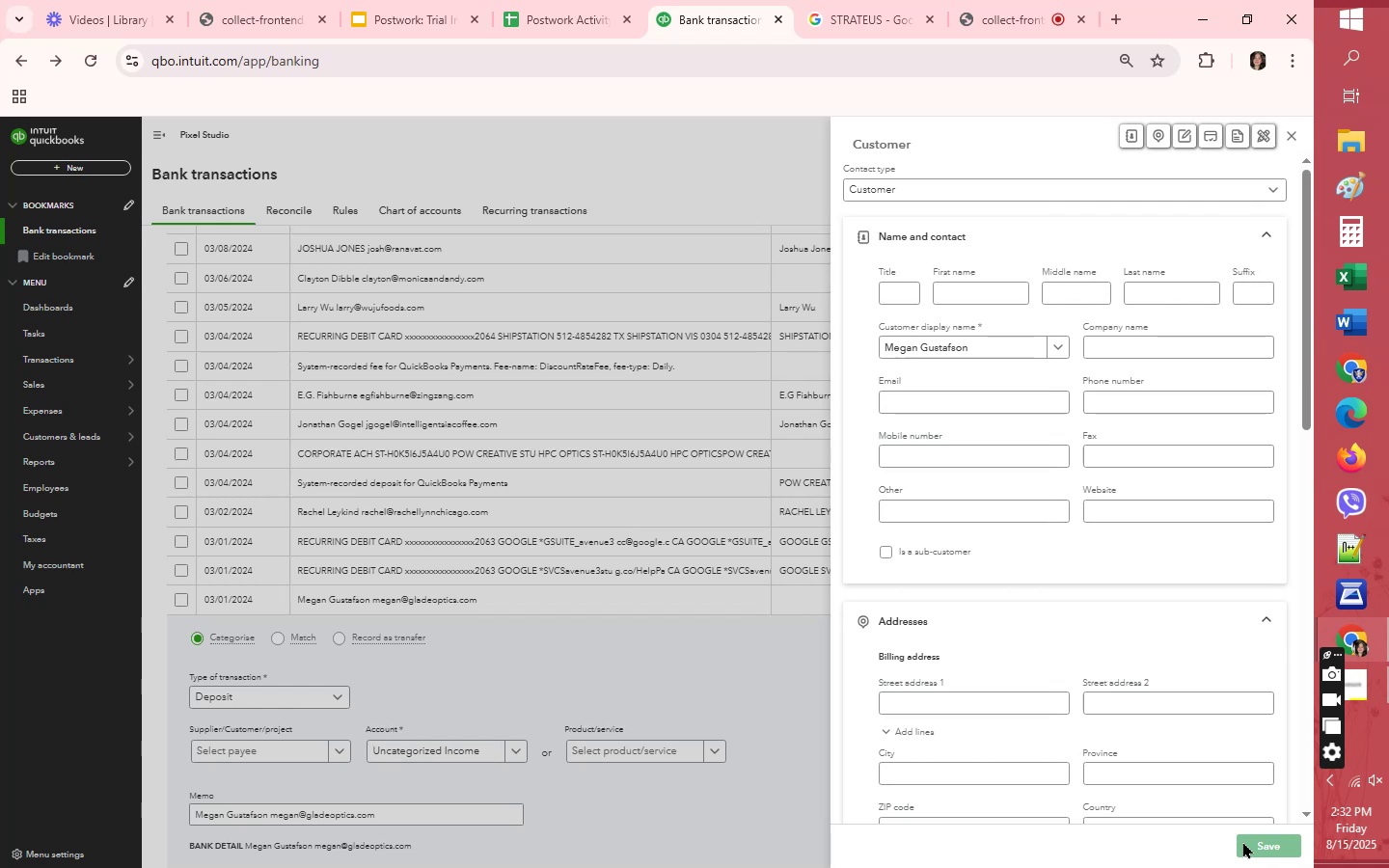 
double_click([720, 168])
 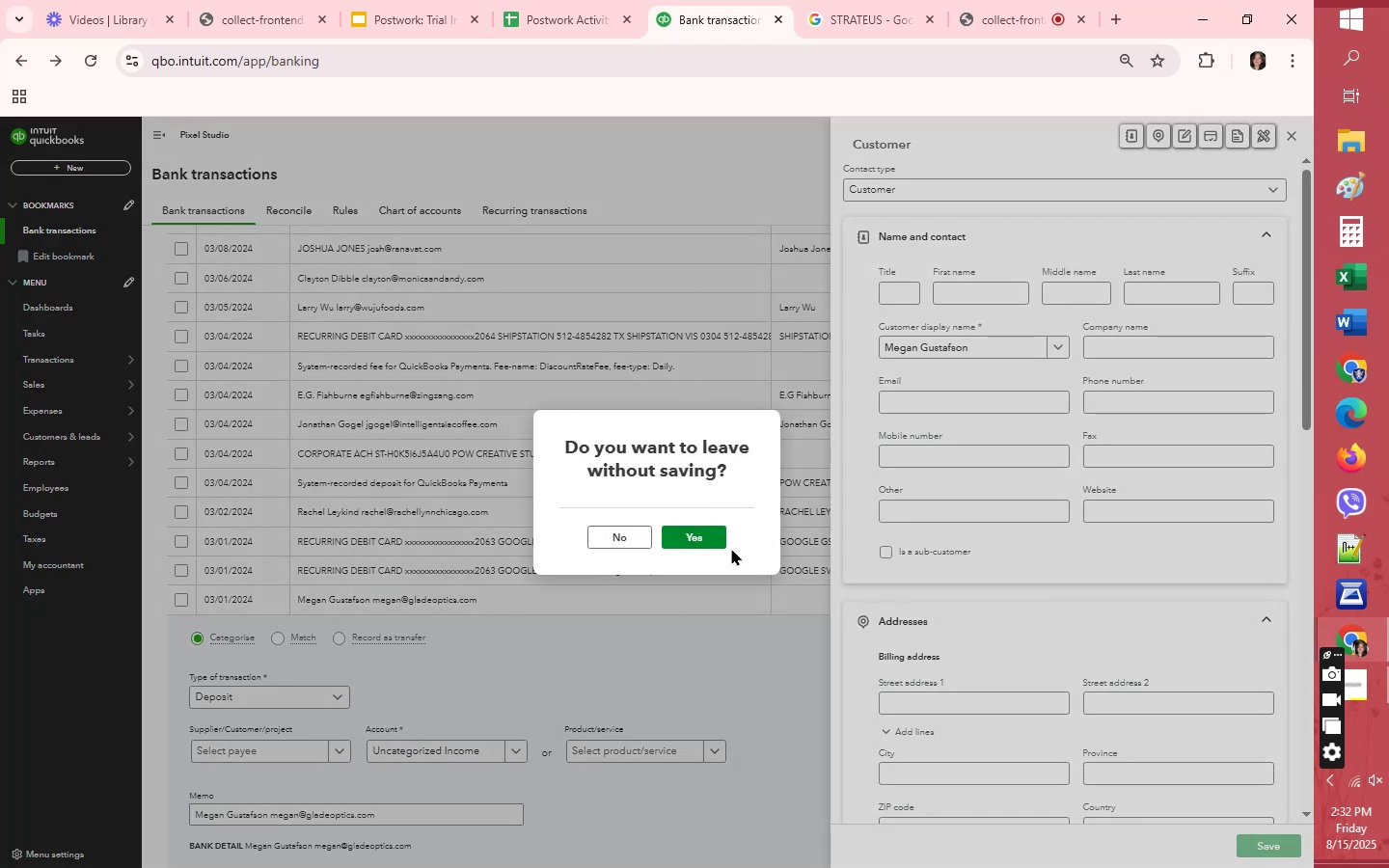 
left_click([706, 535])
 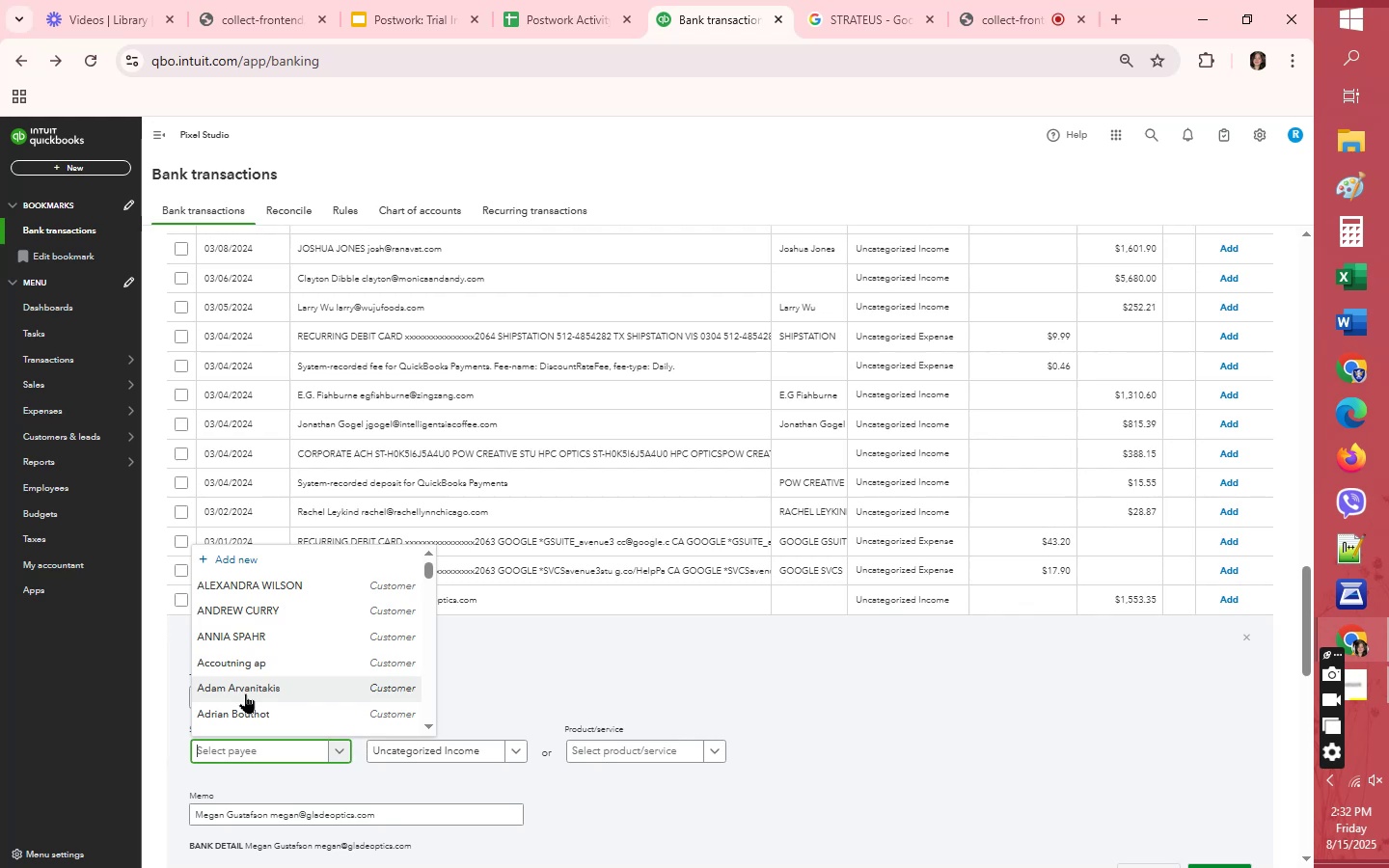 
key(Control+V)
 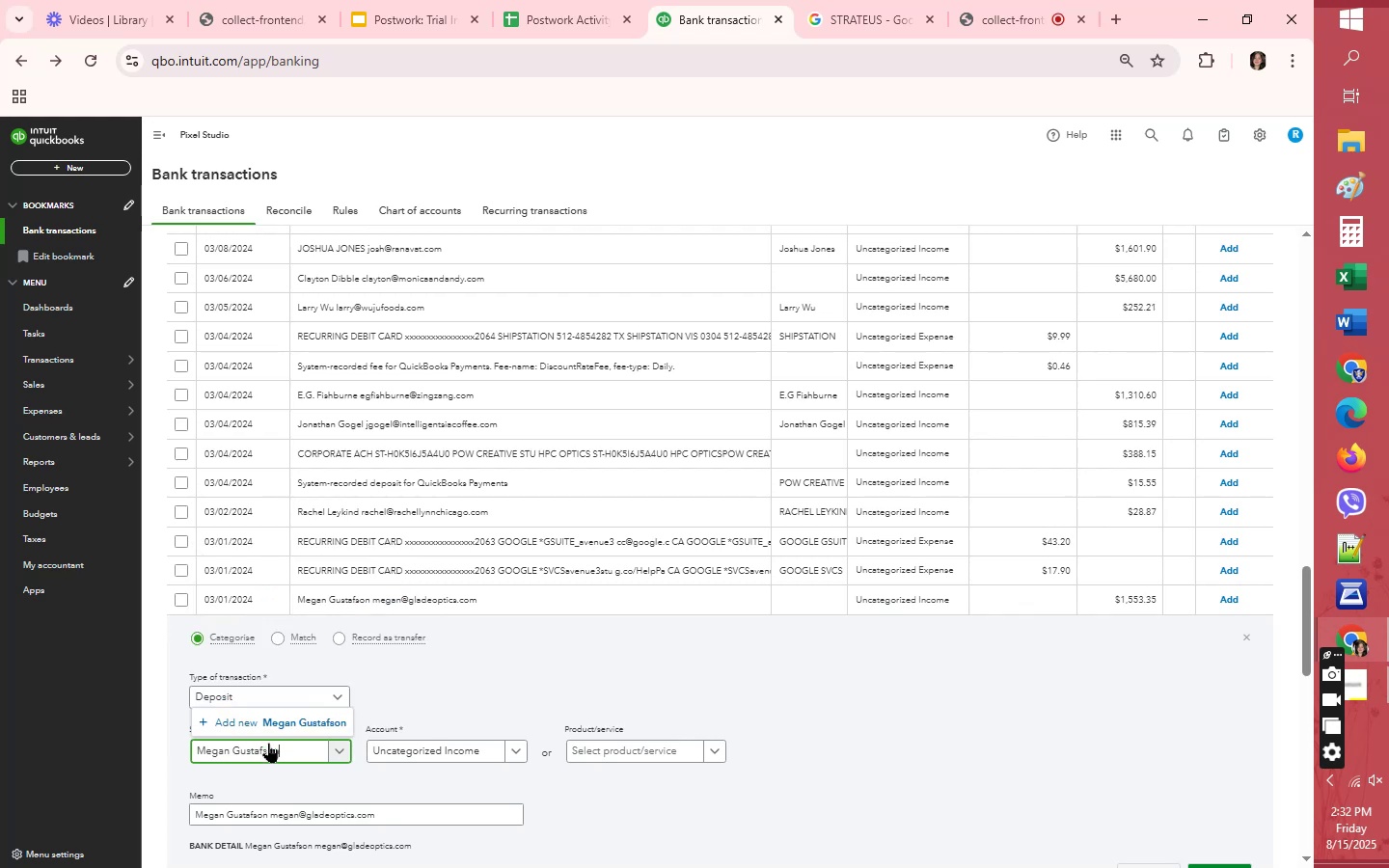 
left_click([271, 724])
 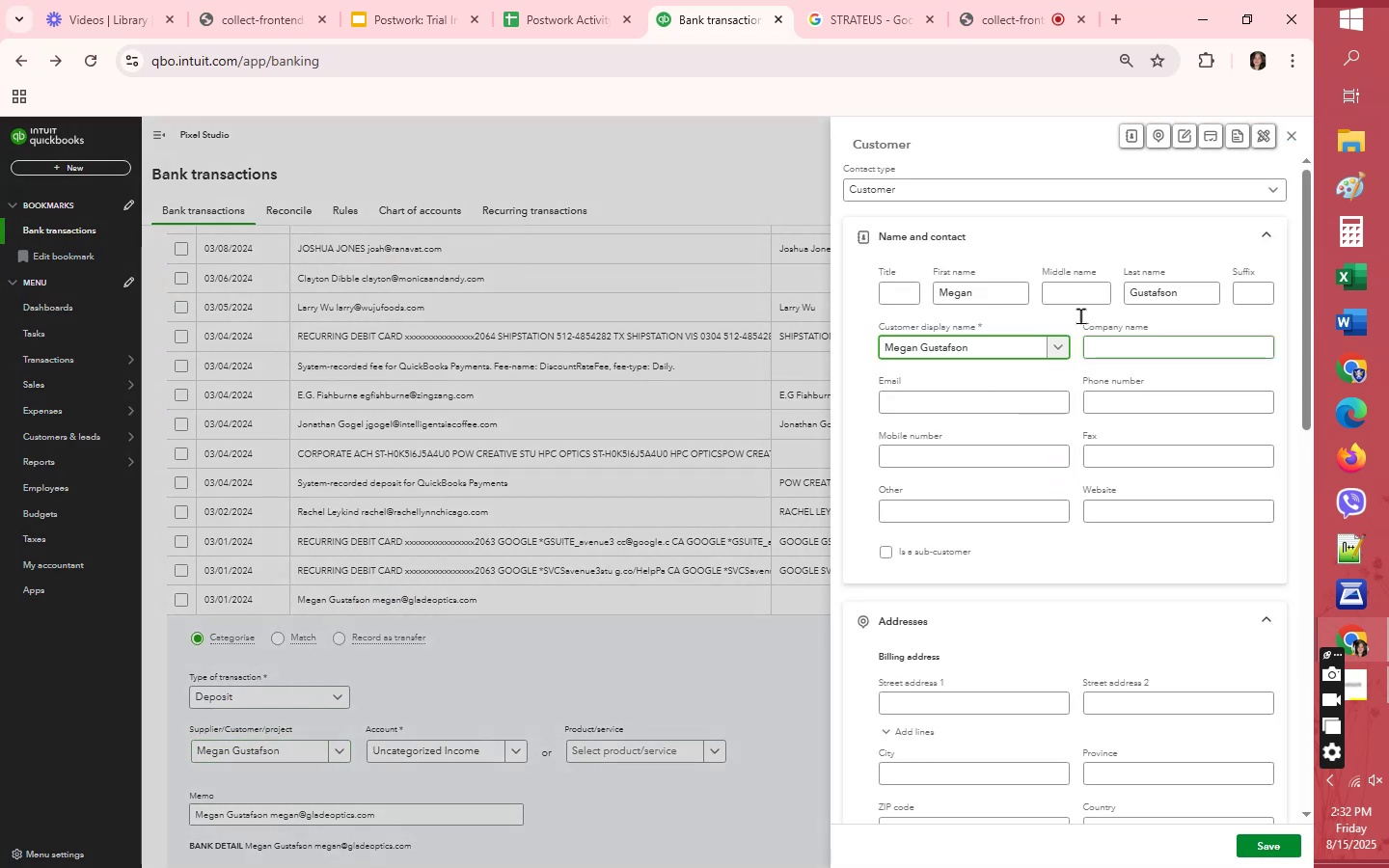 
double_click([989, 287])
 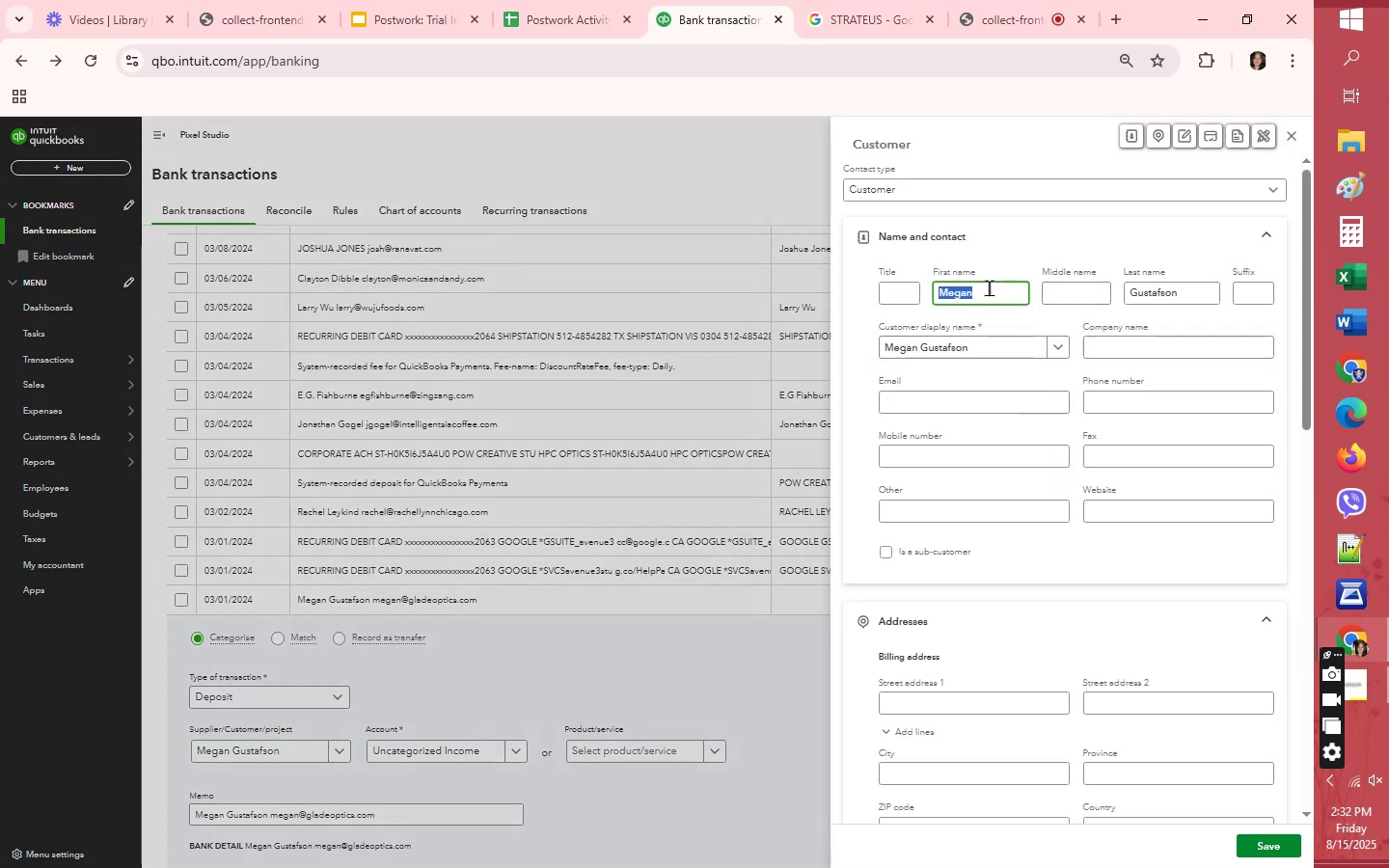 
triple_click([989, 287])
 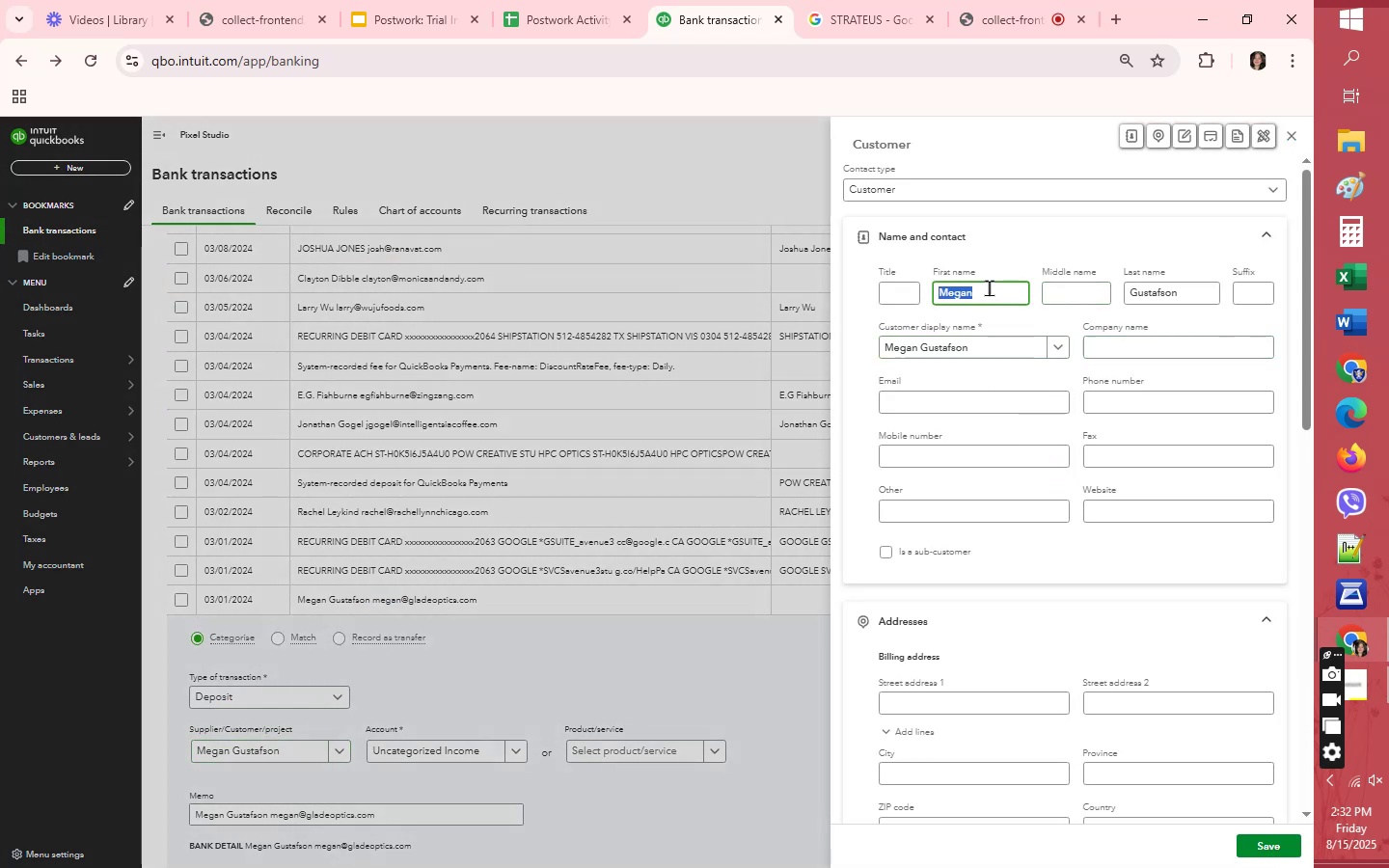 
key(Backspace)
 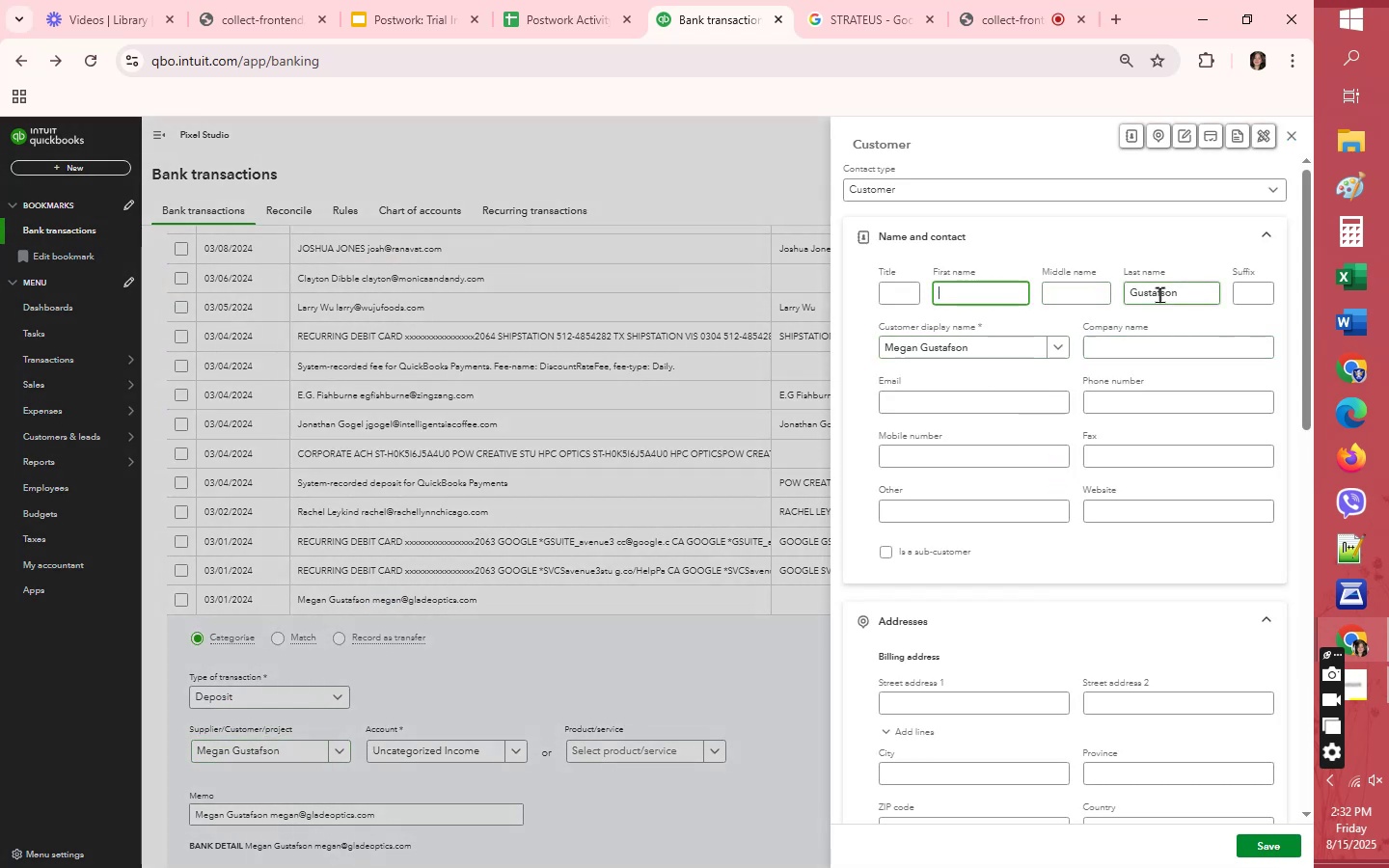 
left_click([1159, 294])
 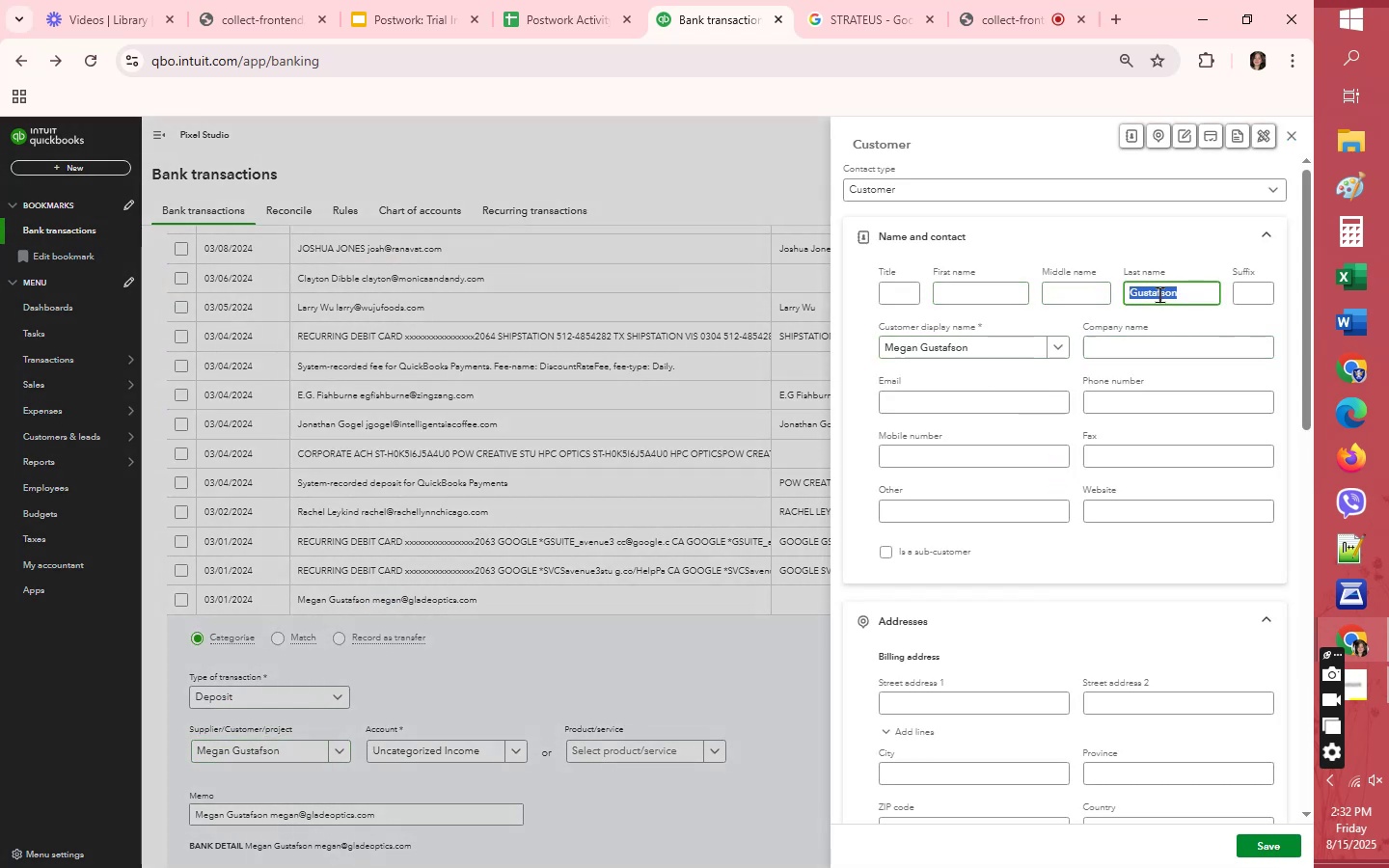 
key(Backspace)
 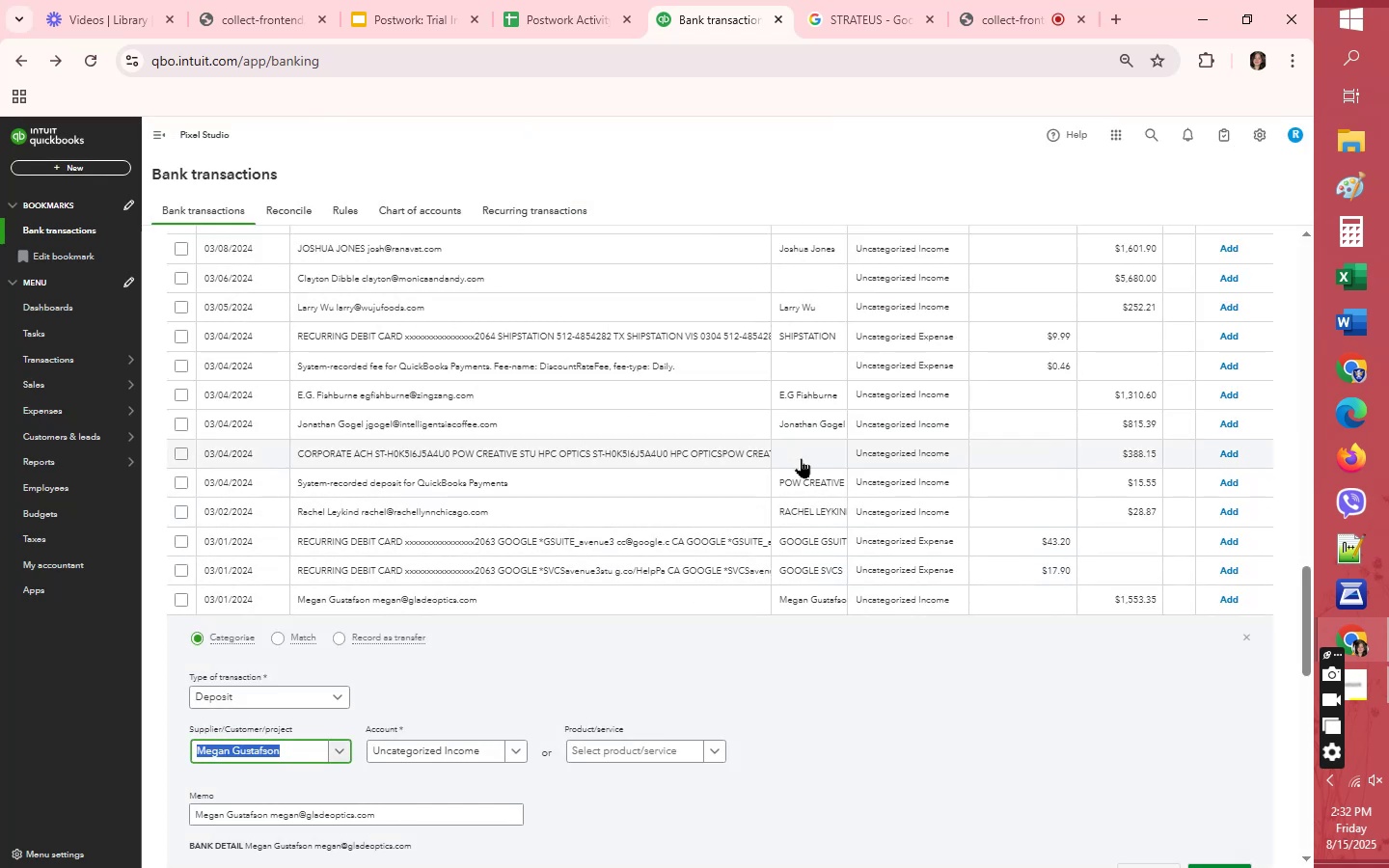 
wait(10.0)
 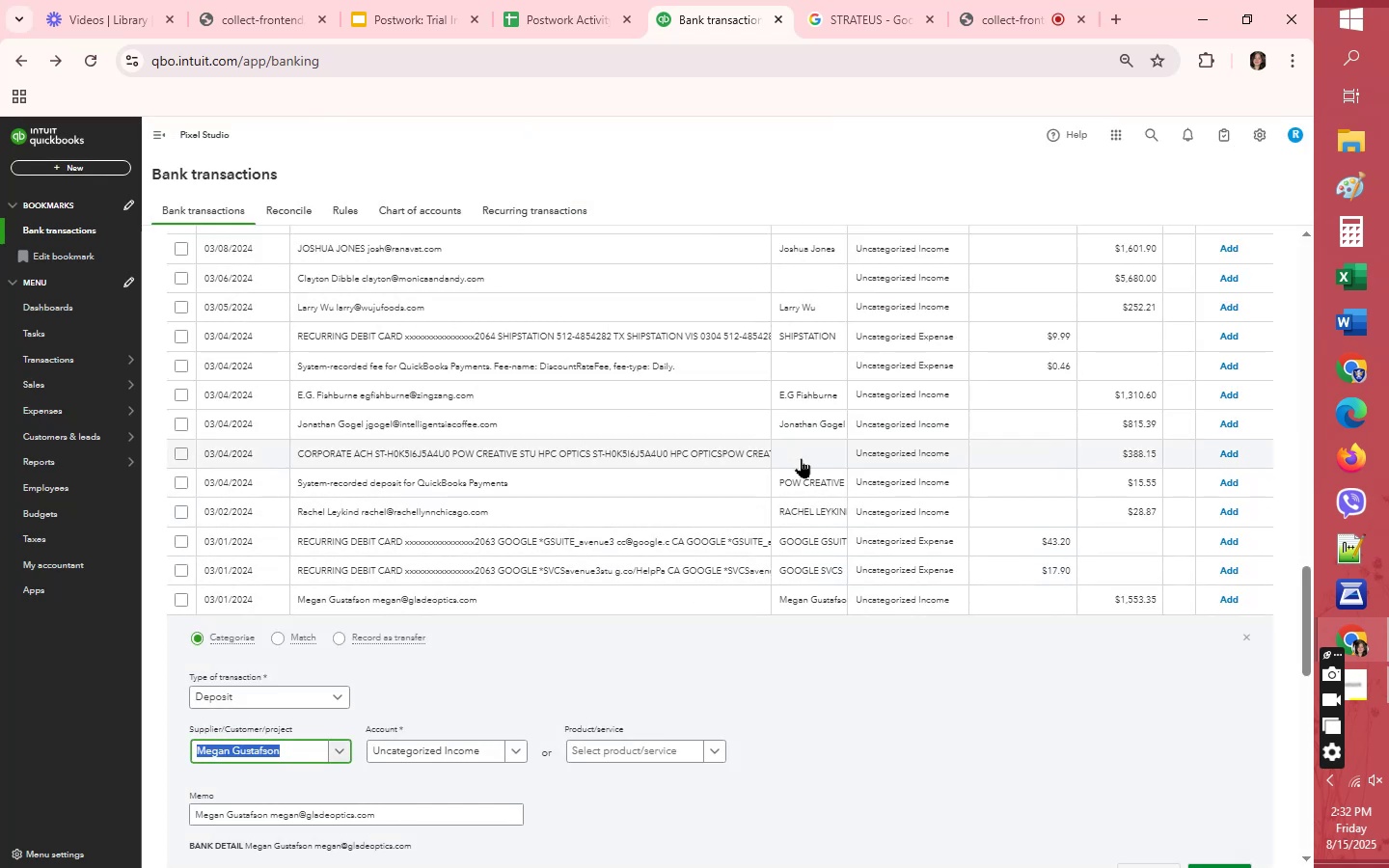 
left_click([274, 597])
 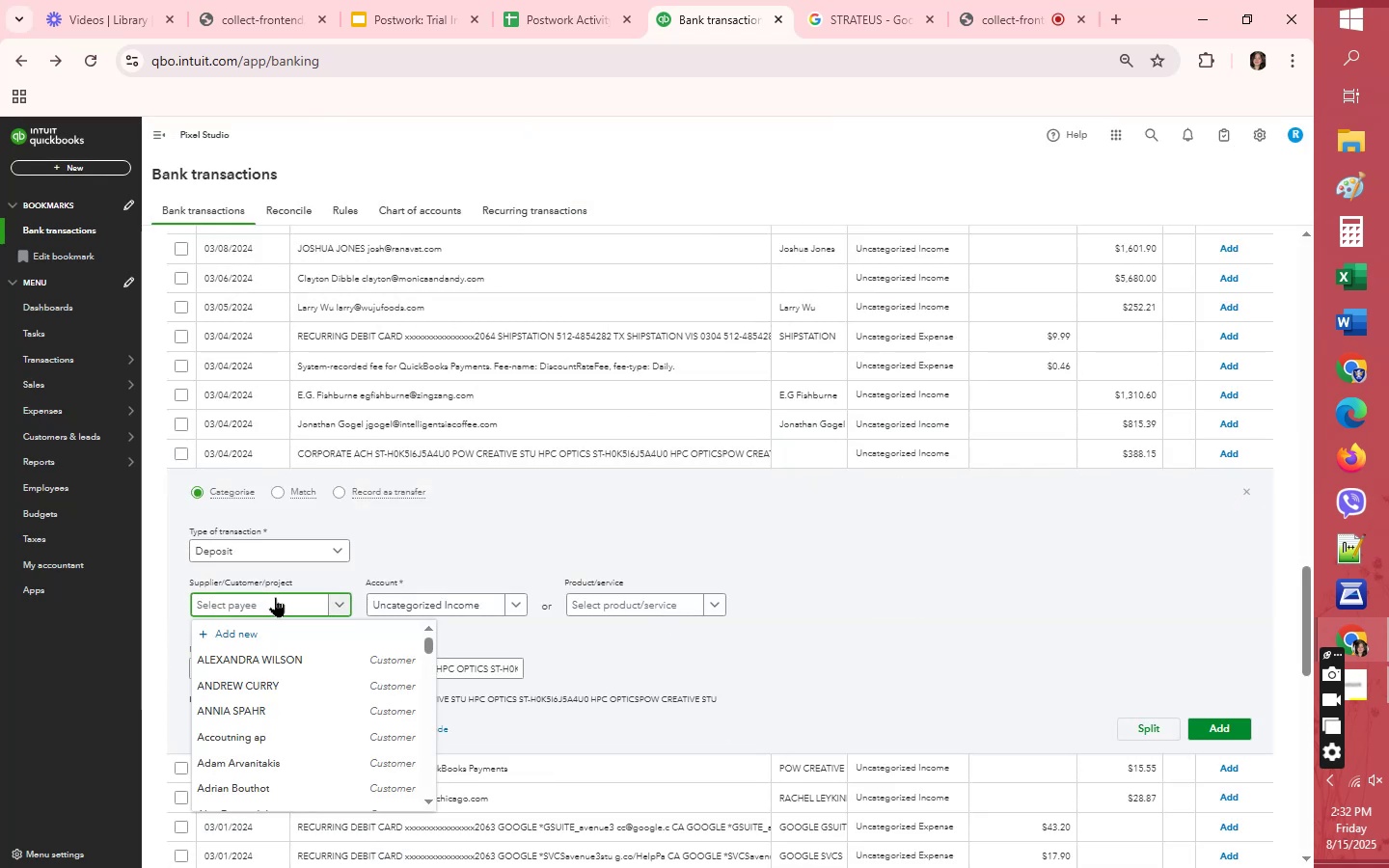 
type(po)
 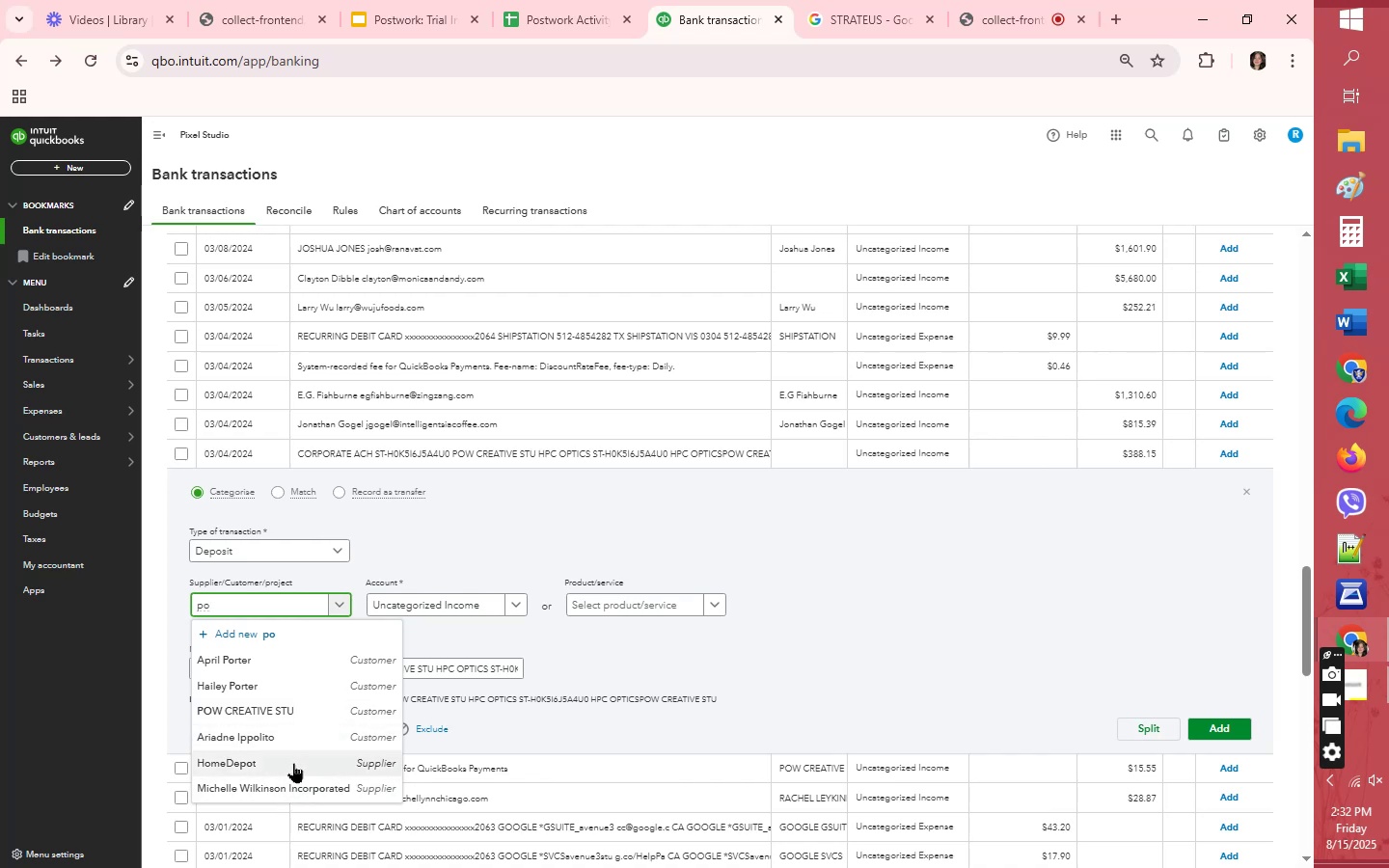 
left_click([296, 711])
 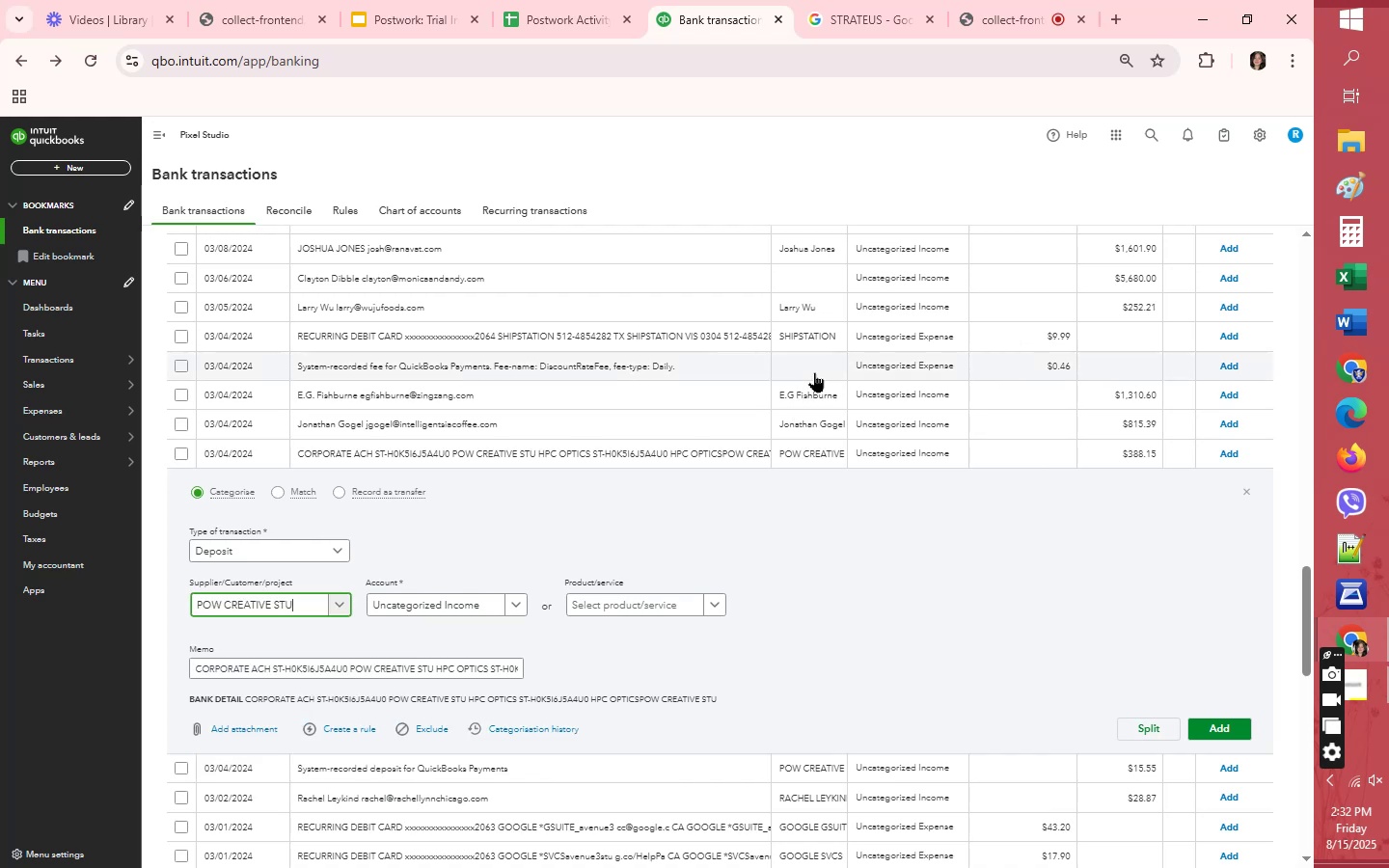 
scroll: coordinate [822, 415], scroll_direction: up, amount: 4.0
 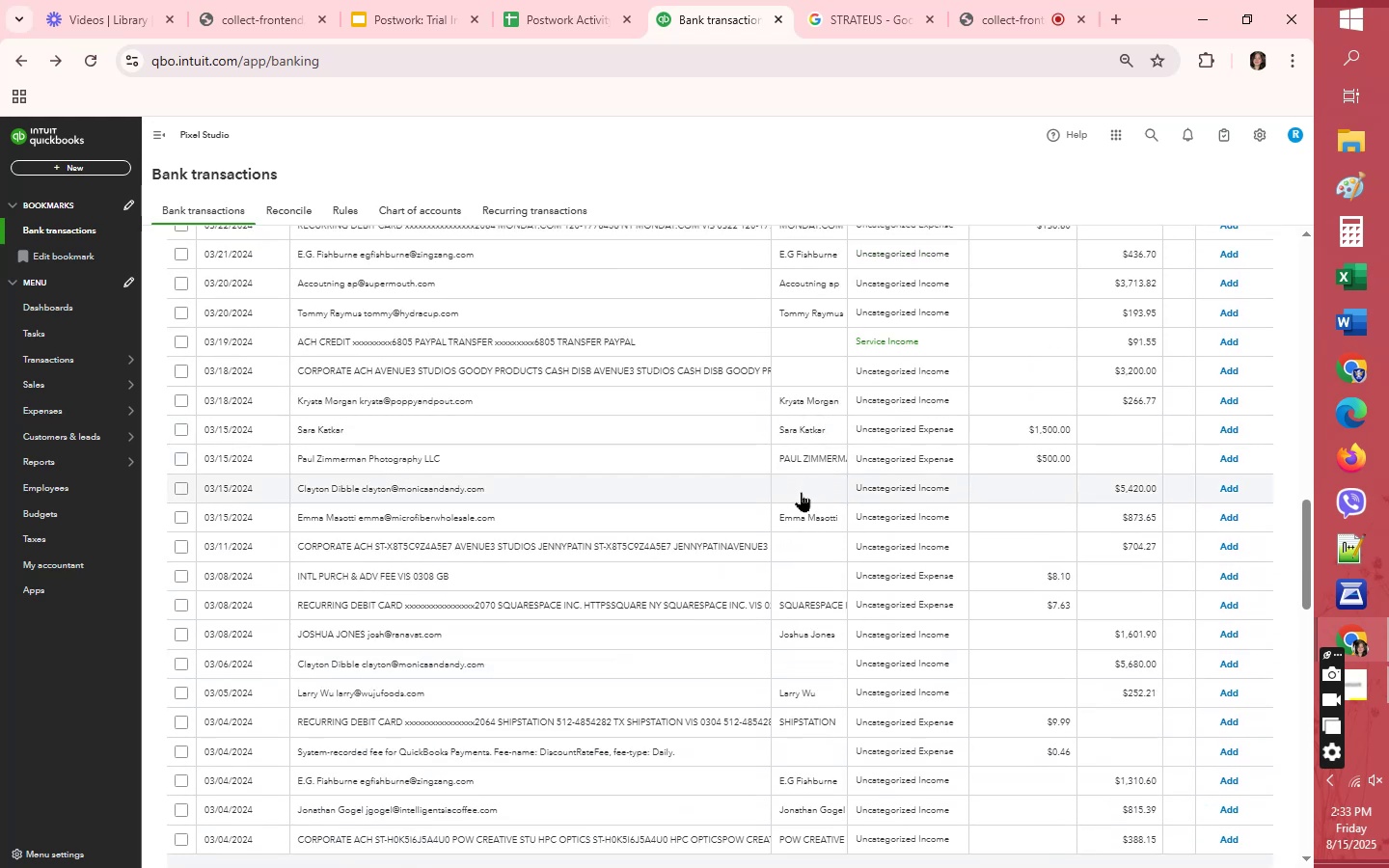 
scroll: coordinate [801, 515], scroll_direction: down, amount: 9.0
 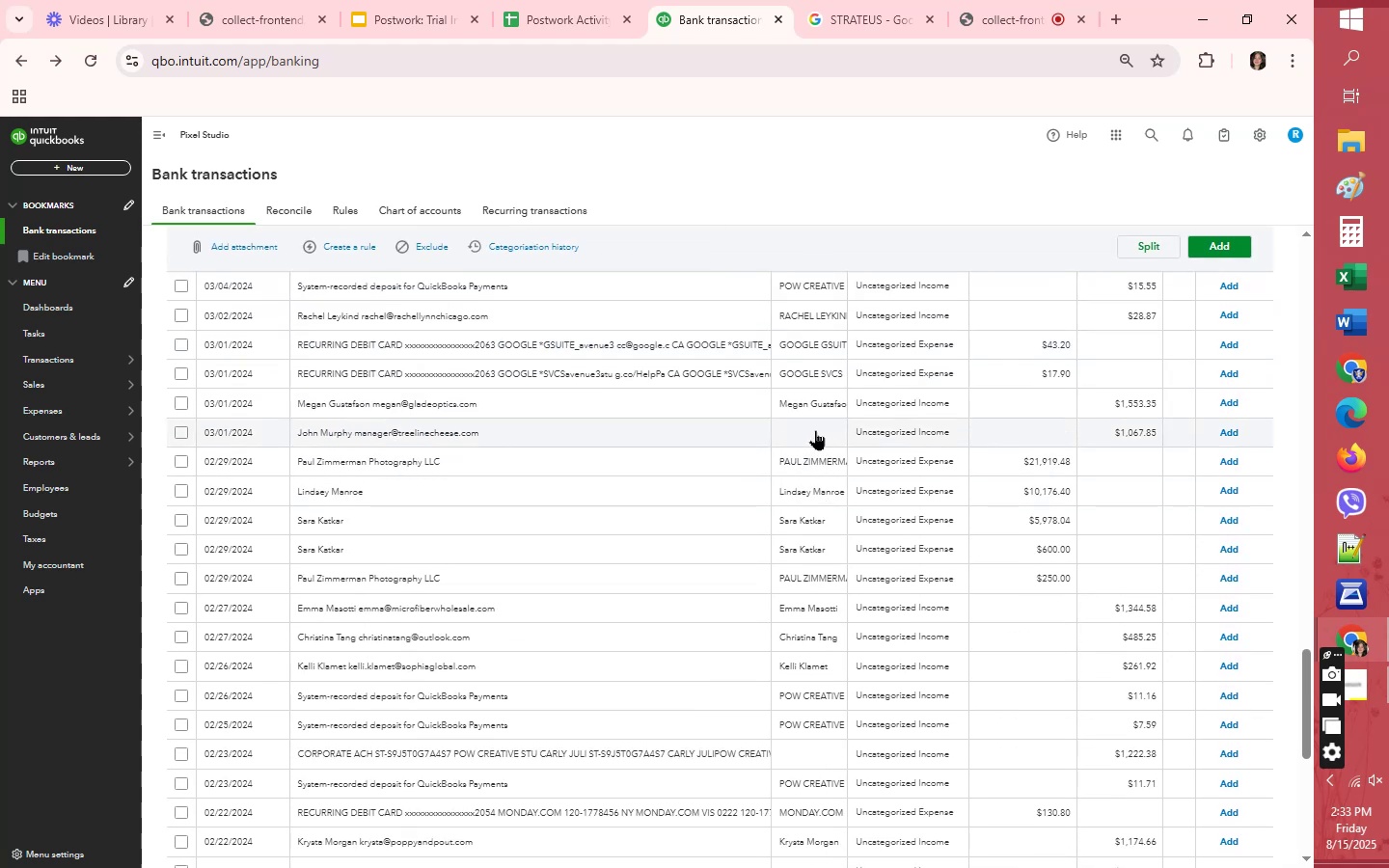 
left_click([812, 430])
 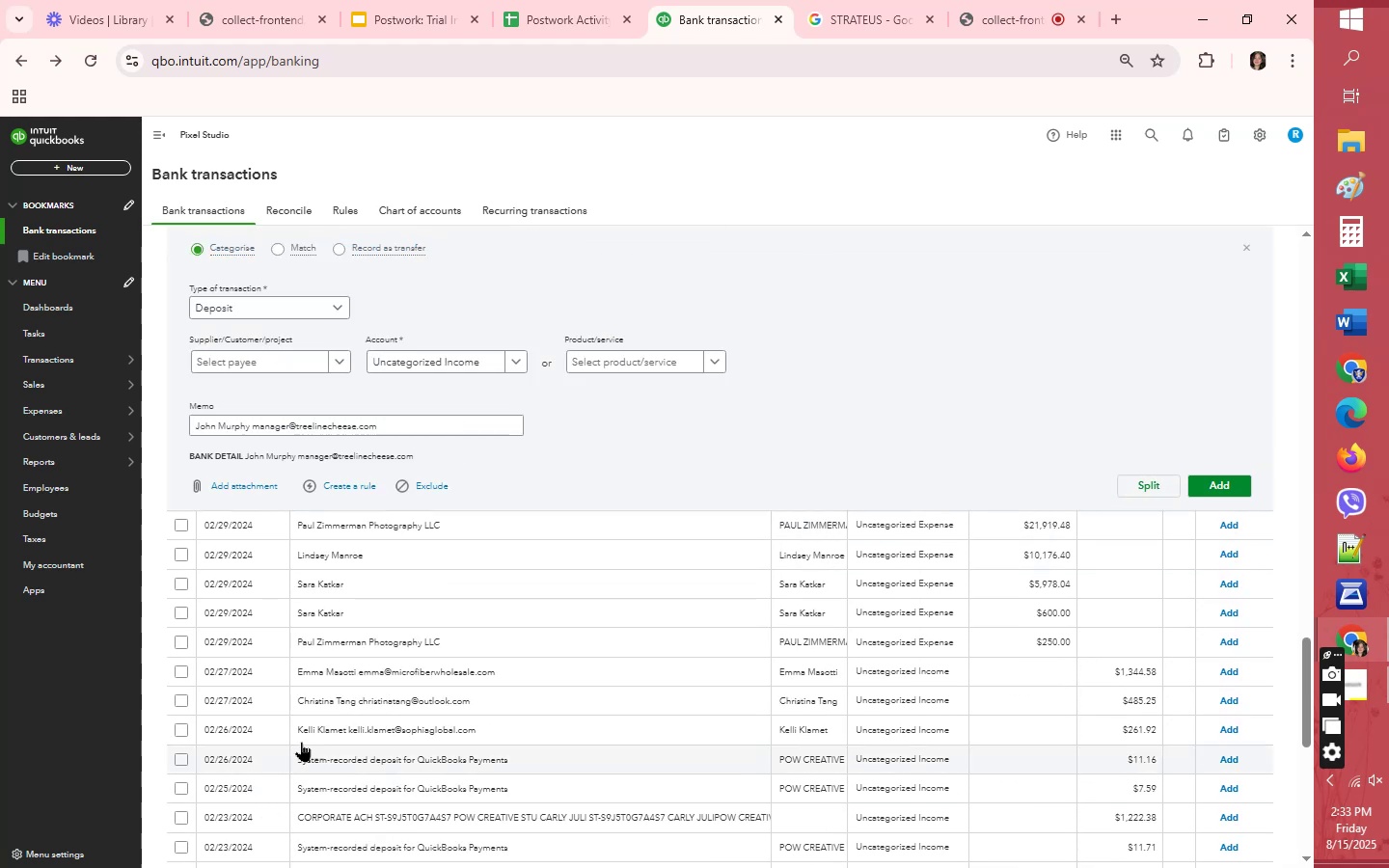 
scroll: coordinate [347, 725], scroll_direction: down, amount: 13.0
 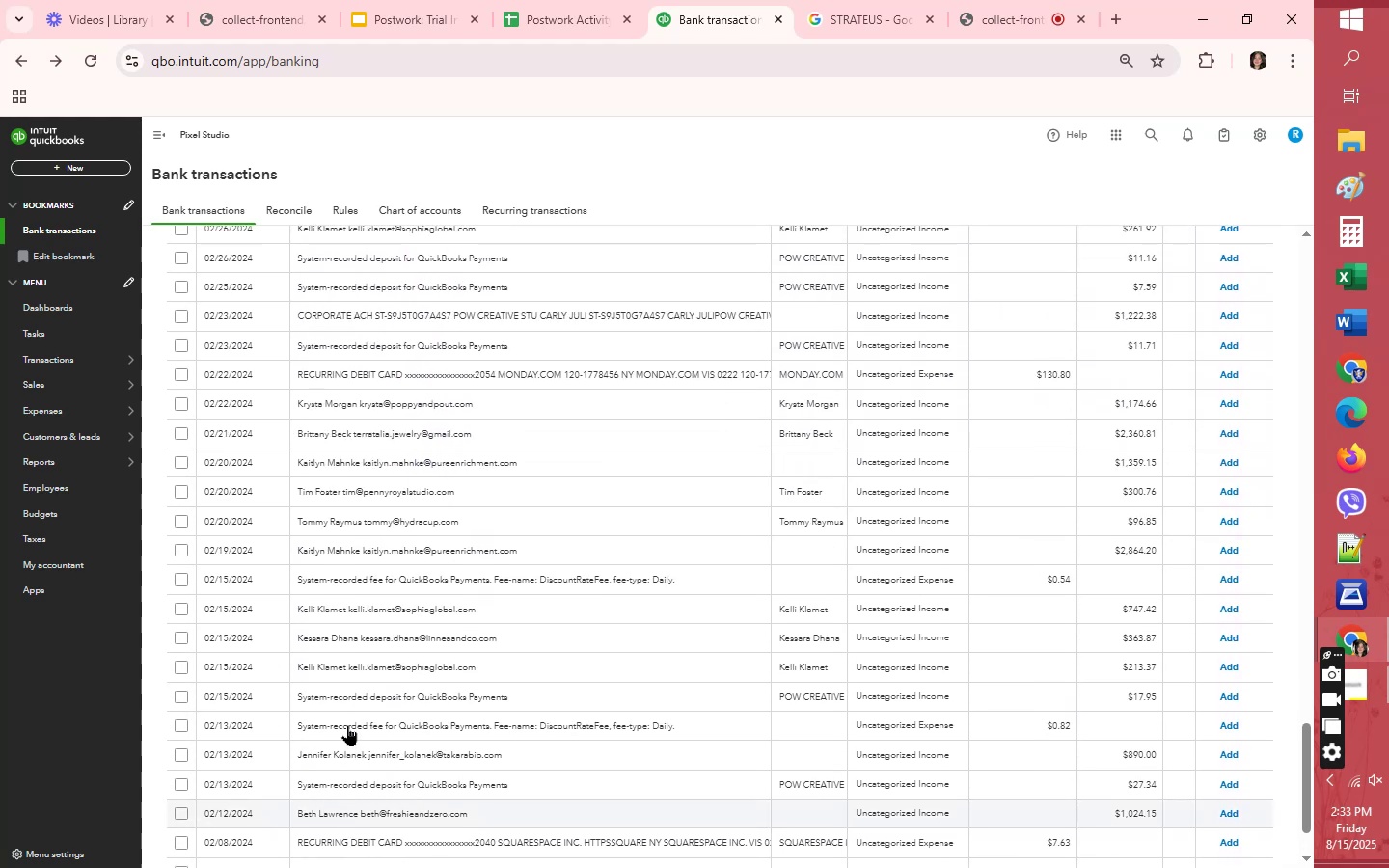 
scroll: coordinate [347, 725], scroll_direction: up, amount: 1.0
 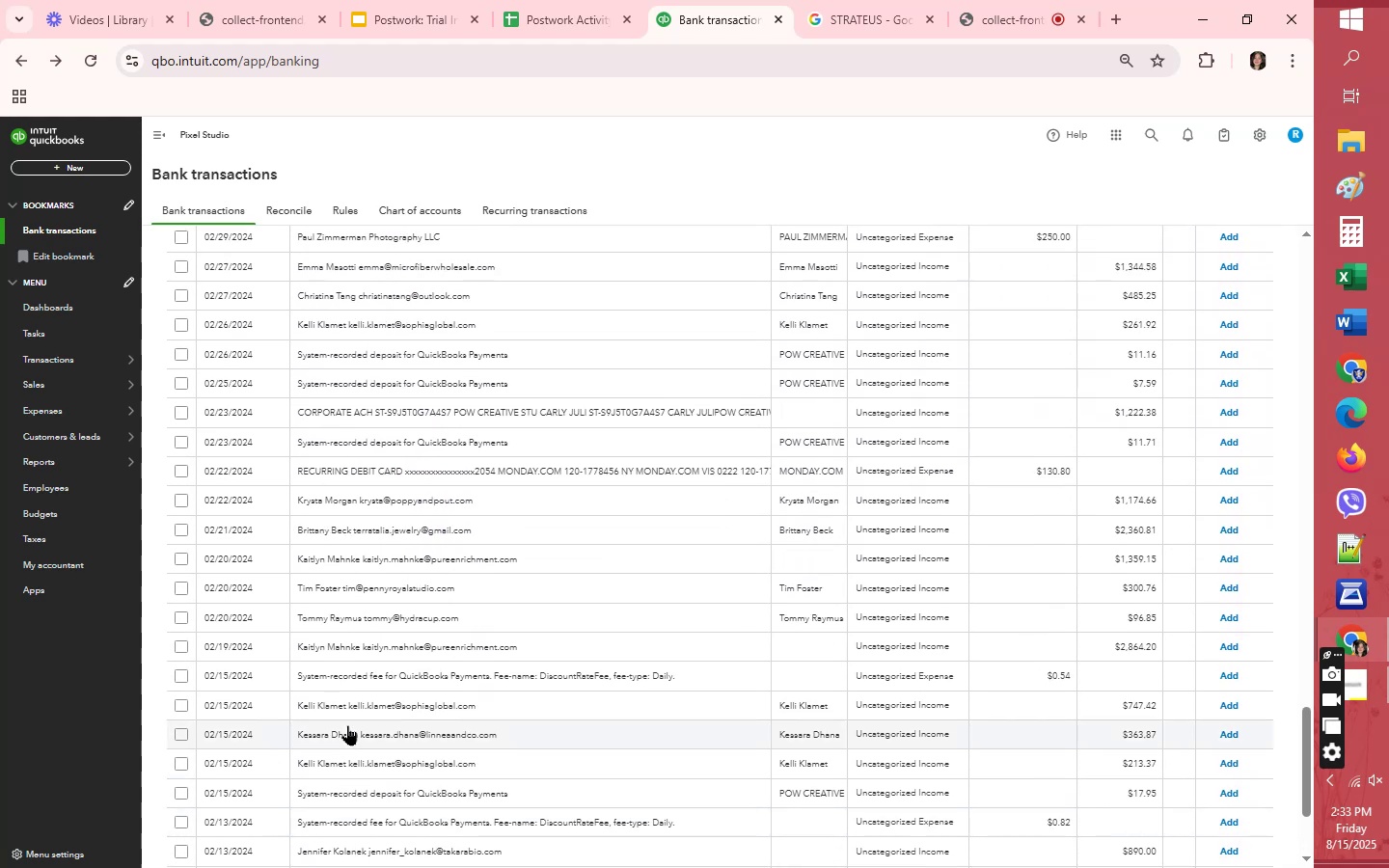 
scroll: coordinate [347, 724], scroll_direction: down, amount: 15.0
 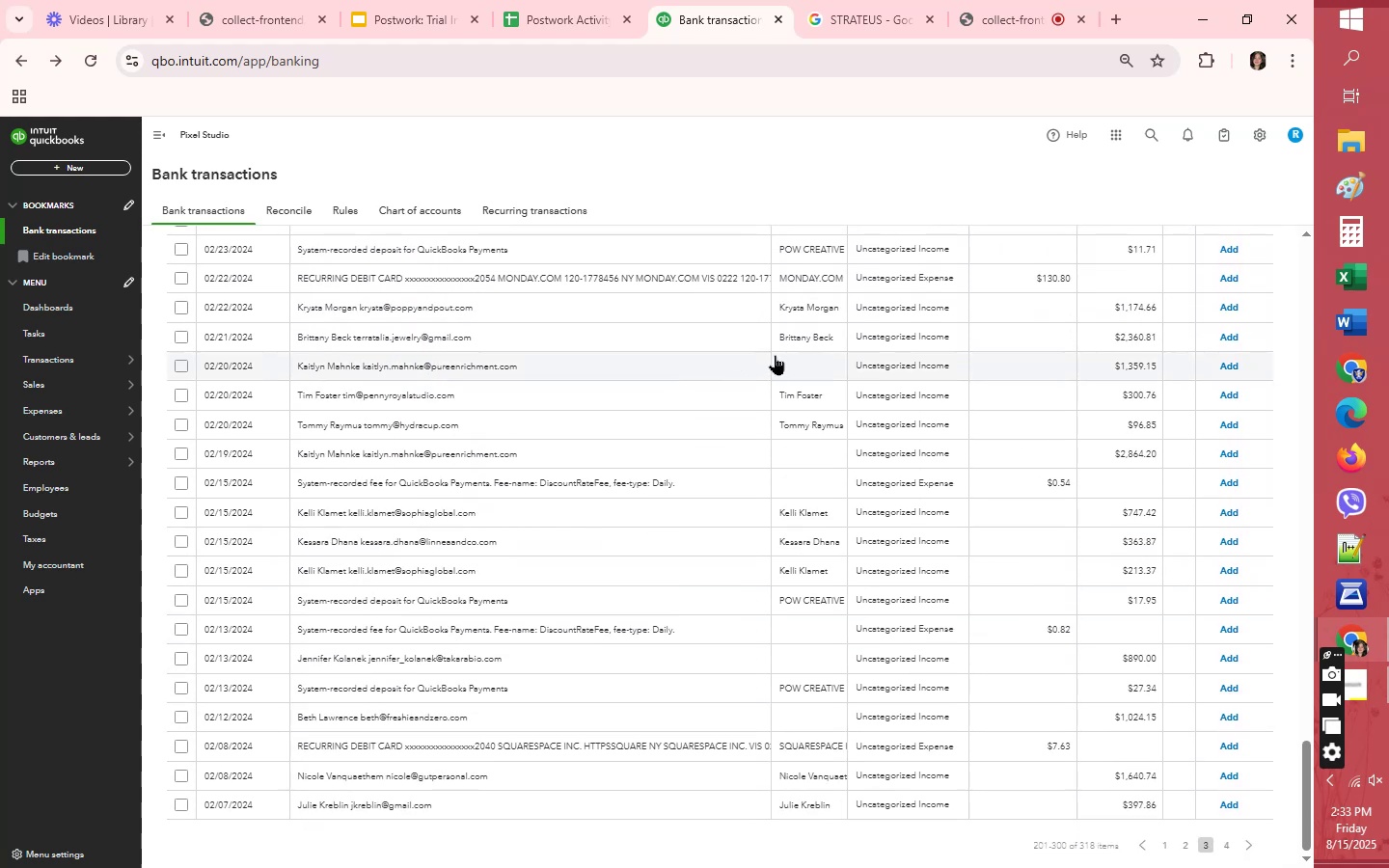 
left_click([777, 353])
 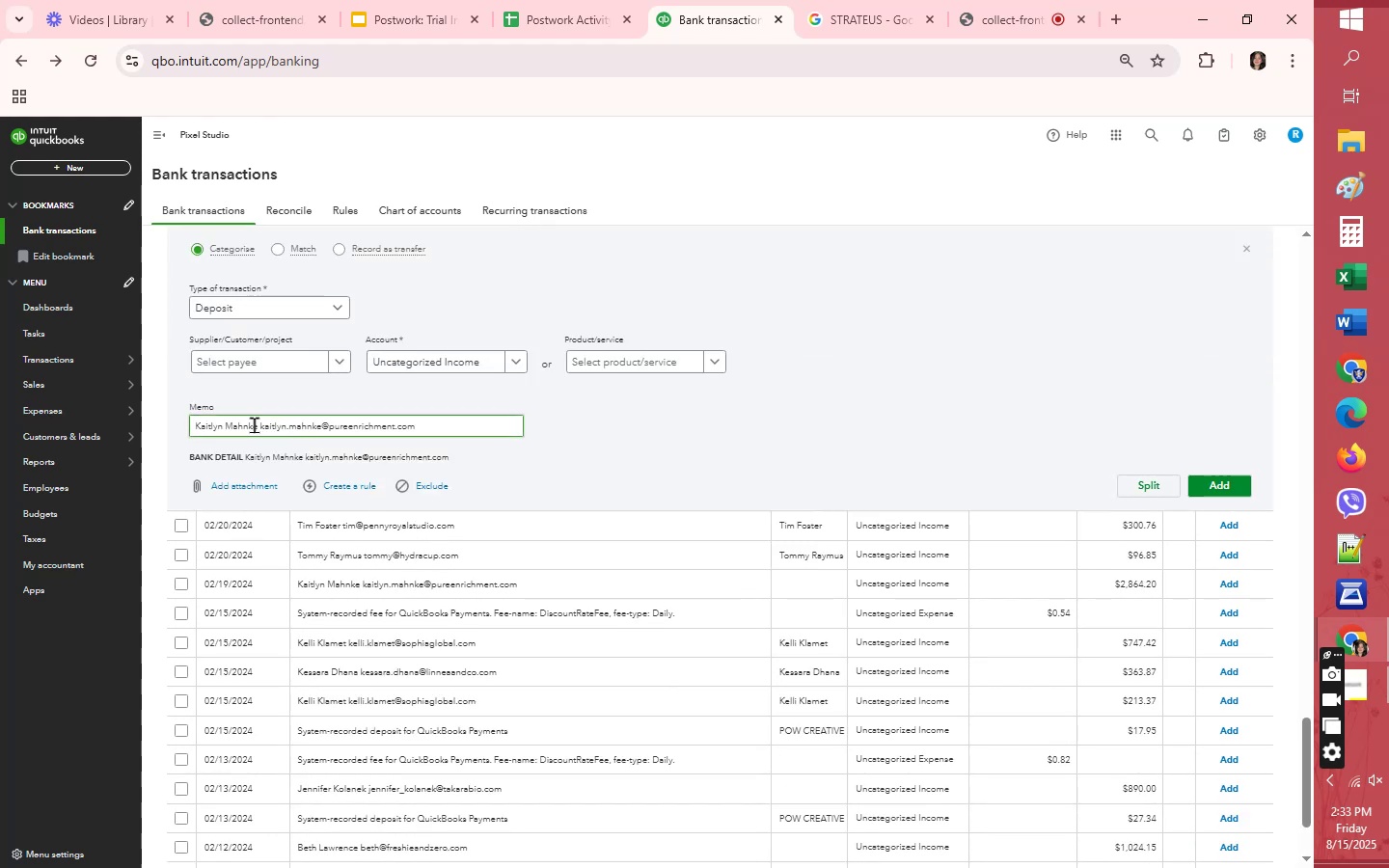 
left_click_drag(start_coordinate=[257, 424], to_coordinate=[148, 424])
 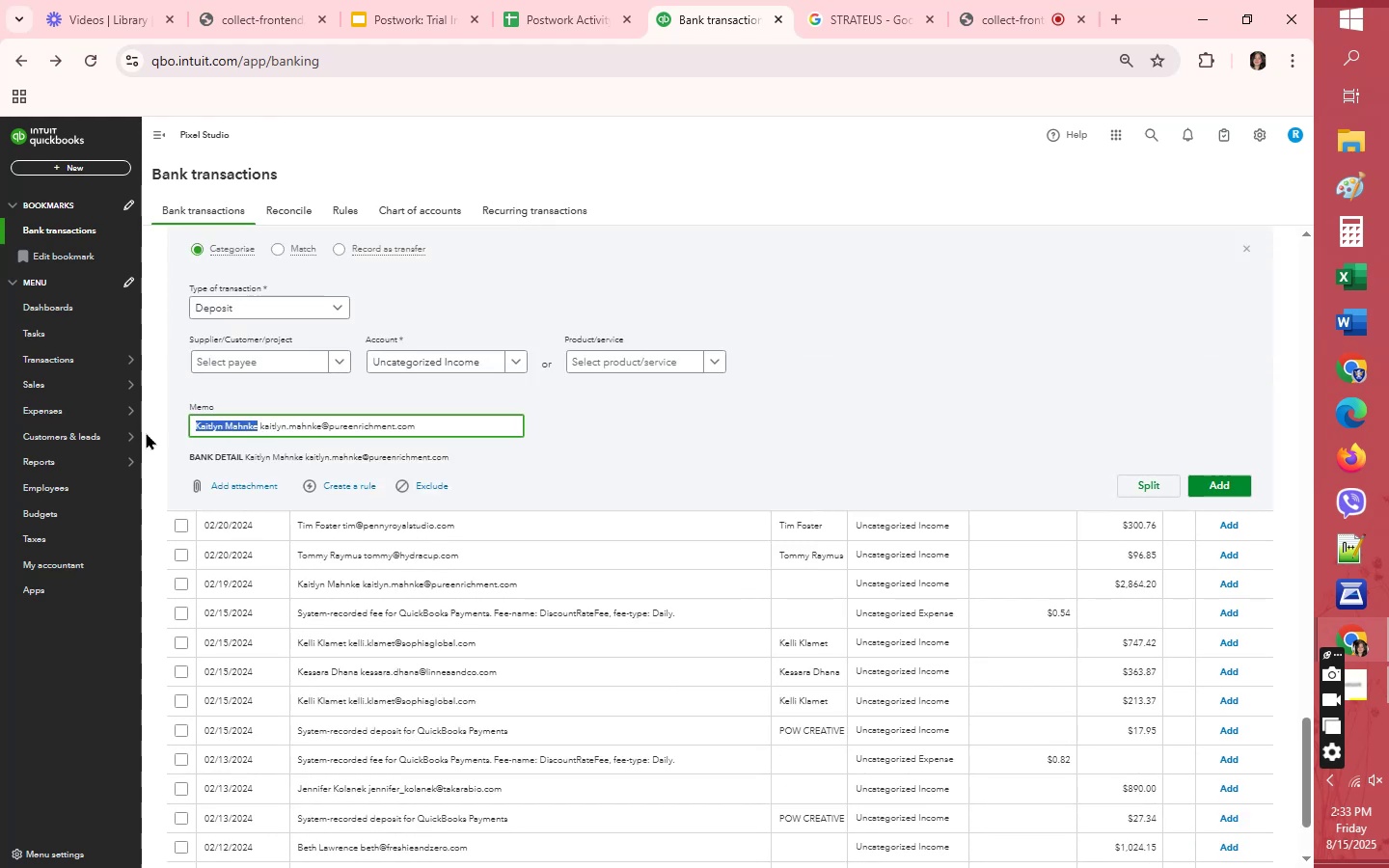 
key(Control+C)
 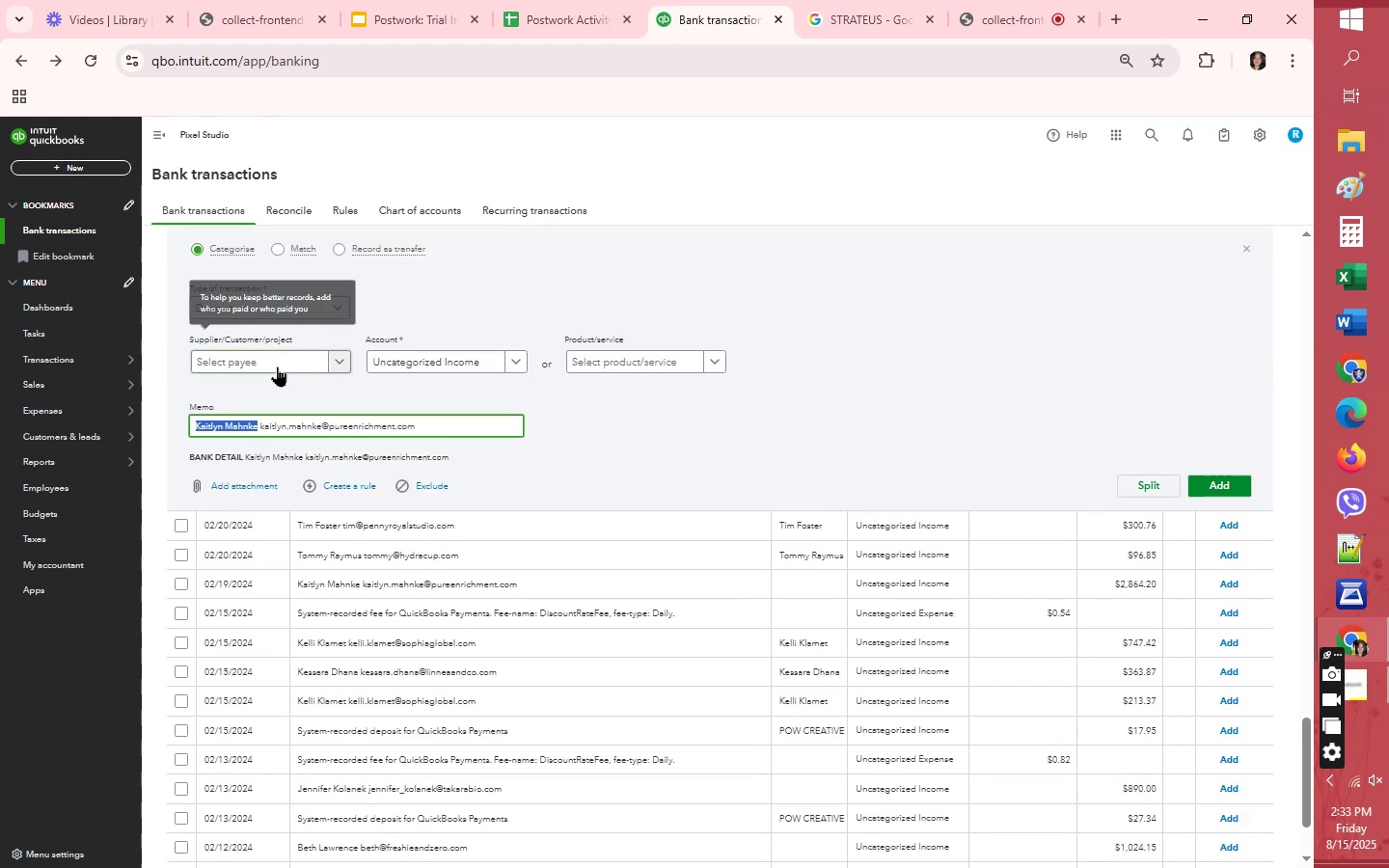 
left_click([275, 364])
 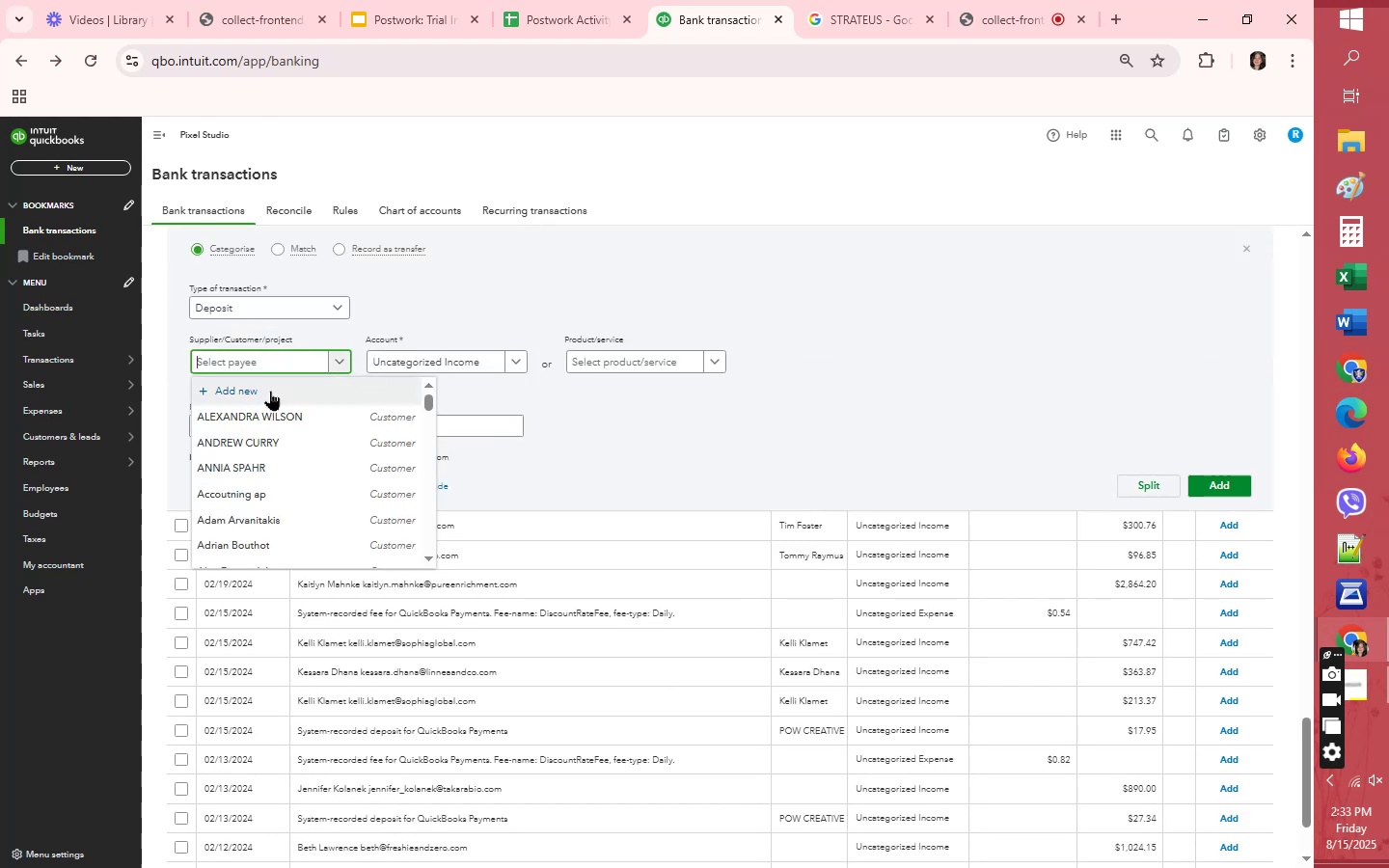 
key(Control+V)
 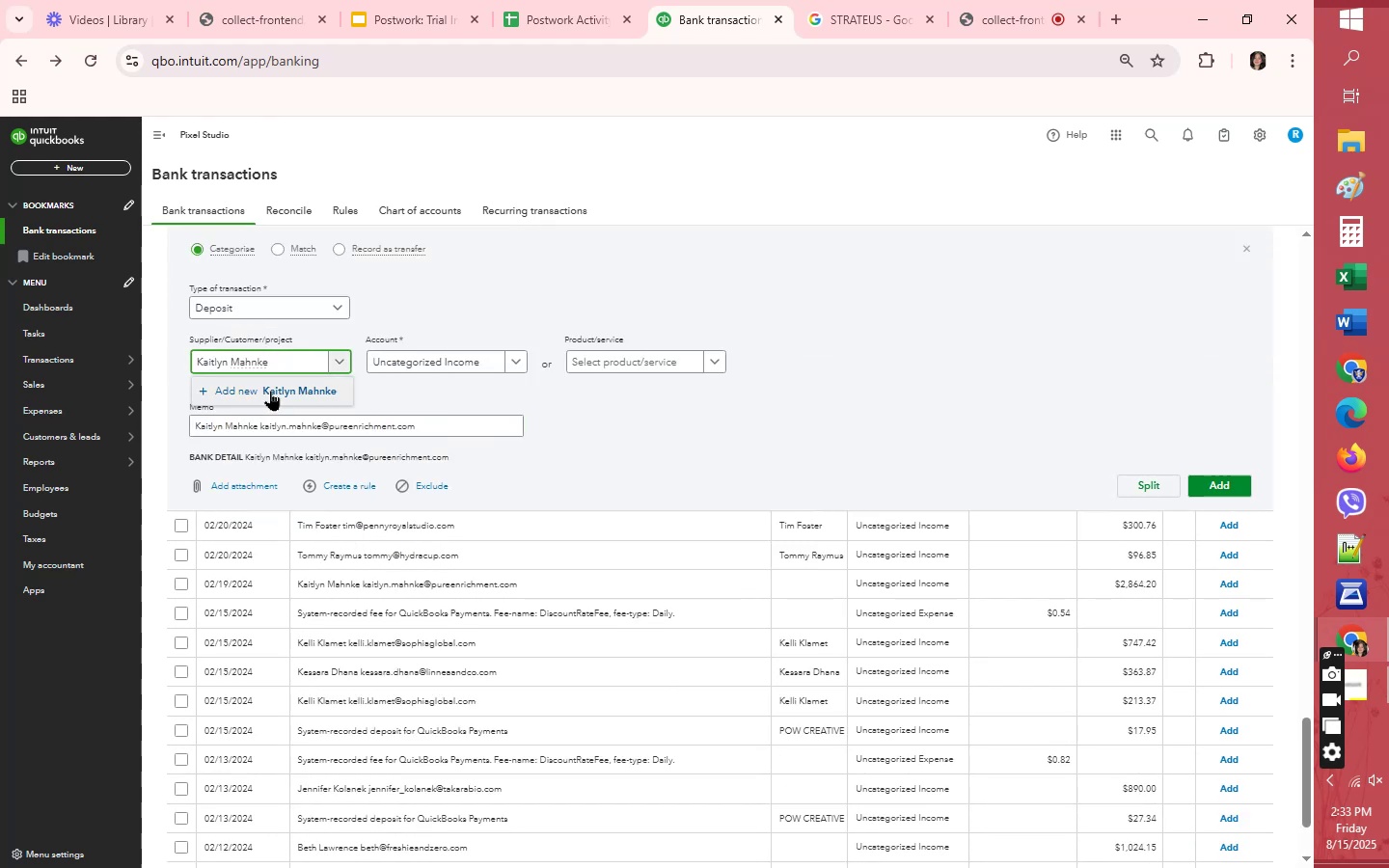 
left_click([270, 391])
 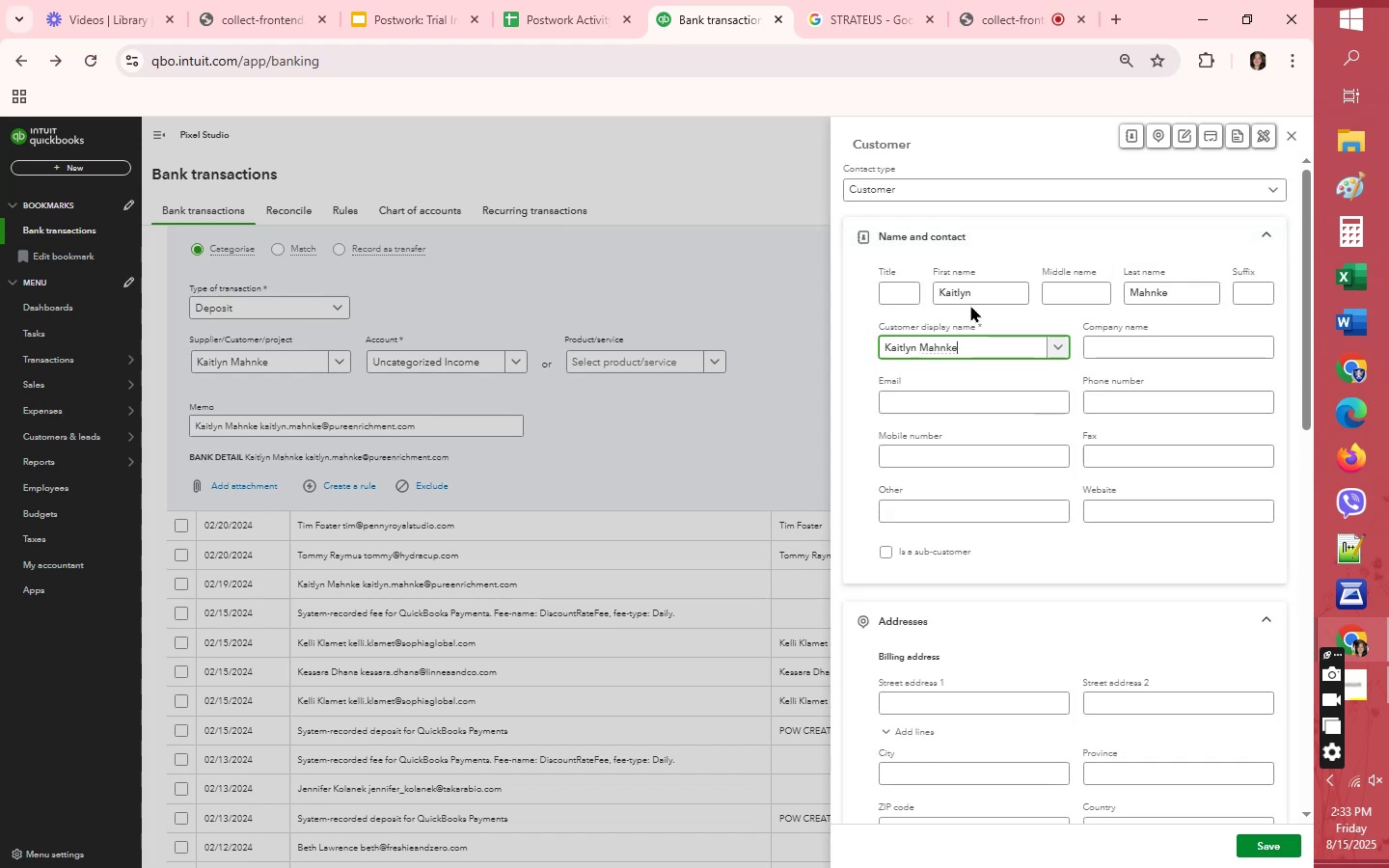 
double_click([967, 294])
 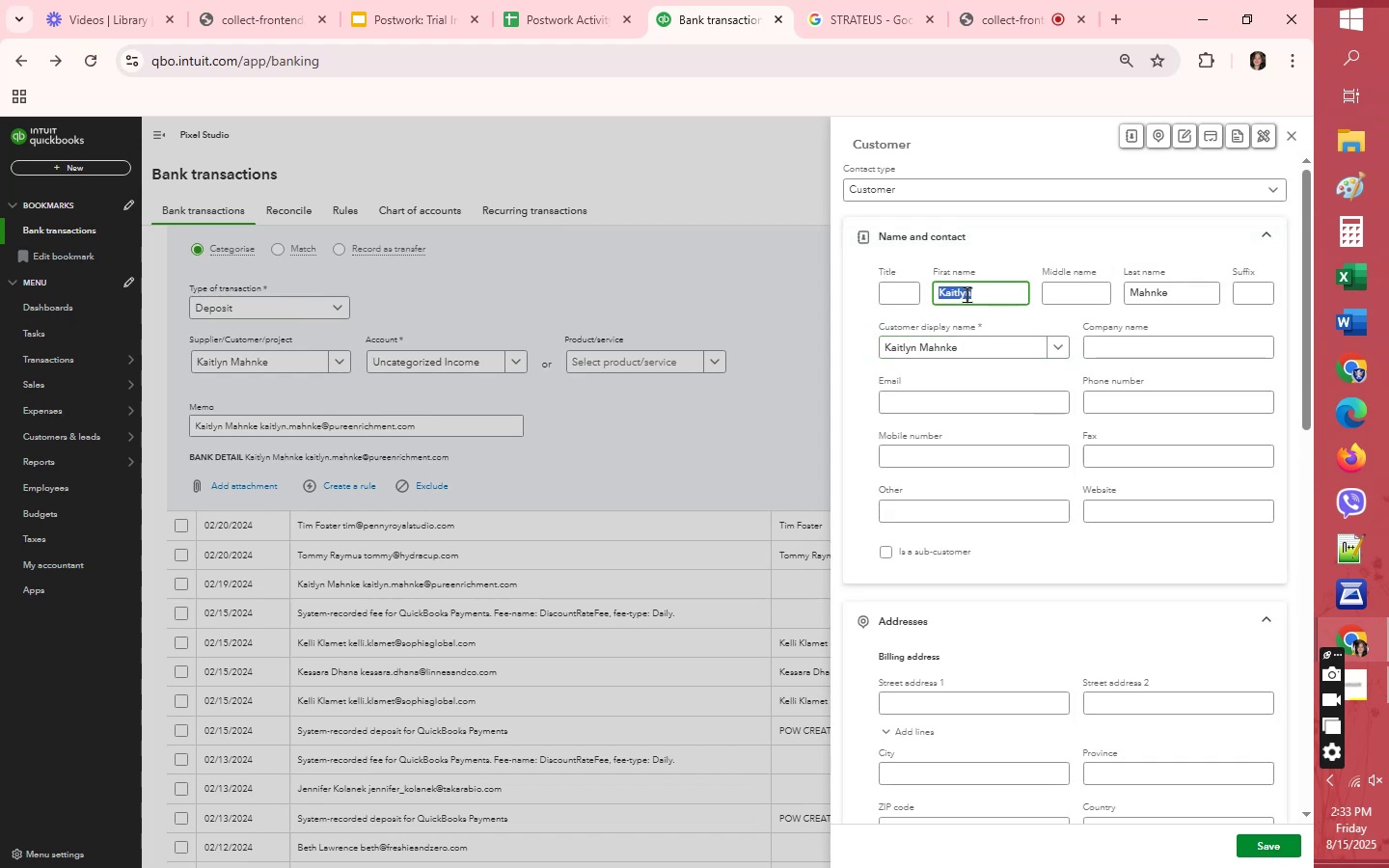 
key(Backspace)
 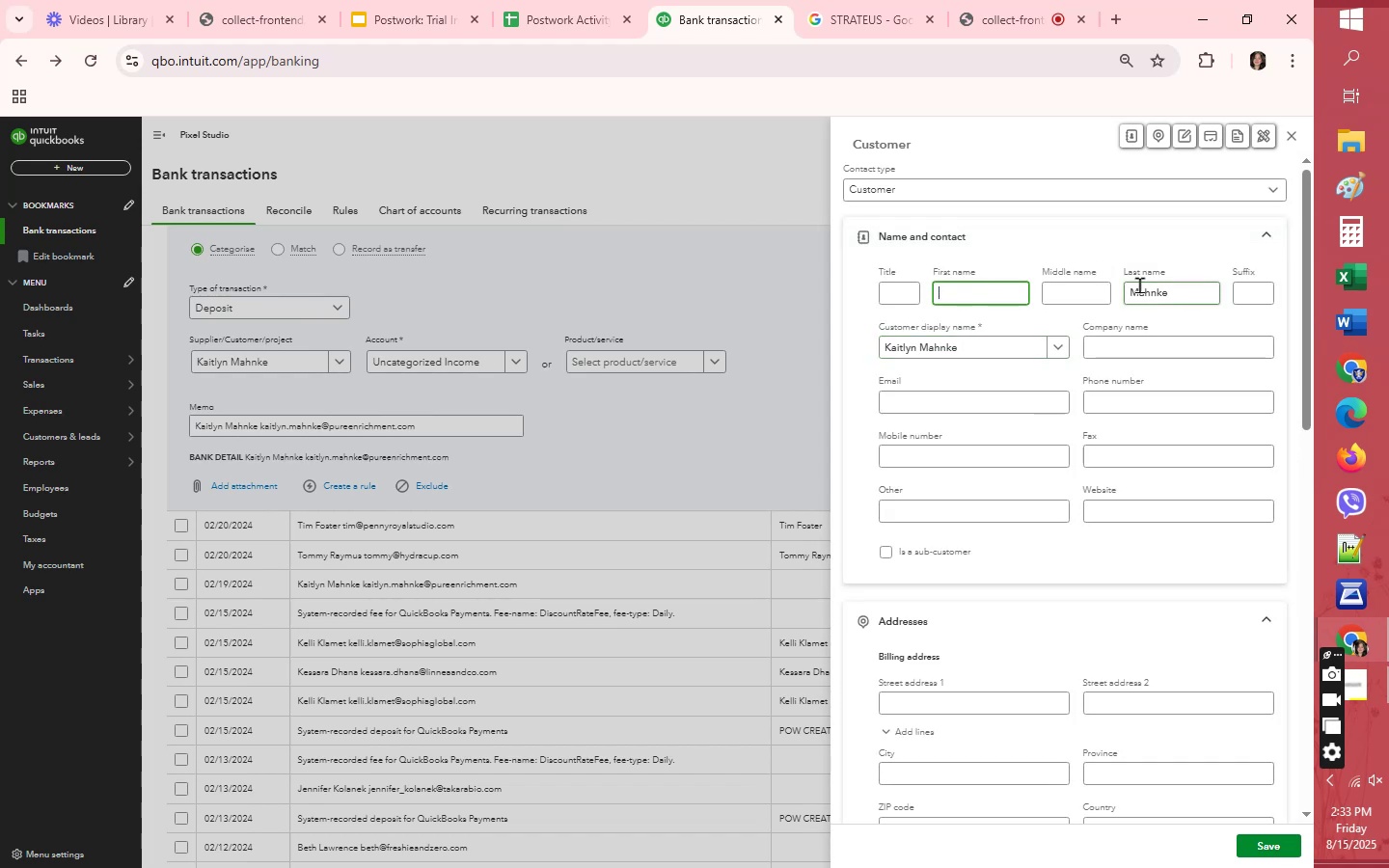 
double_click([1139, 285])
 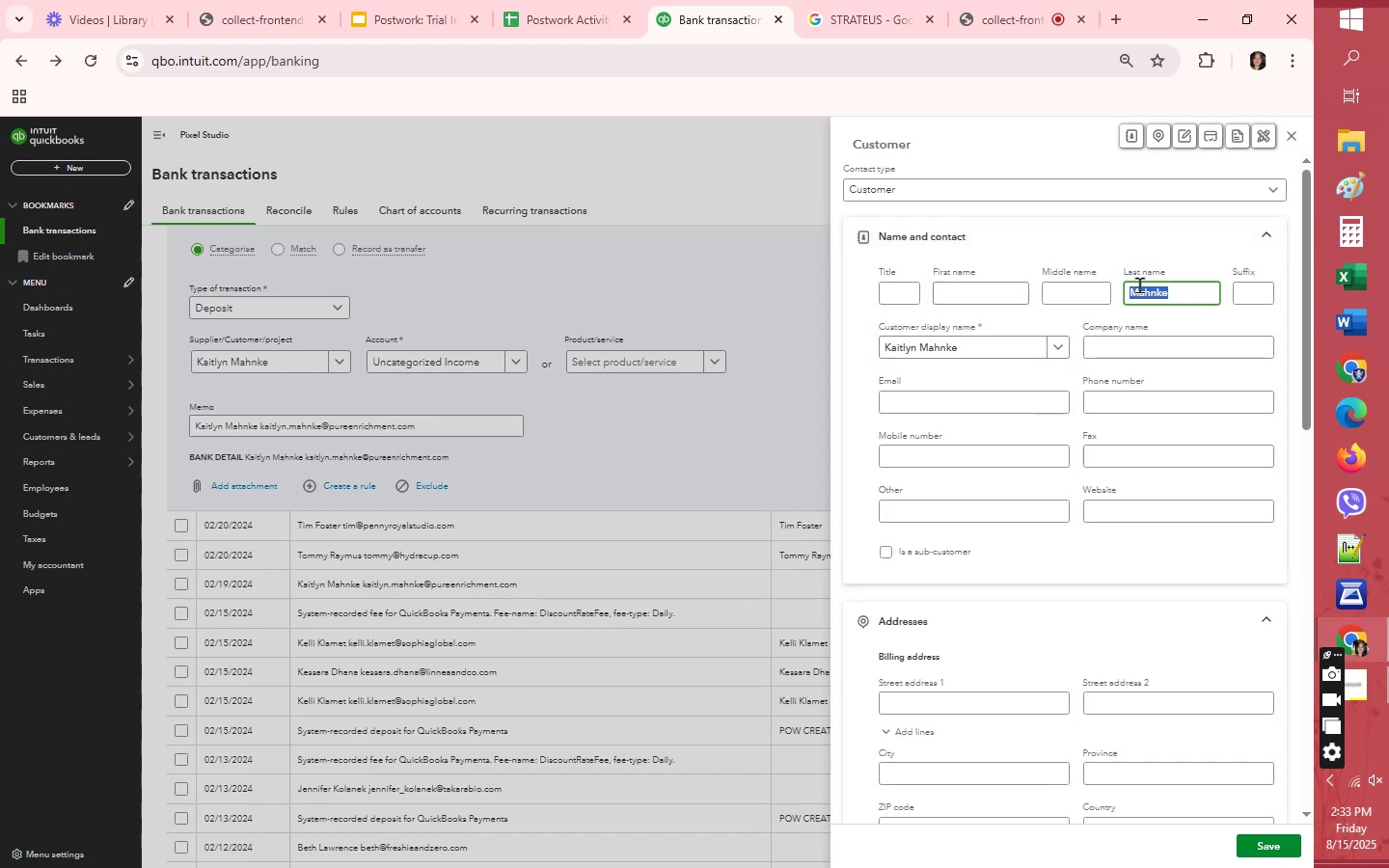 
key(Backspace)
 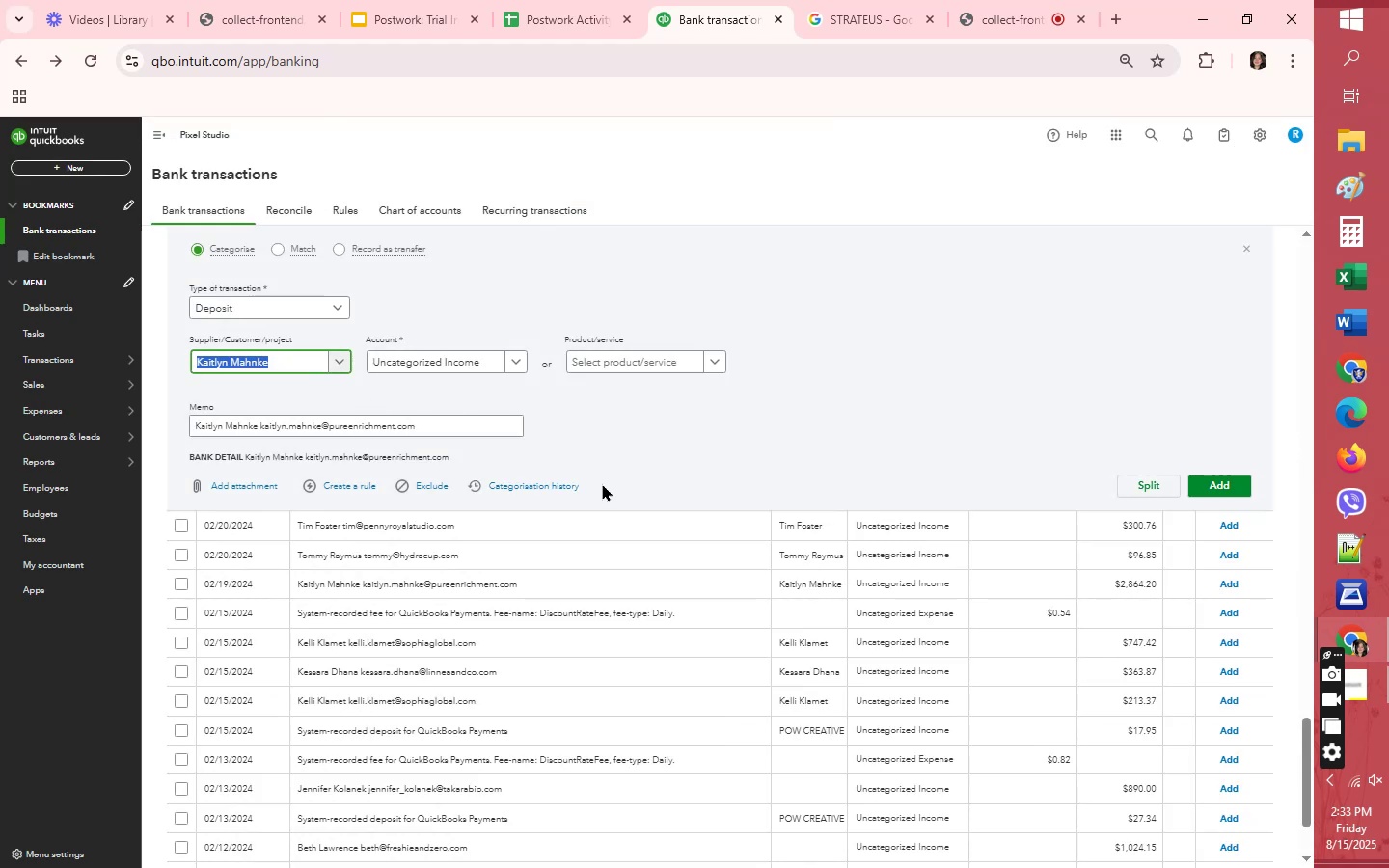 
wait(6.64)
 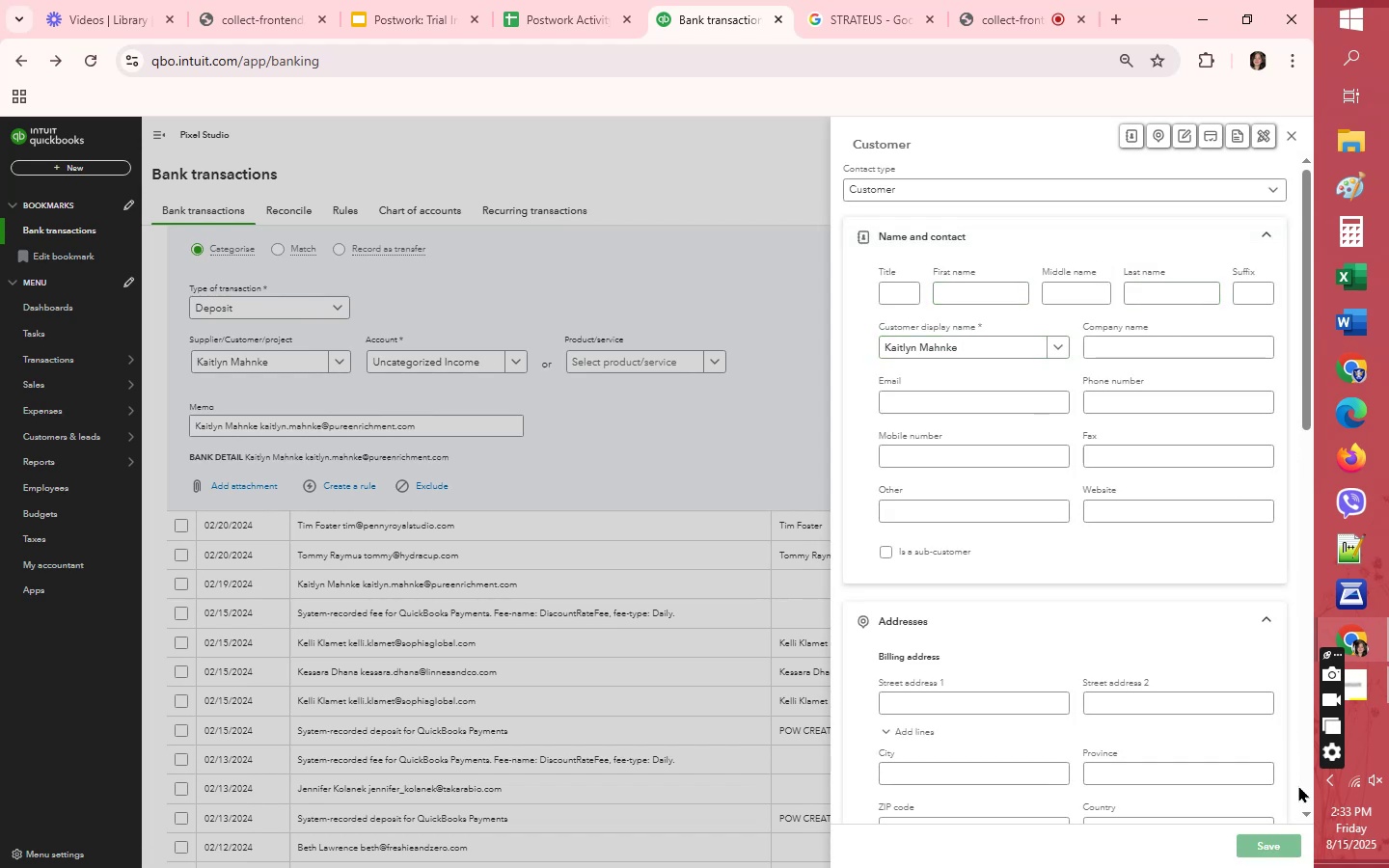 
scroll: coordinate [522, 473], scroll_direction: up, amount: 3.0
 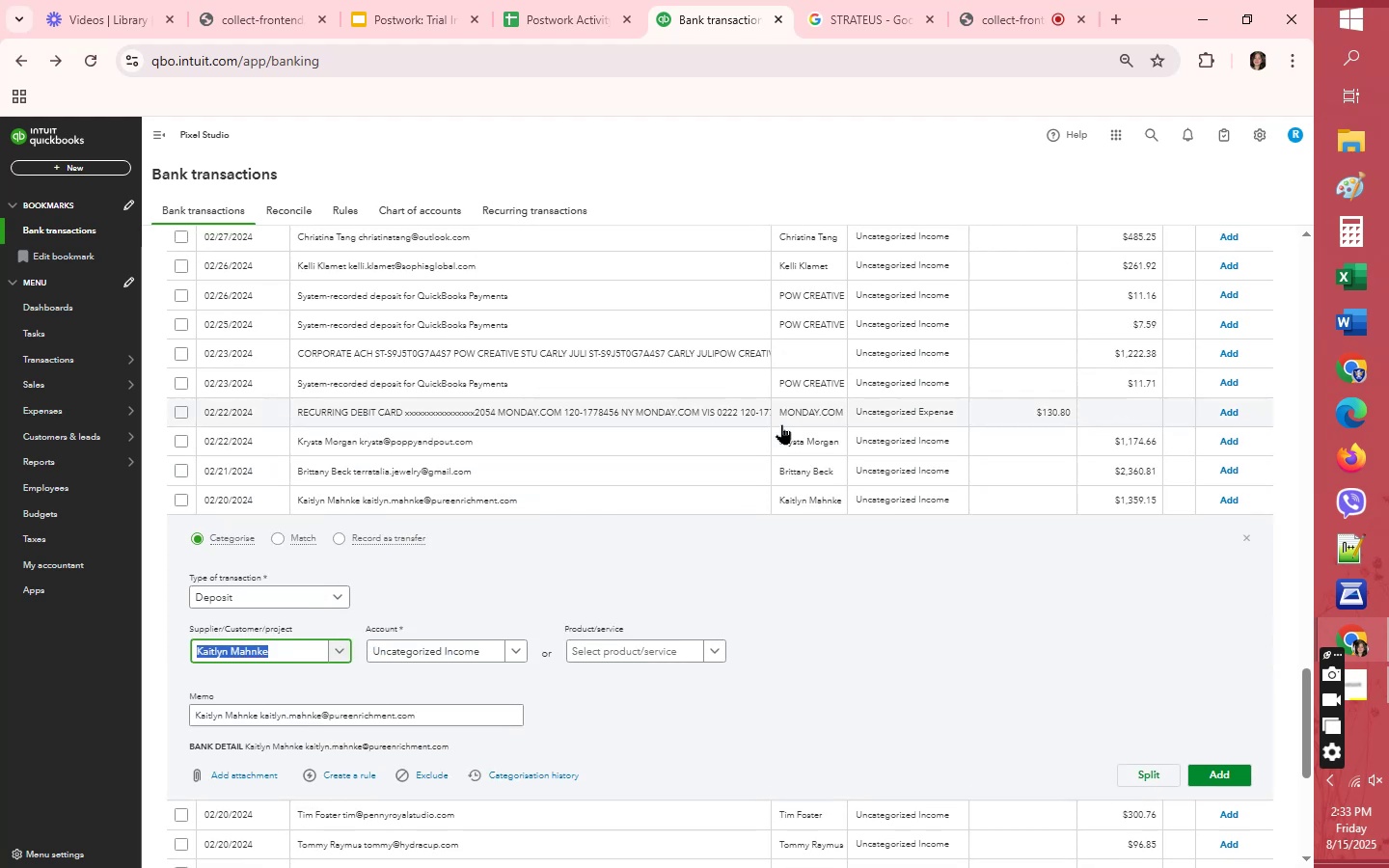 
scroll: coordinate [781, 424], scroll_direction: none, amount: 0.0
 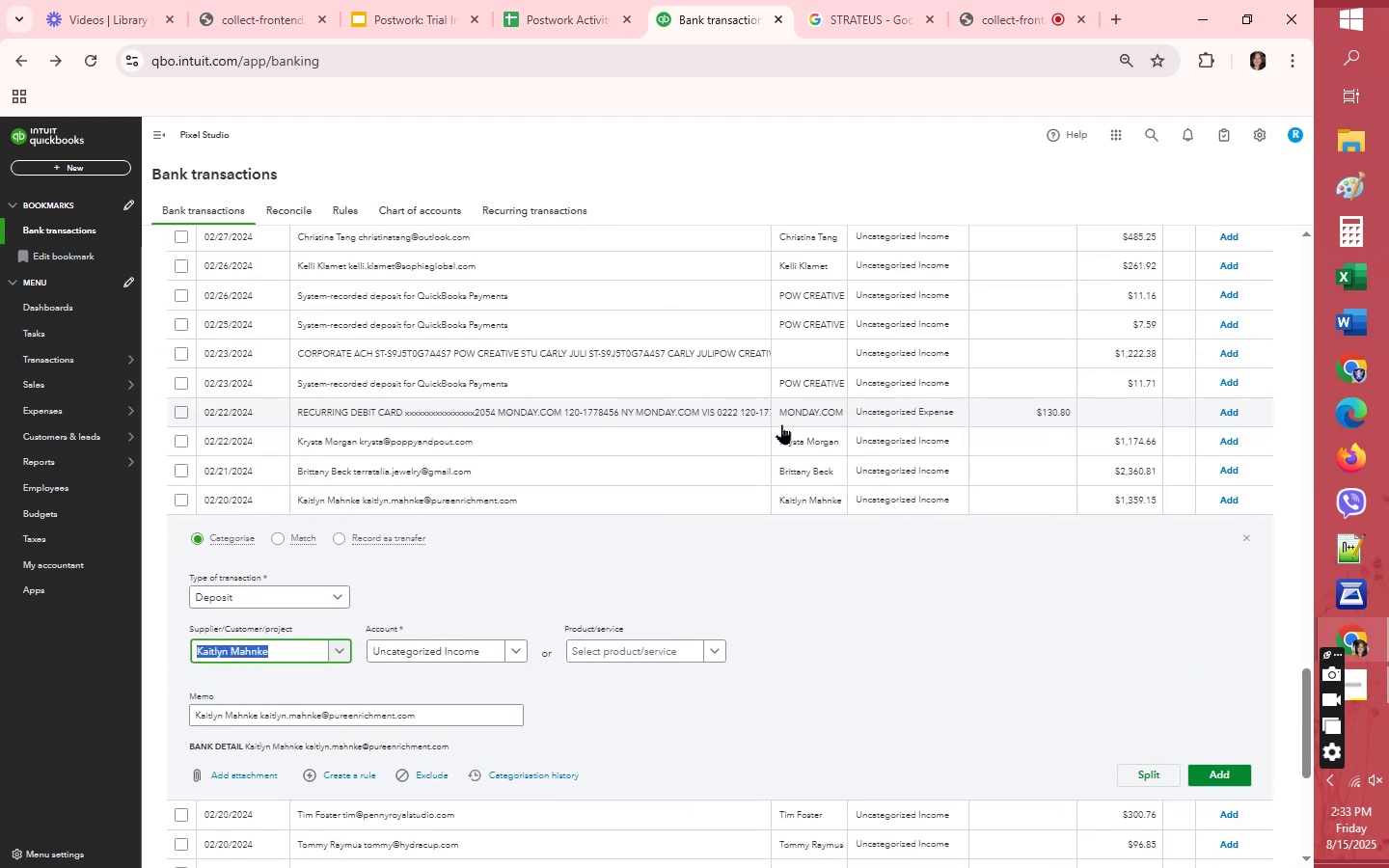 
scroll: coordinate [856, 424], scroll_direction: down, amount: 1.0
 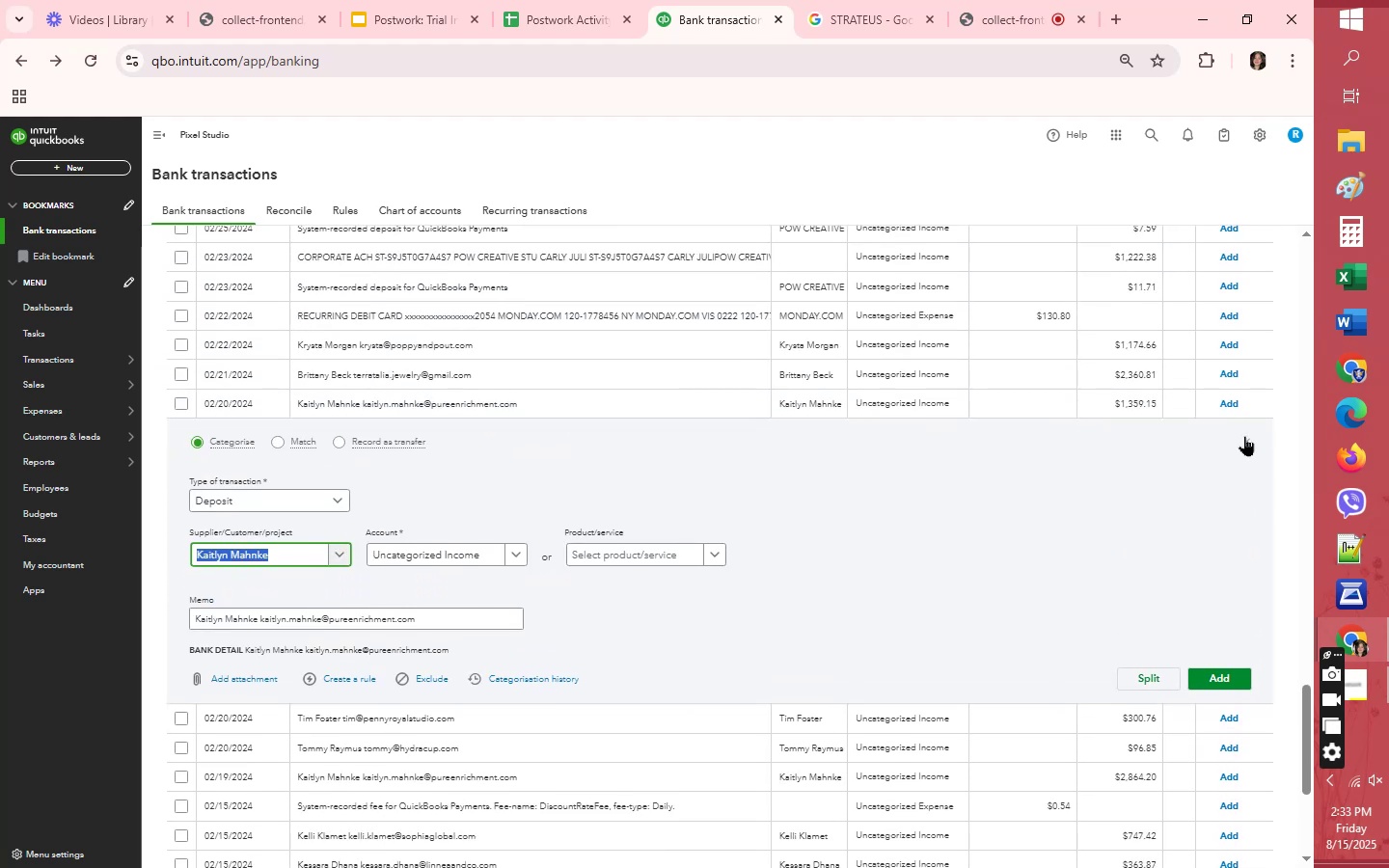 
left_click([1245, 436])
 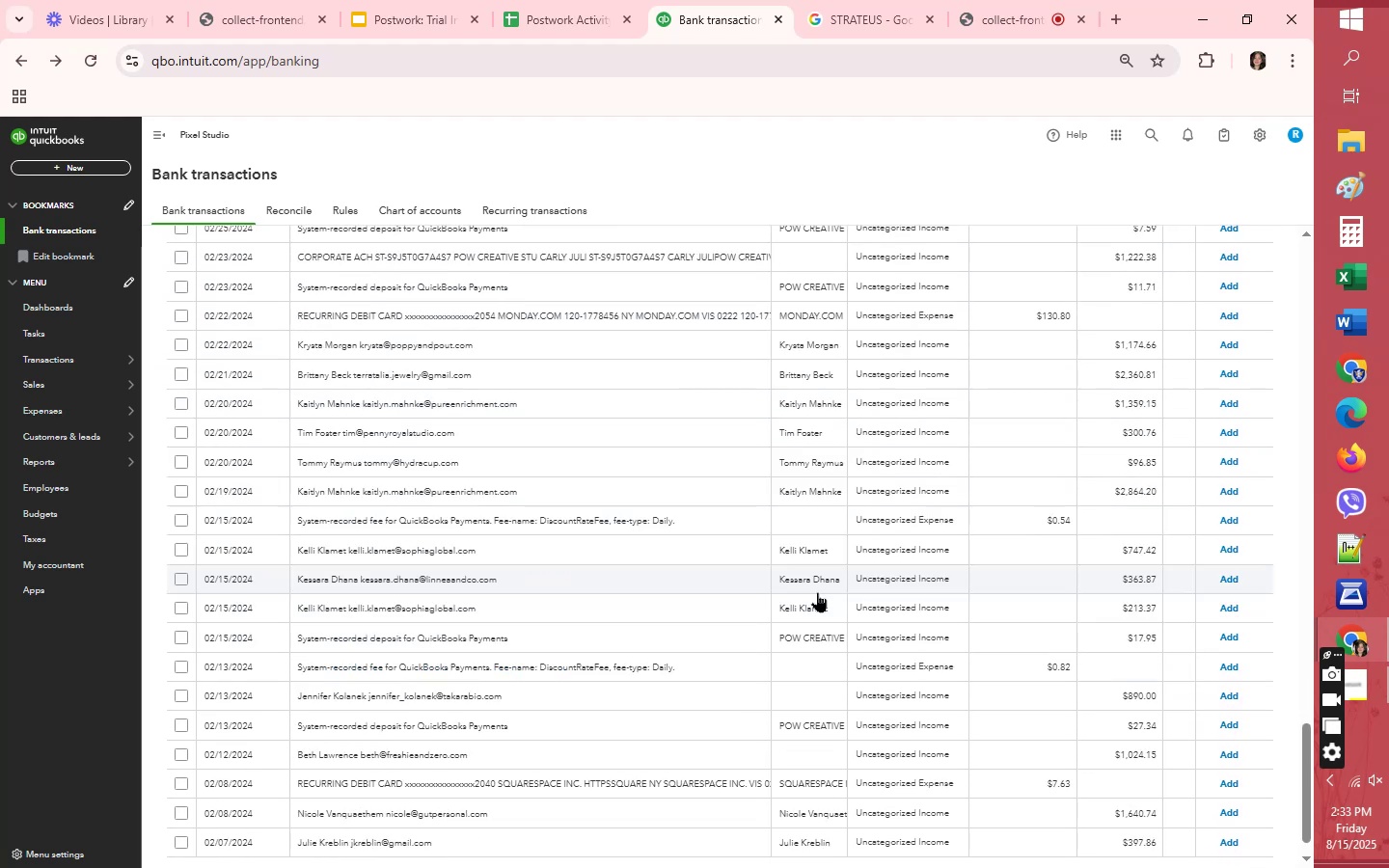 
scroll: coordinate [817, 592], scroll_direction: down, amount: 5.0
 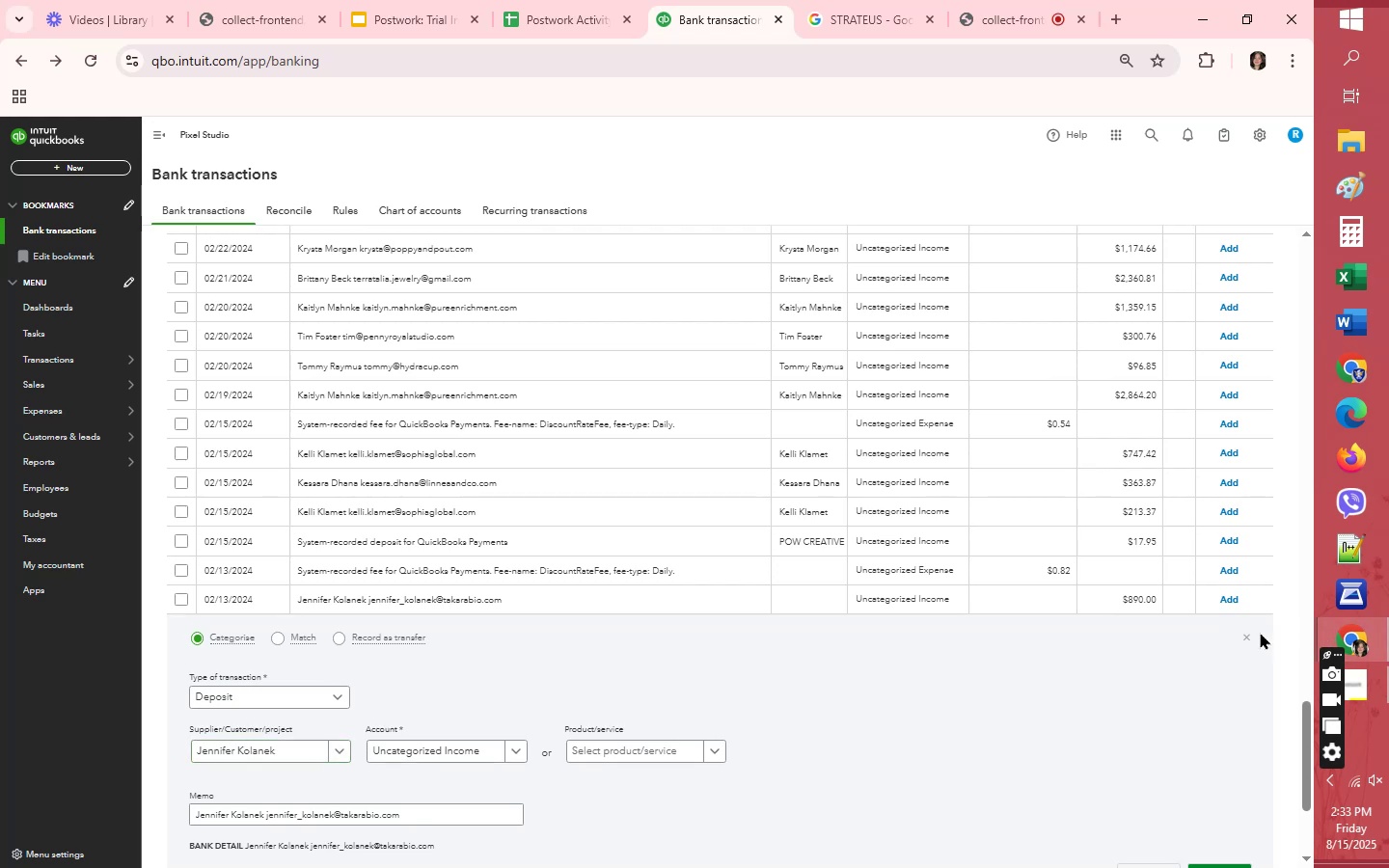 
left_click([1246, 634])
 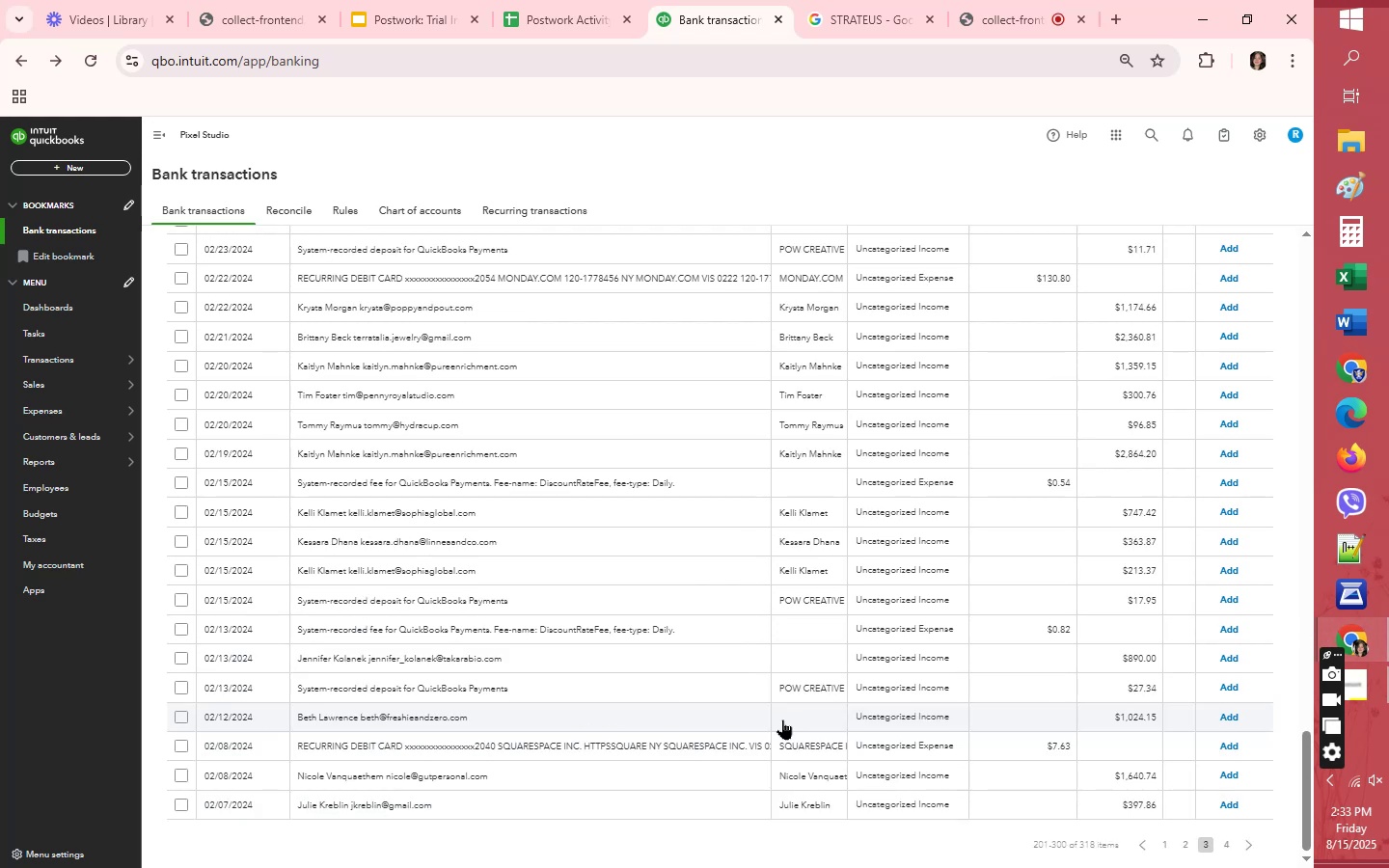 
scroll: coordinate [763, 464], scroll_direction: up, amount: 20.0
 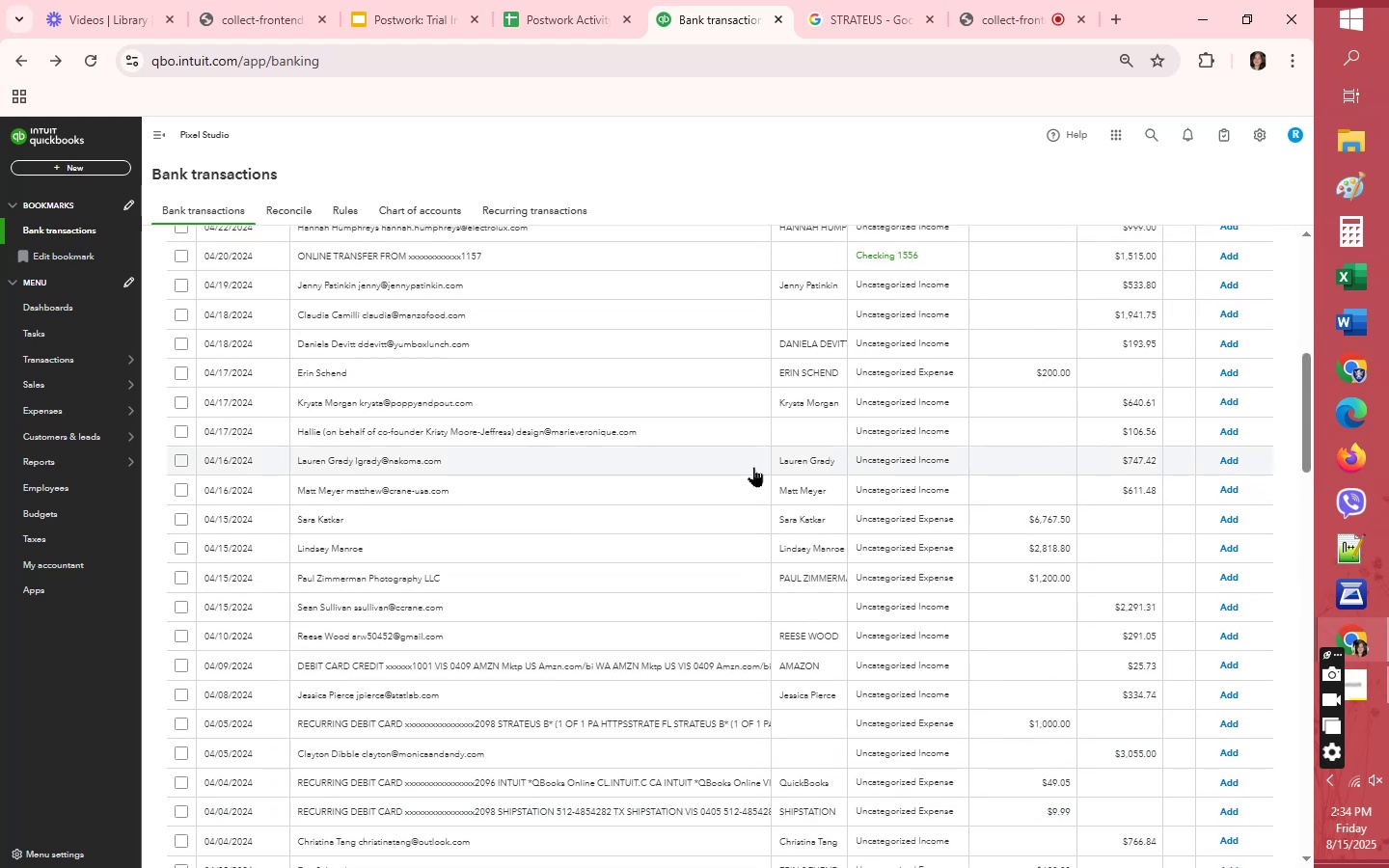 
wait(8.81)
 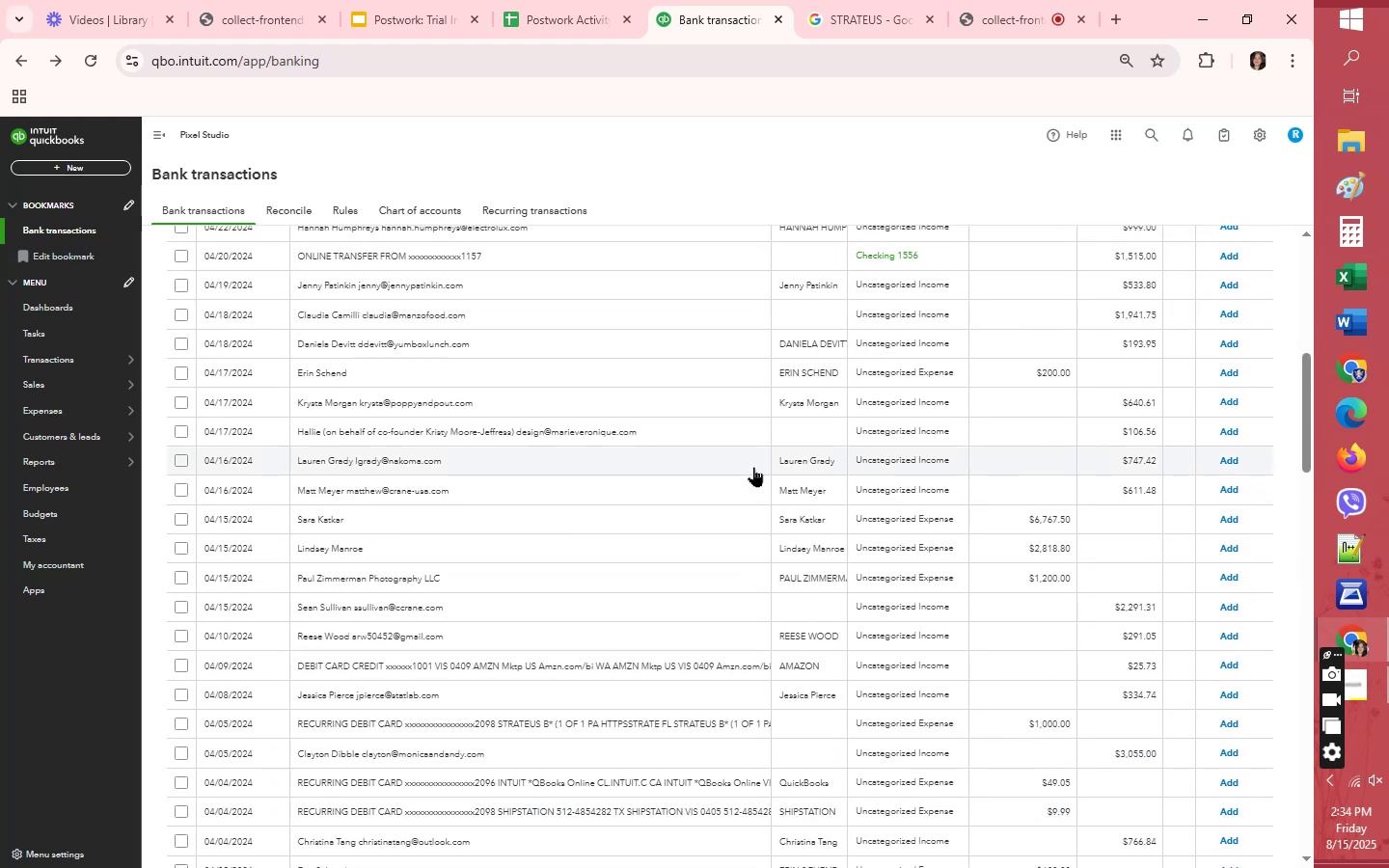 
left_click([792, 733])
 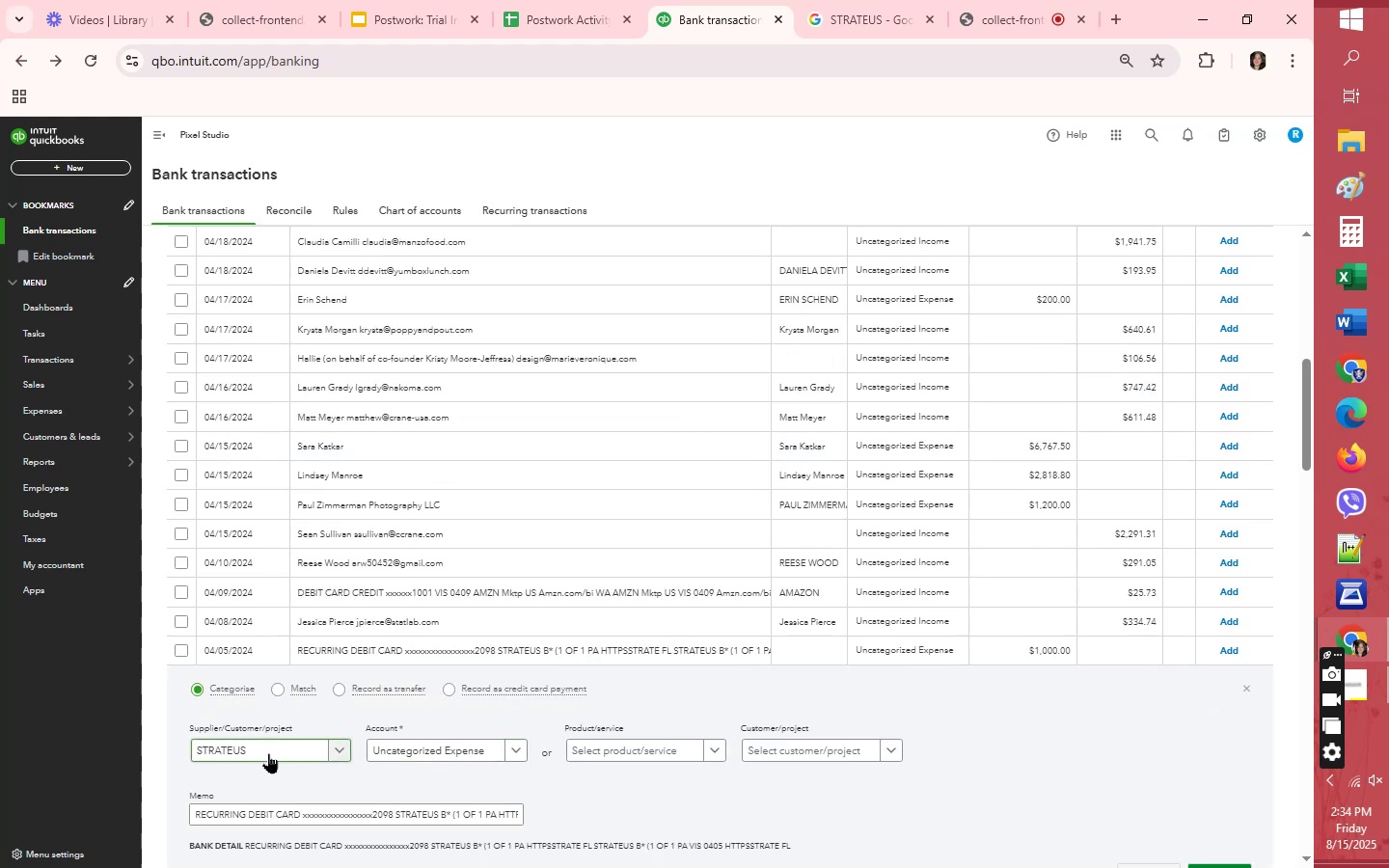 
left_click([1014, 737])
 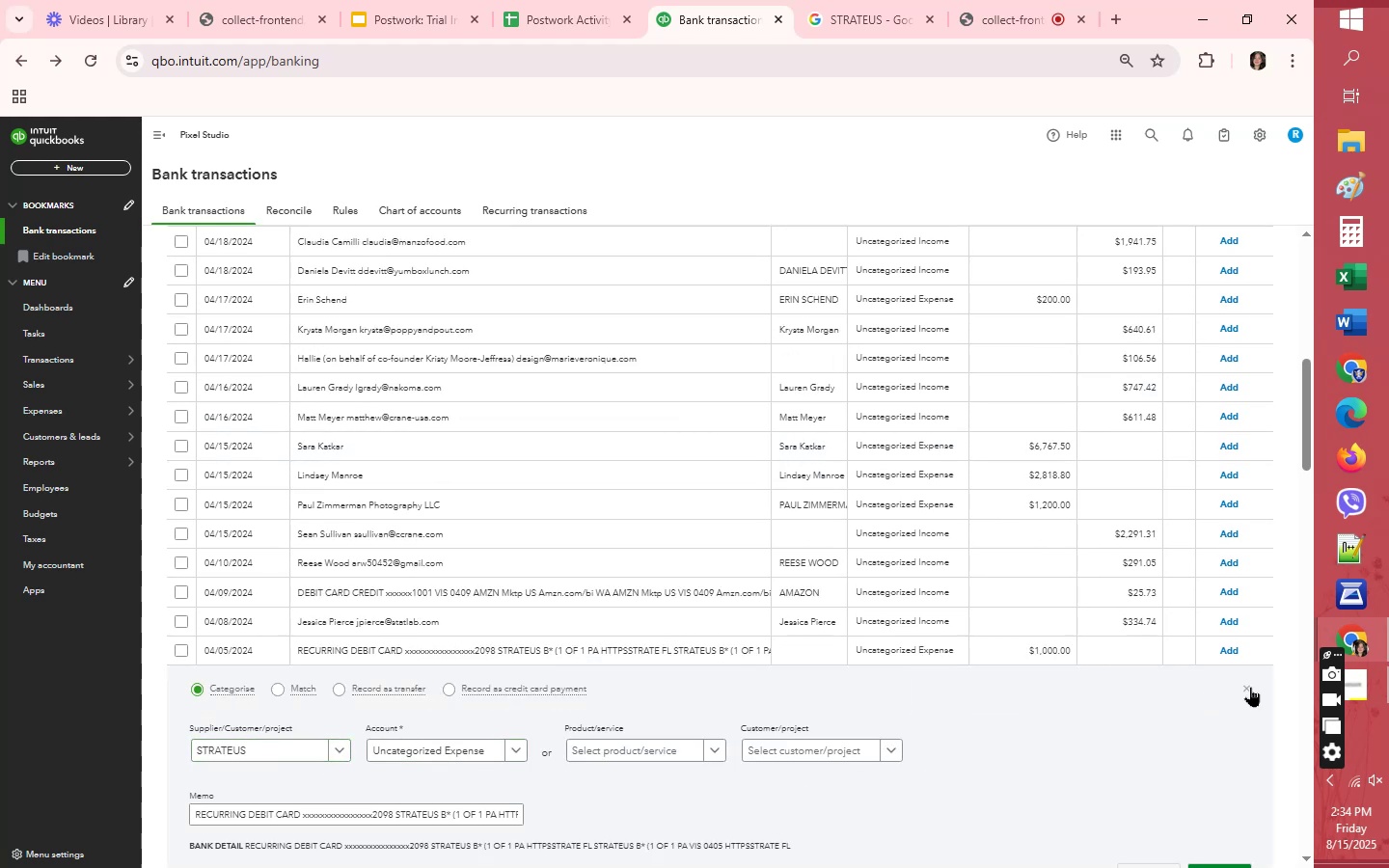 
double_click([1248, 688])
 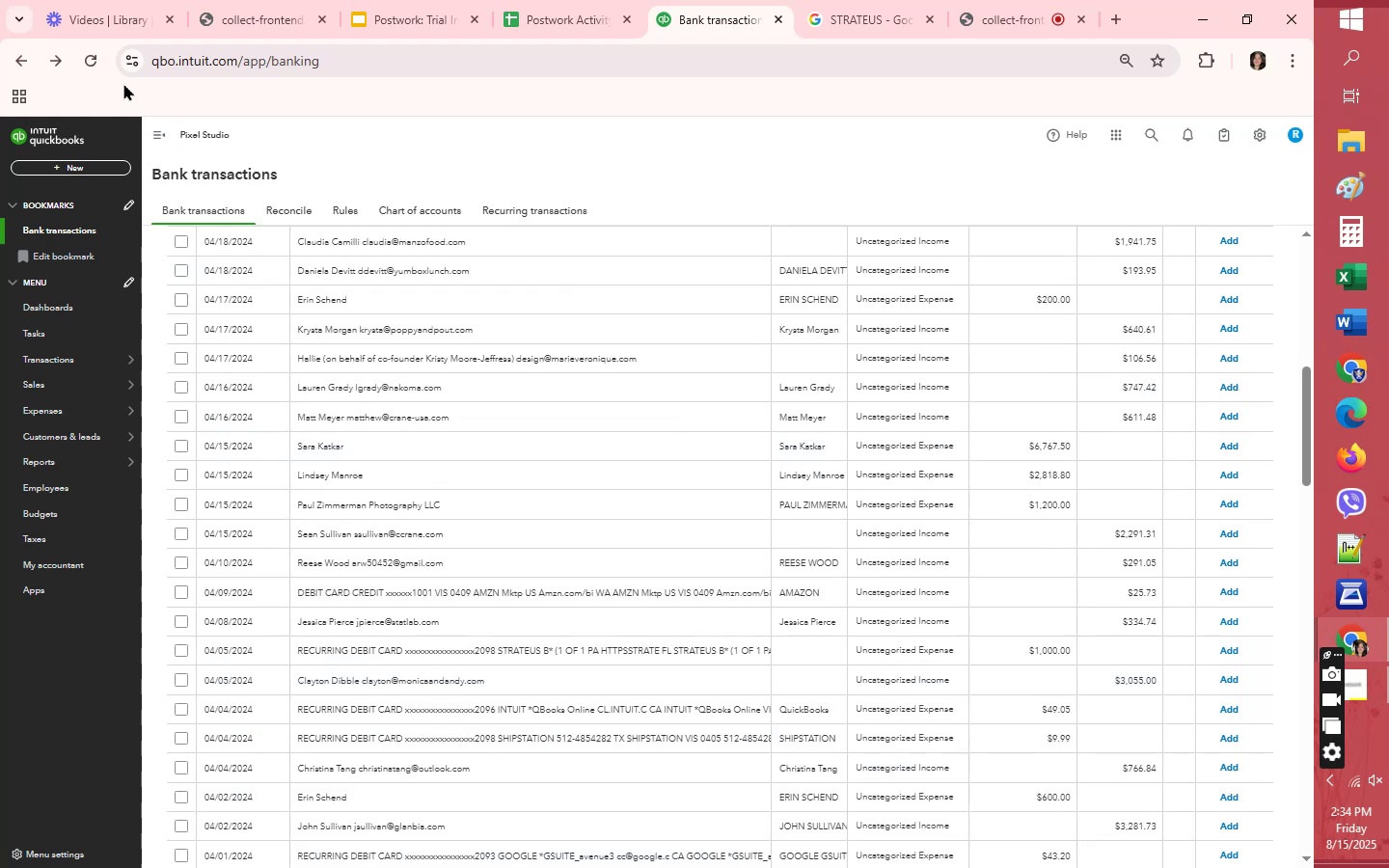 
left_click([92, 62])
 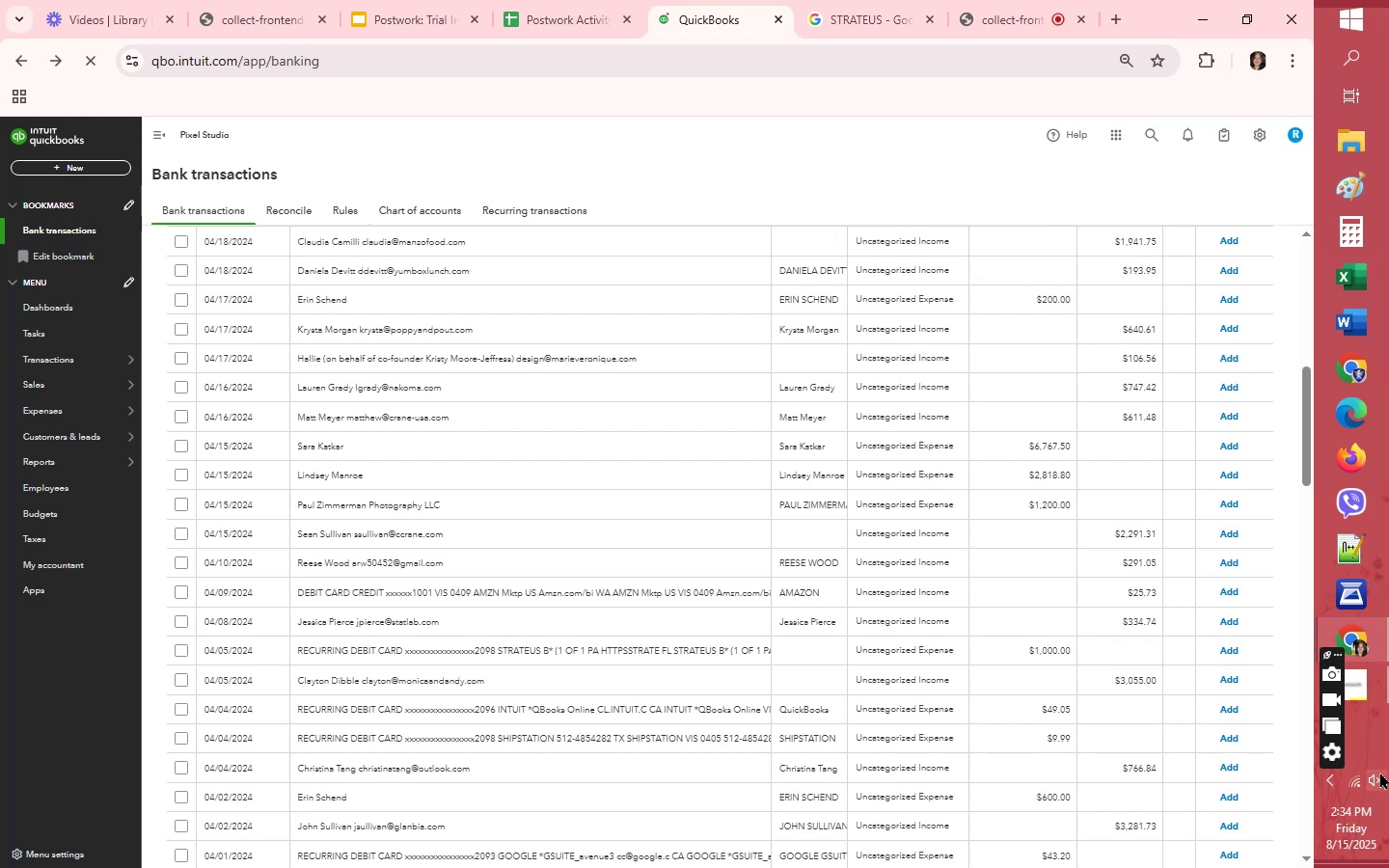 
left_click([1381, 682])
 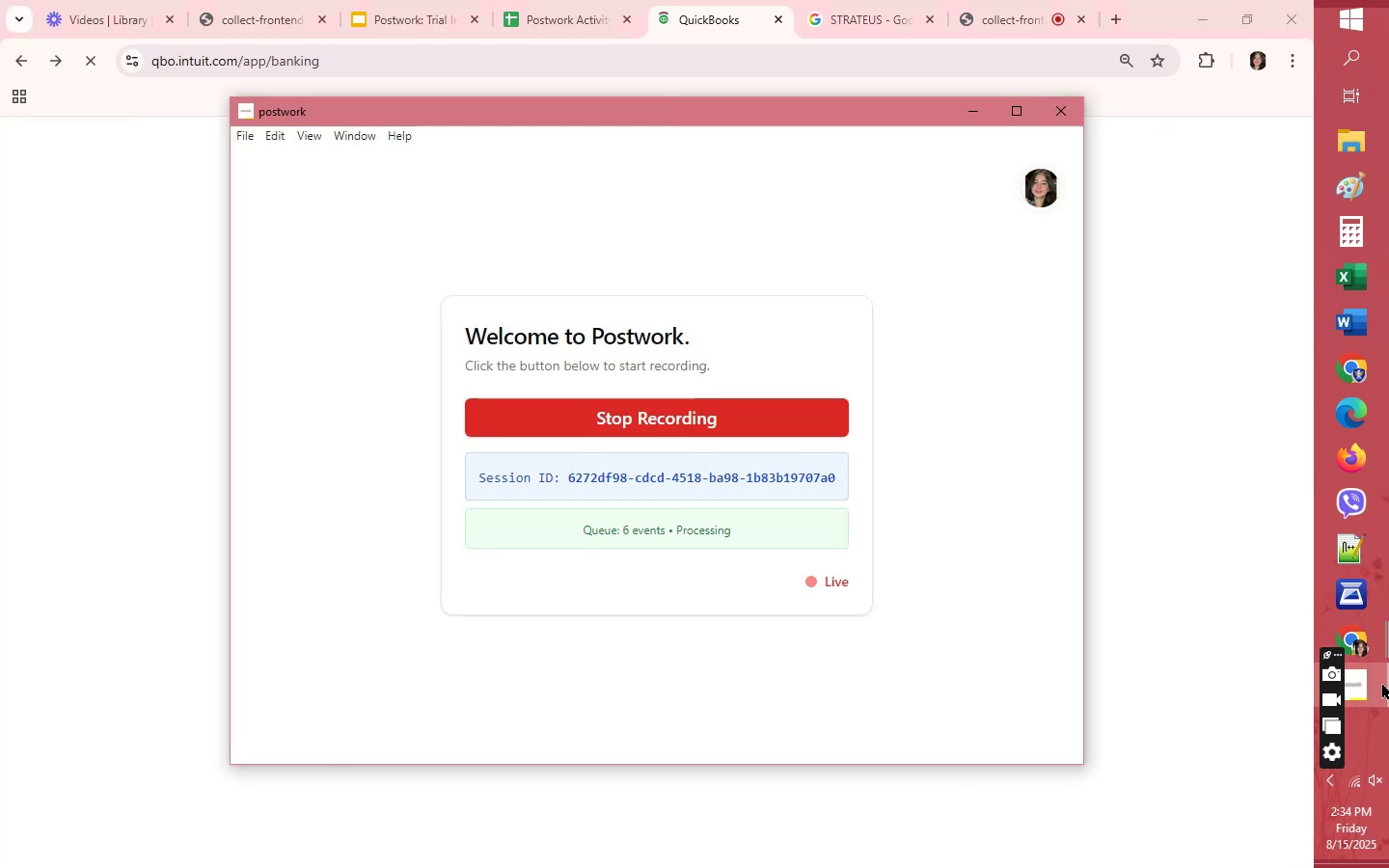 
left_click([1381, 682])
 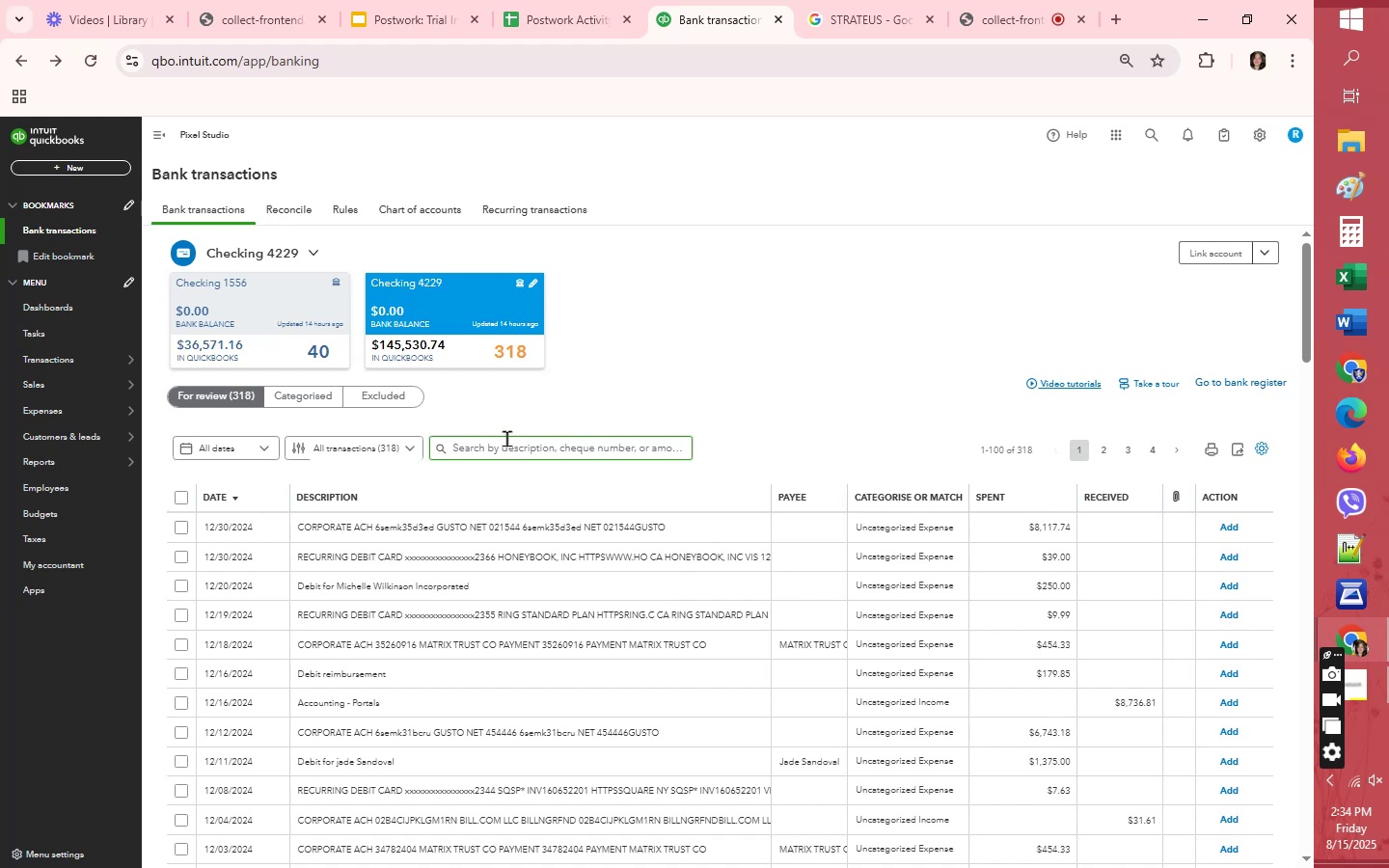 
wait(18.5)
 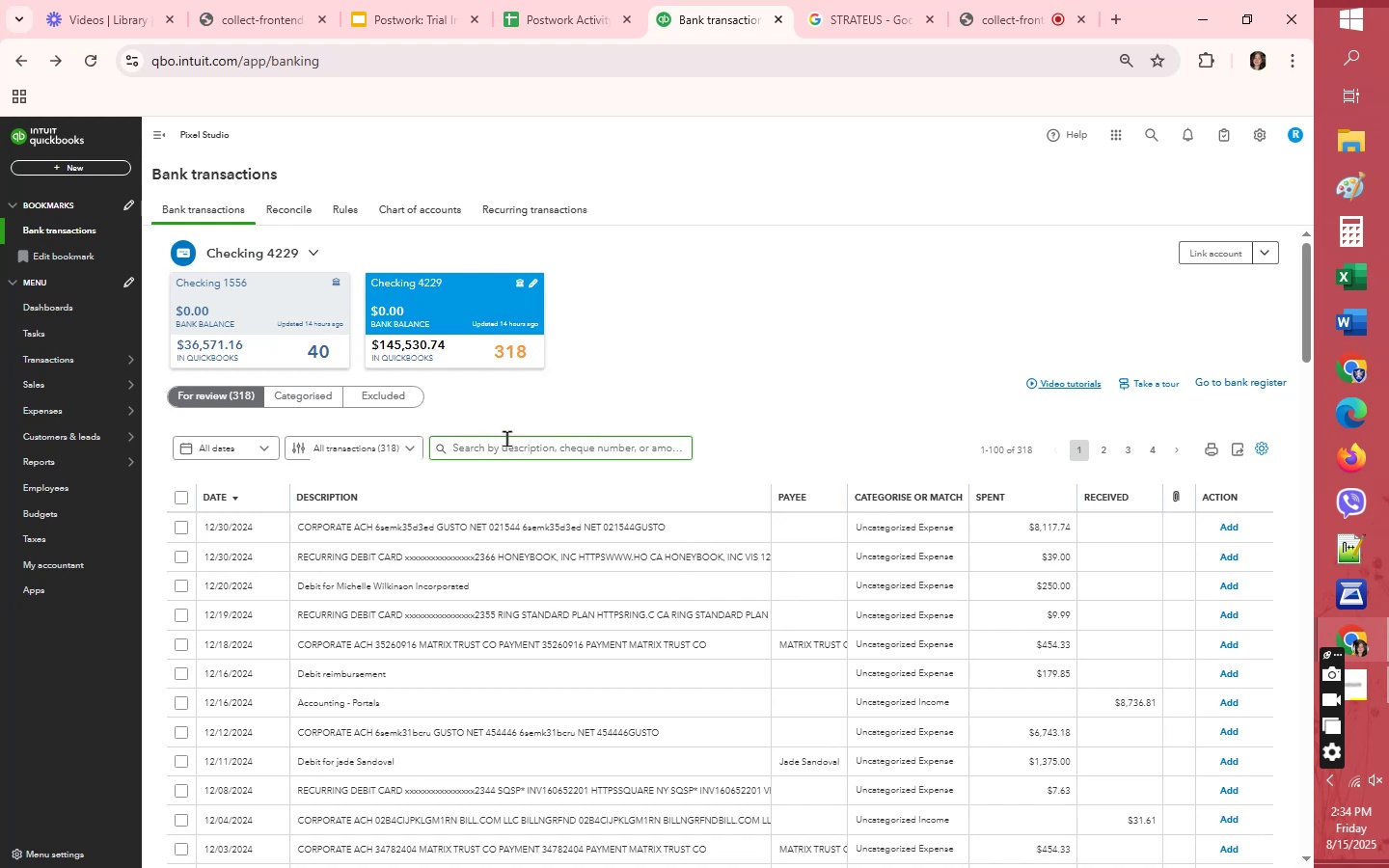 
scroll: coordinate [966, 729], scroll_direction: down, amount: 5.0
 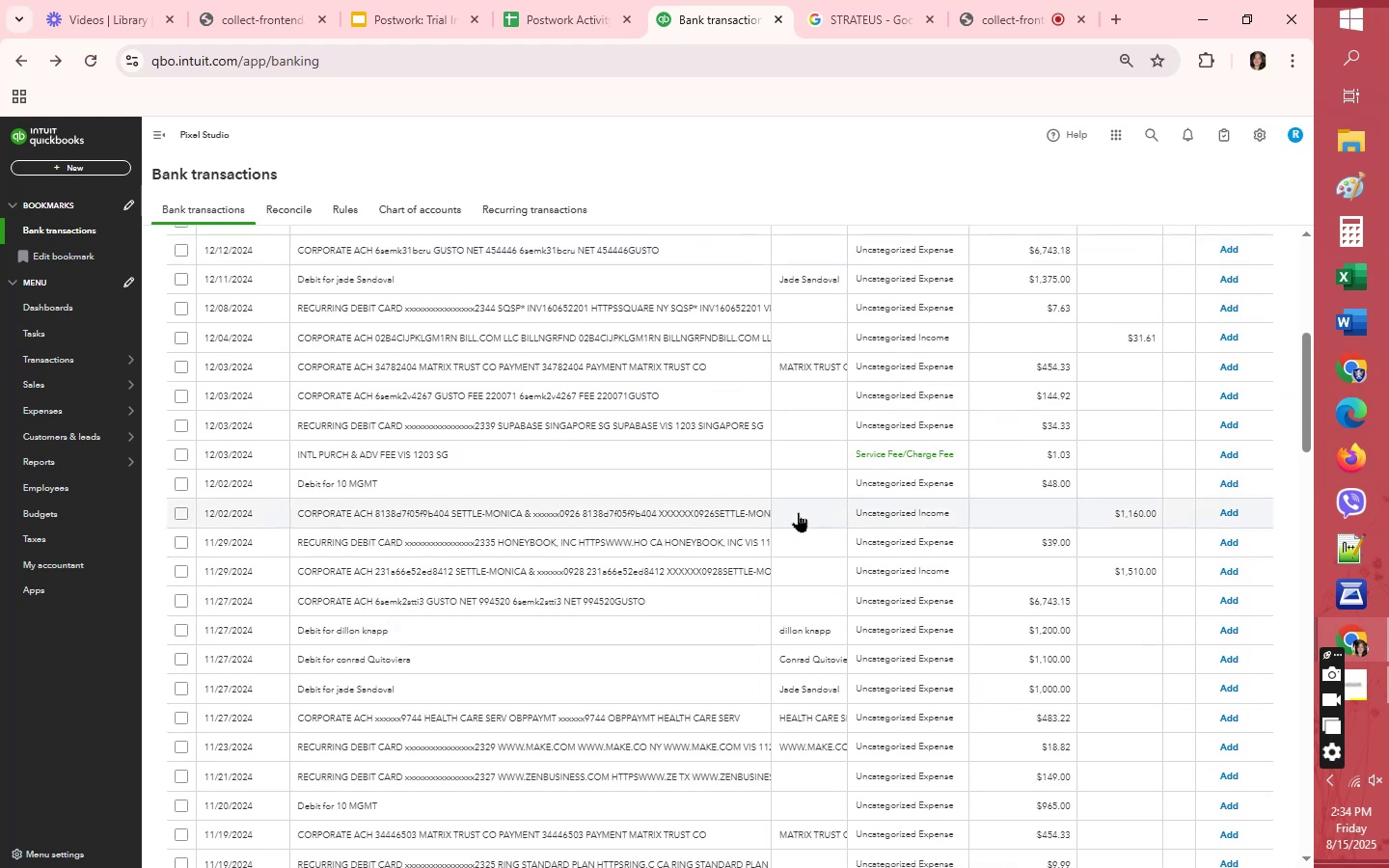 
left_click([820, 487])
 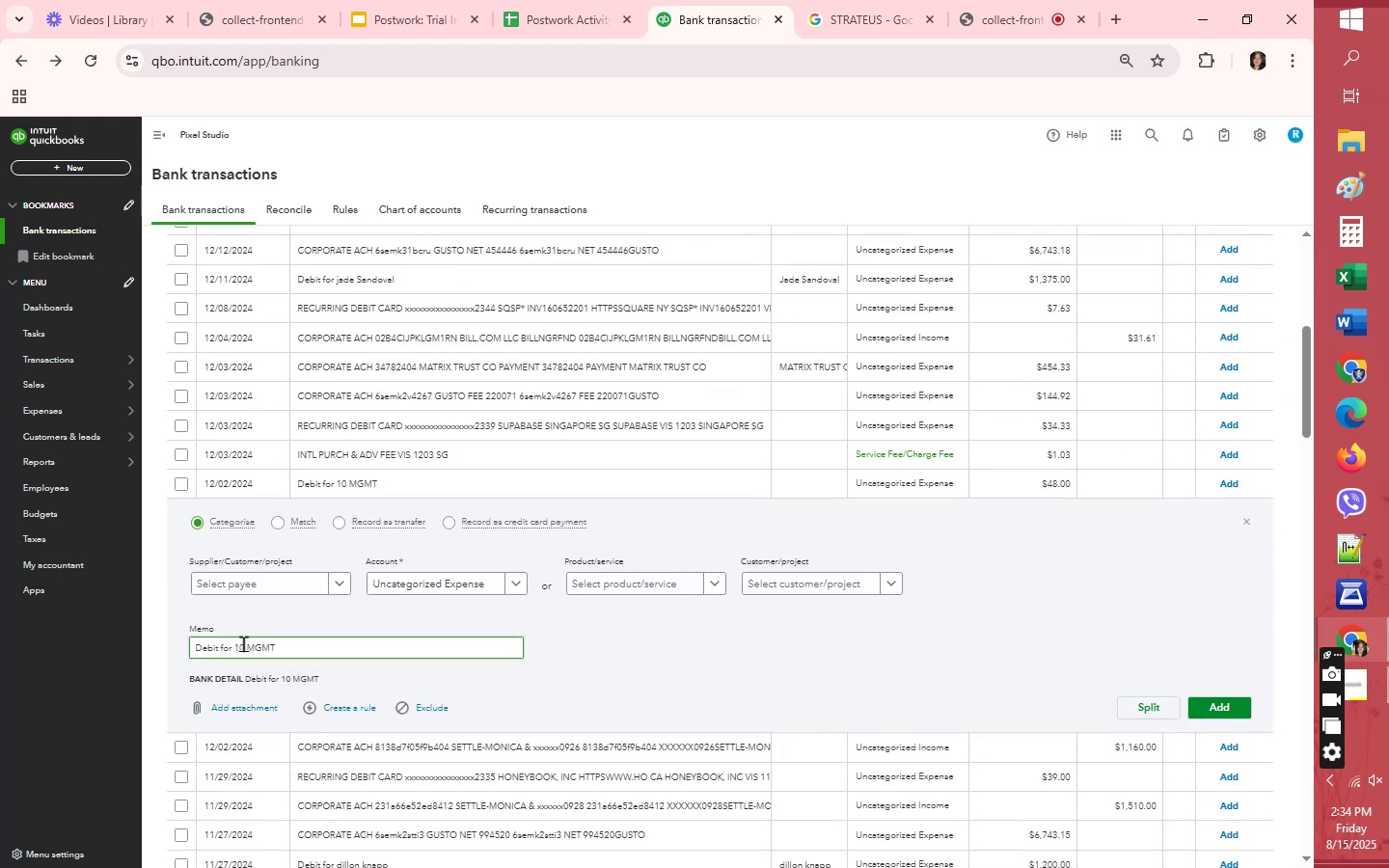 
left_click([243, 588])
 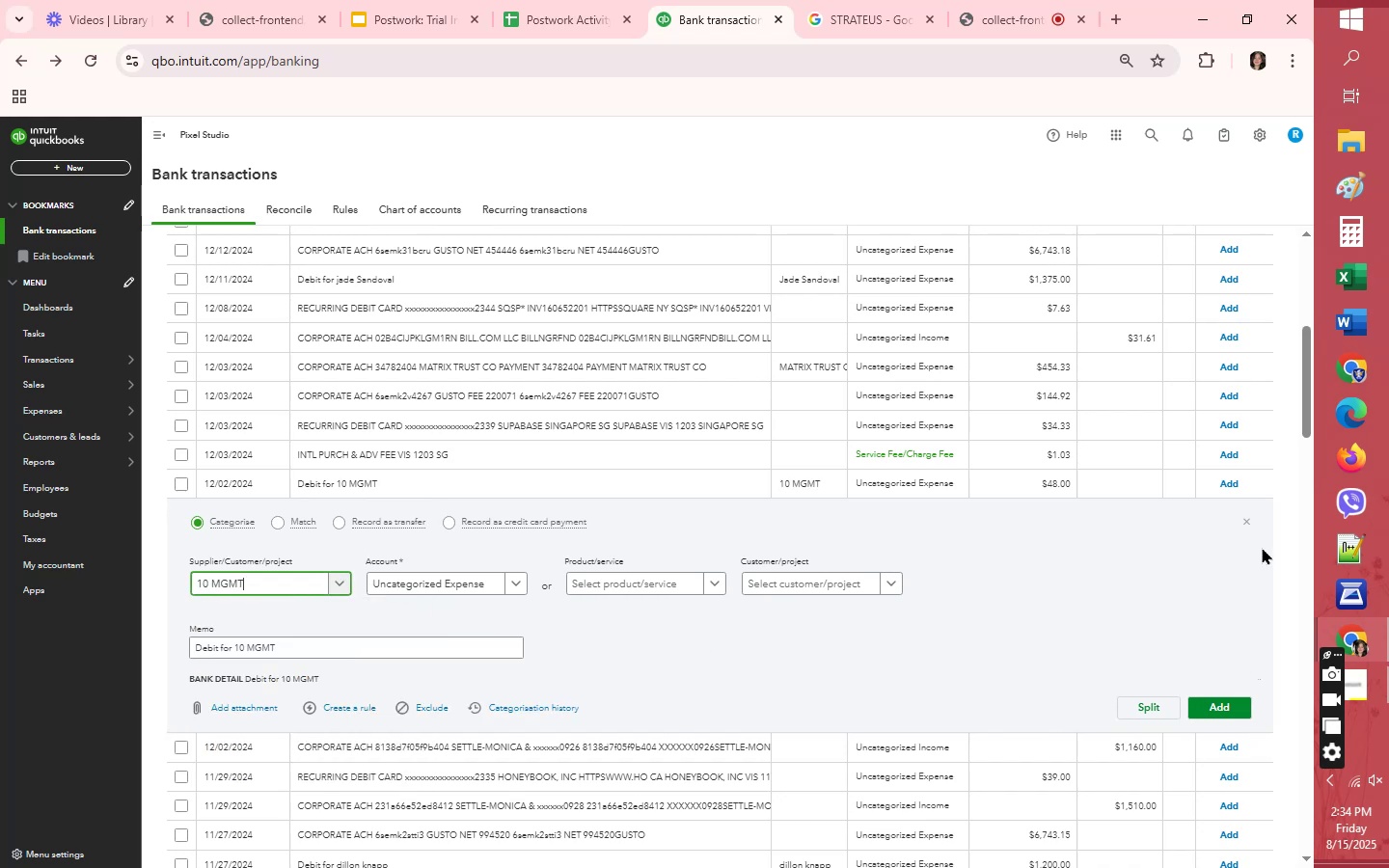 
left_click([1246, 520])
 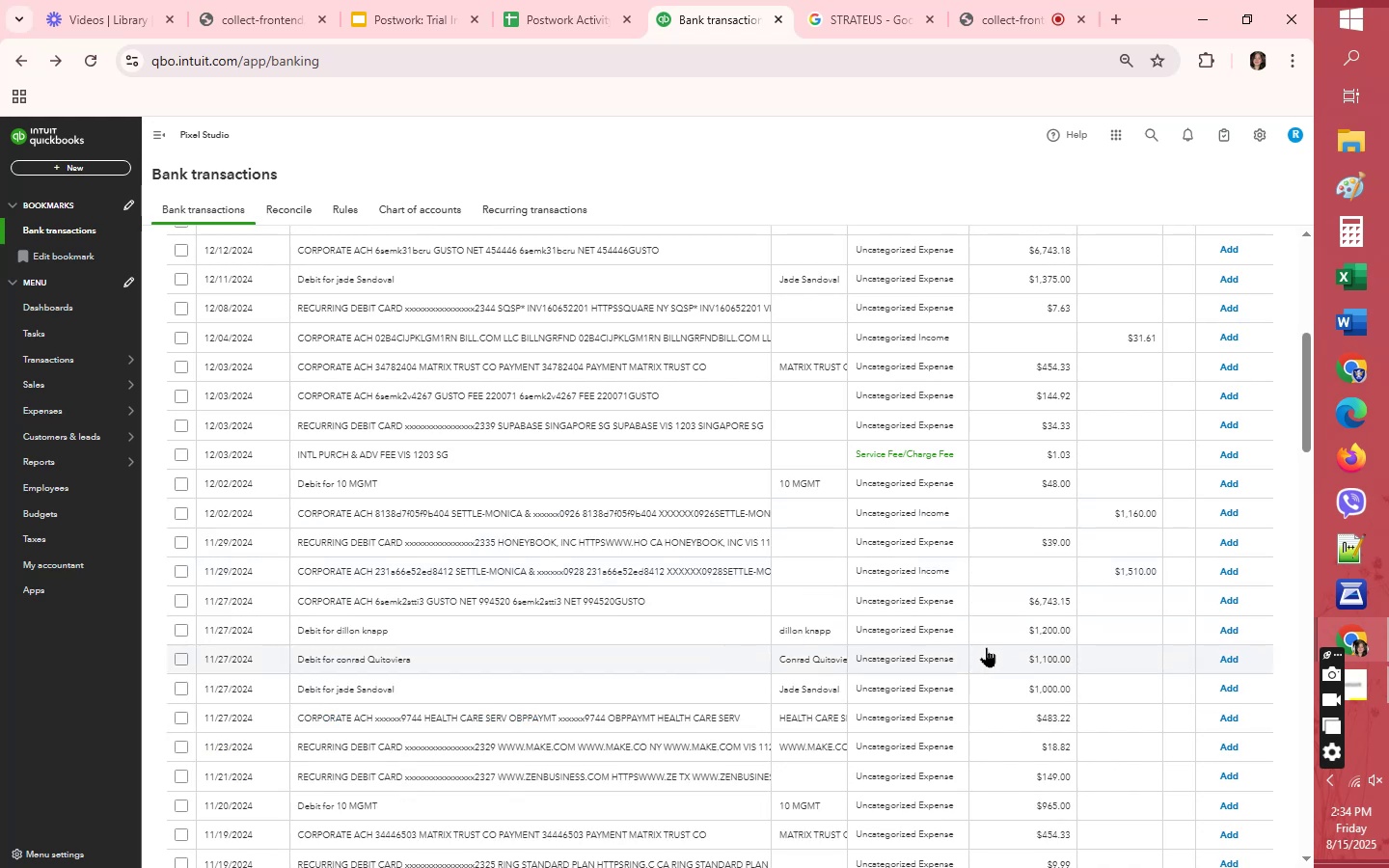 
wait(9.65)
 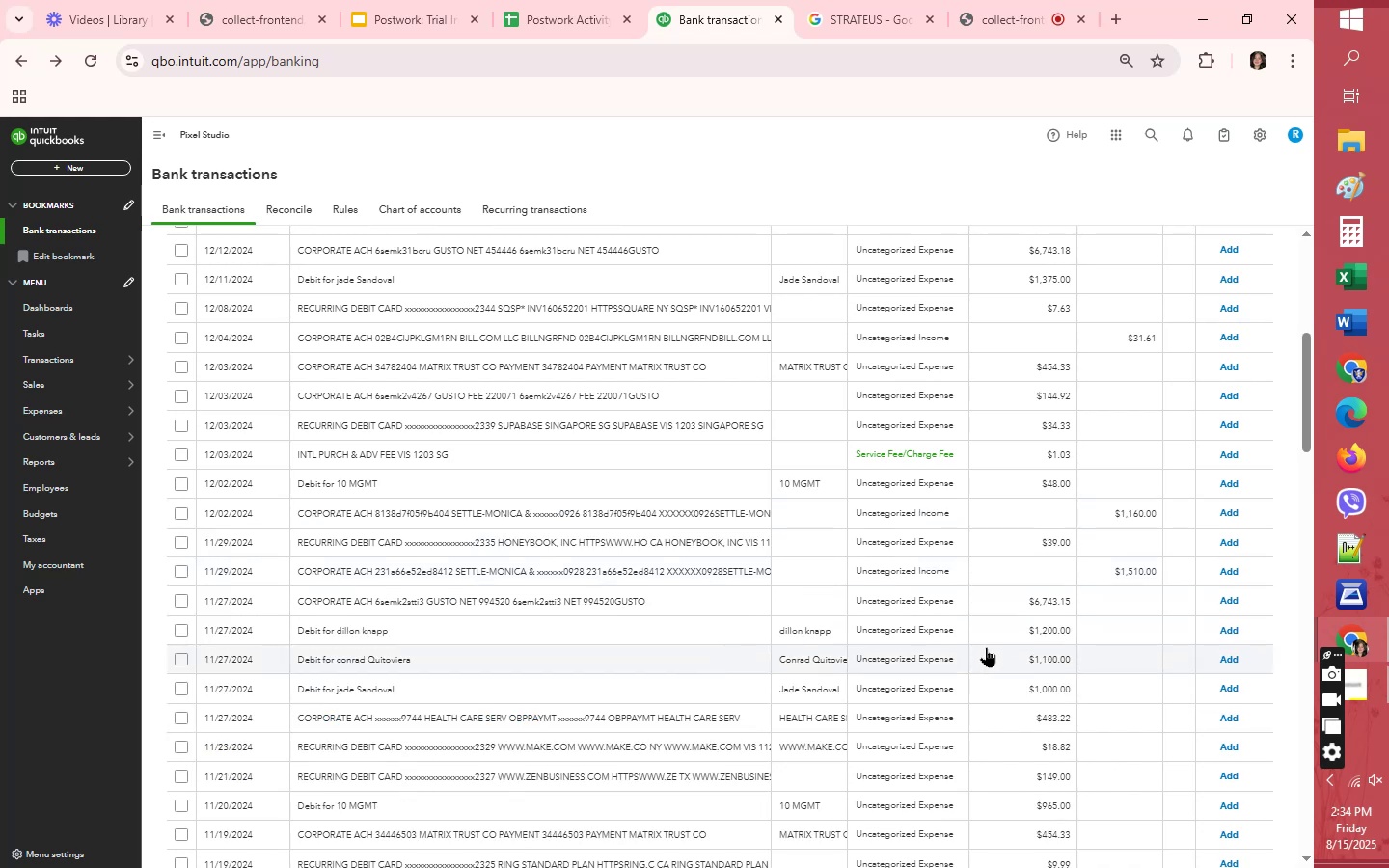 
scroll: coordinate [965, 645], scroll_direction: down, amount: 16.0
 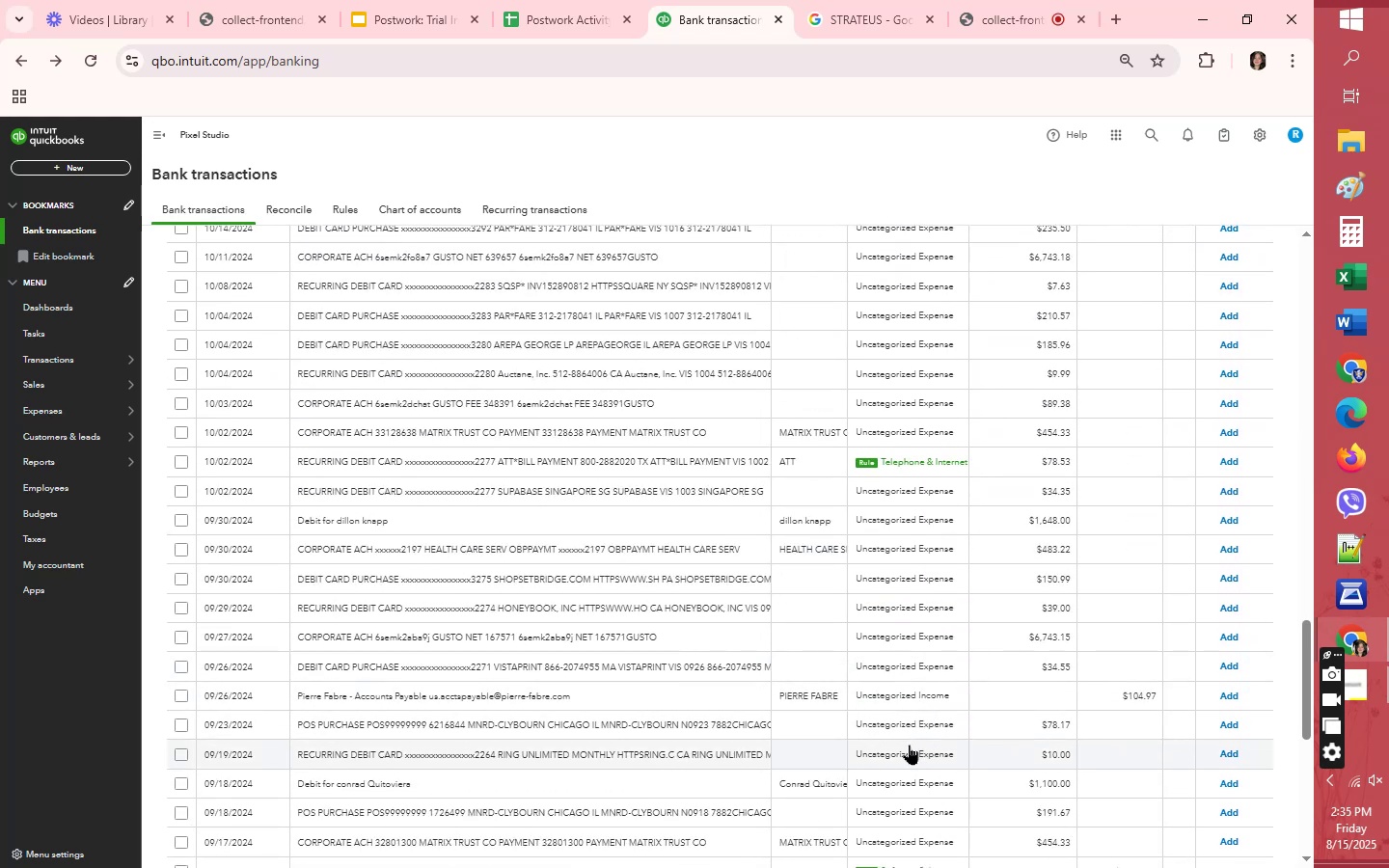 
left_click([530, 666])
 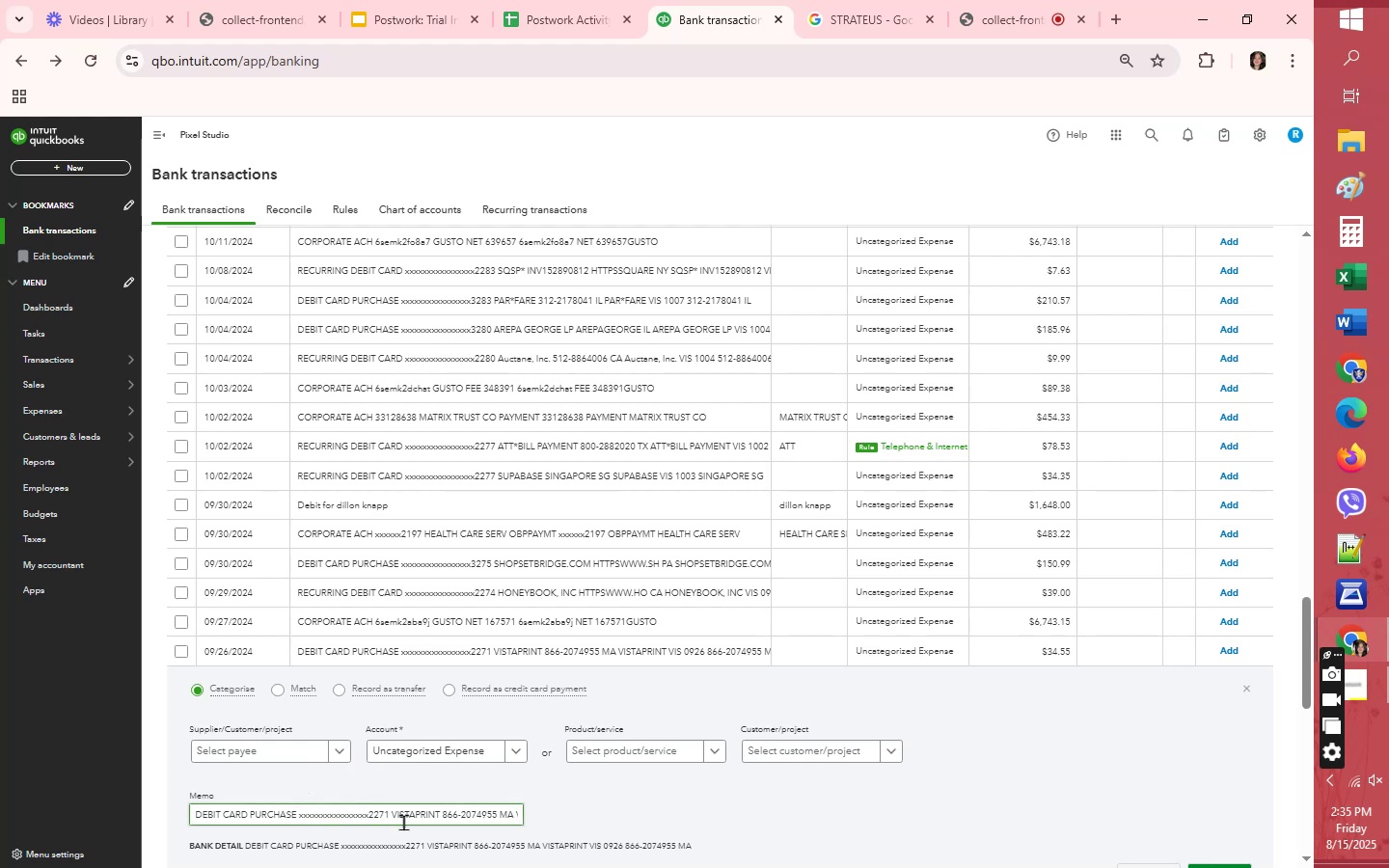 
double_click([419, 819])
 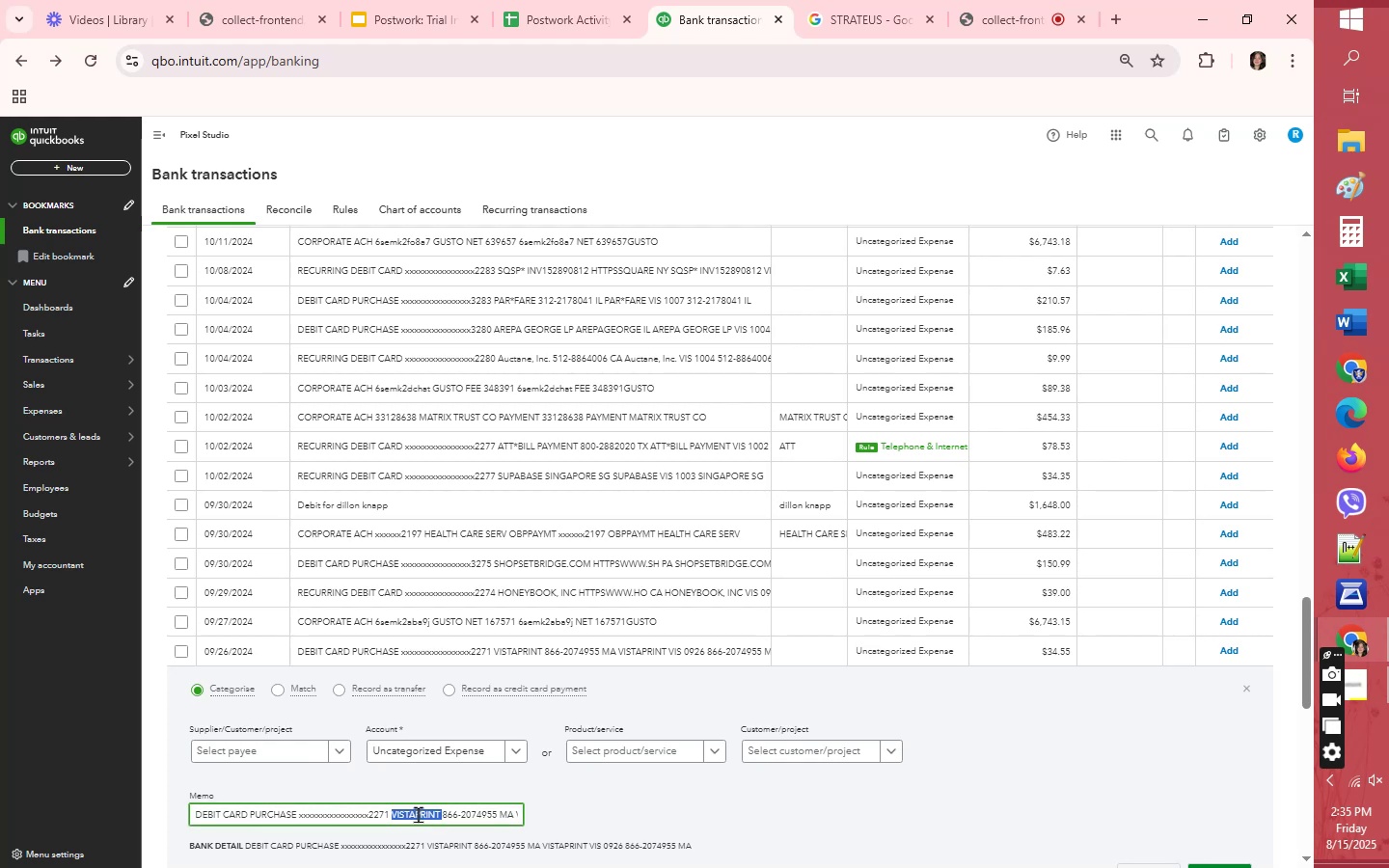 
key(Control+C)
 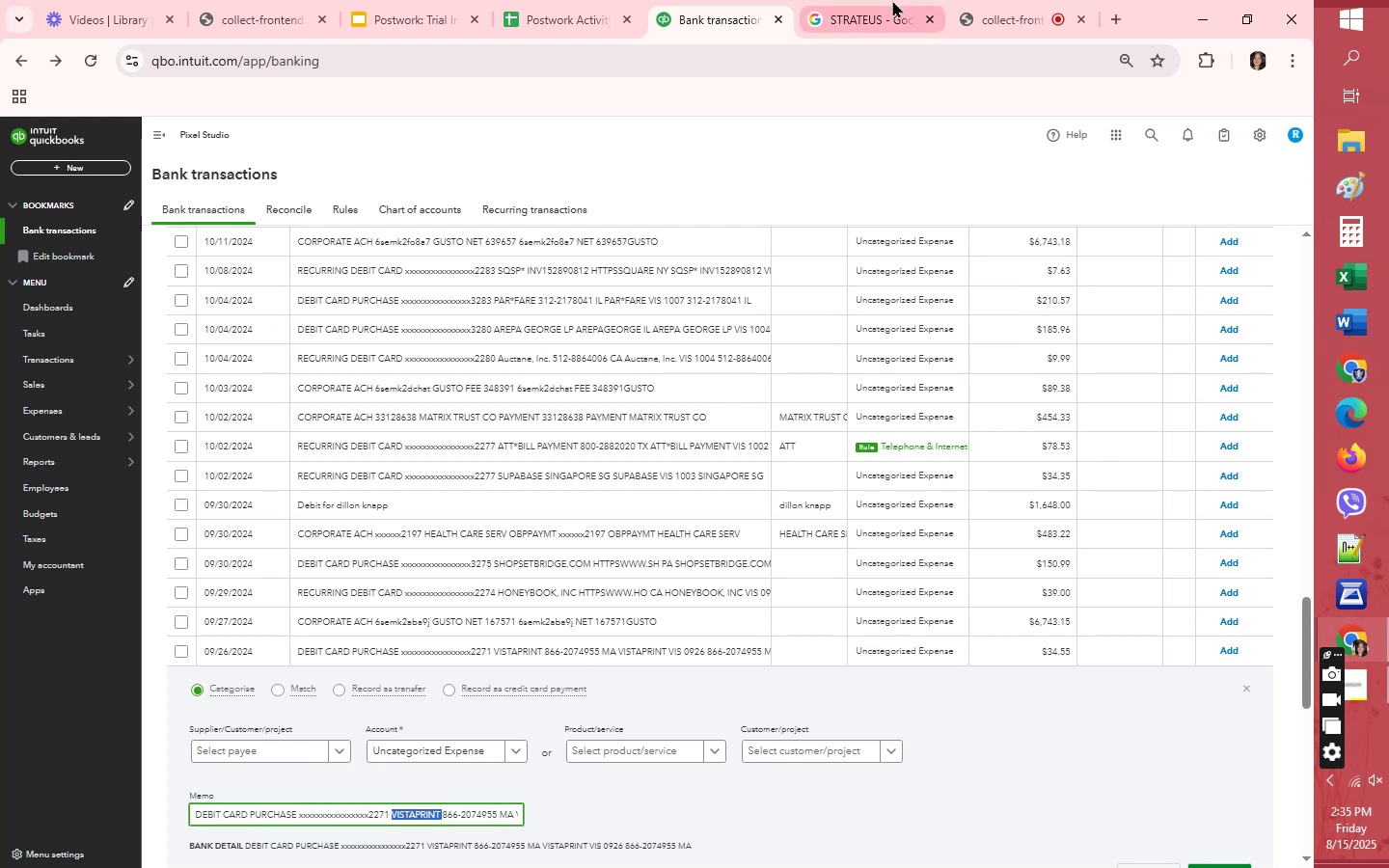 
left_click([886, 13])
 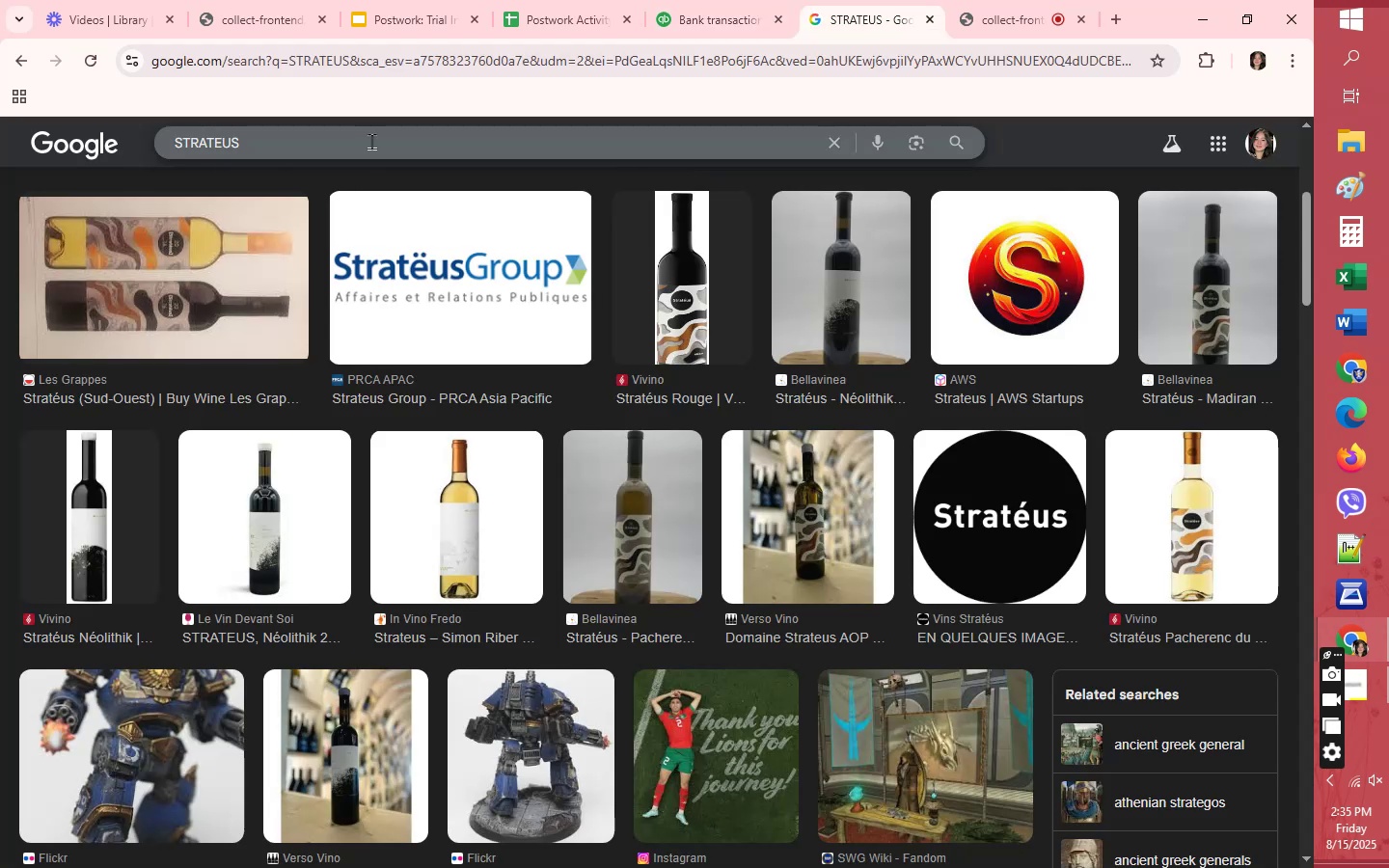 
double_click([371, 141])
 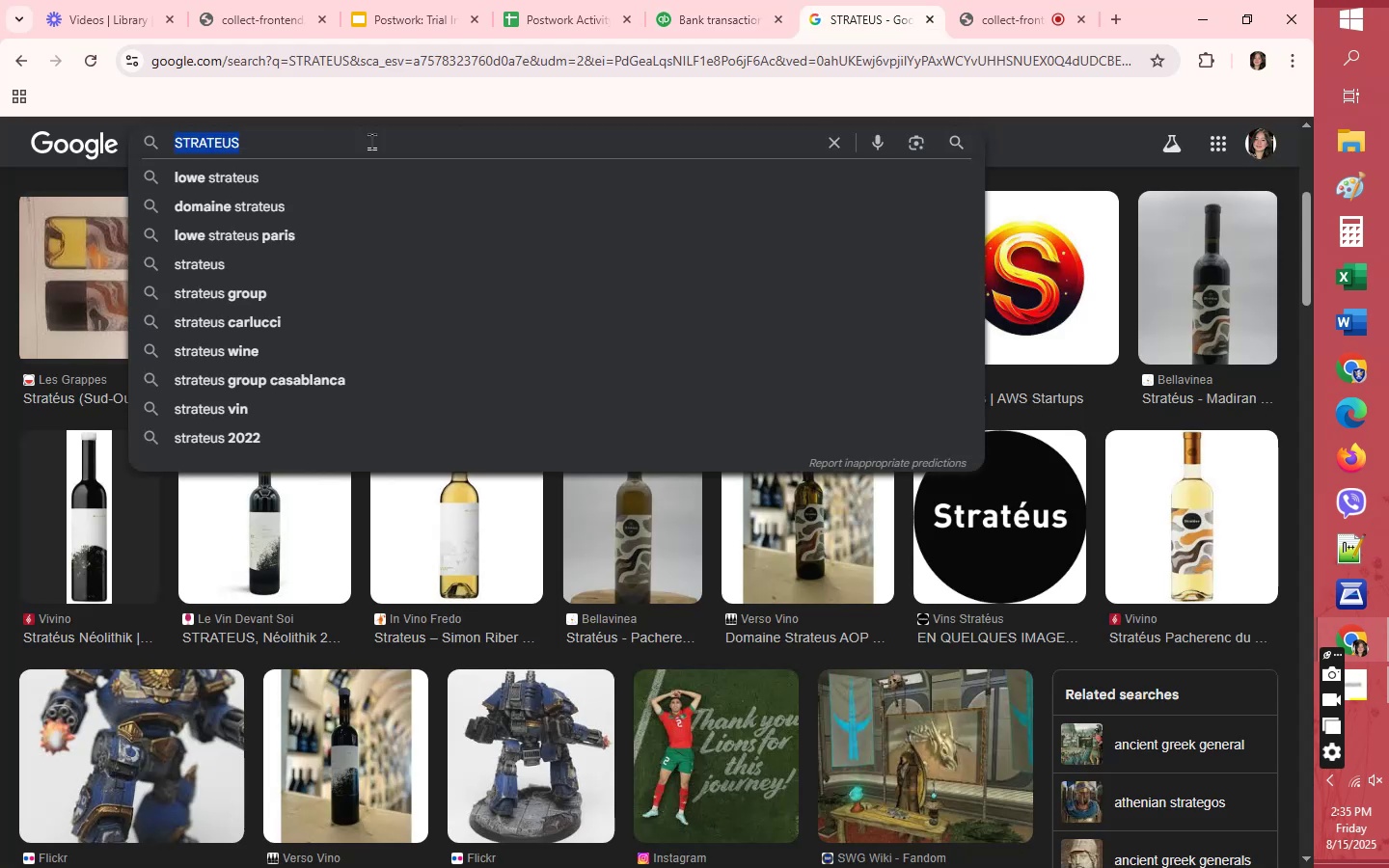 
key(Control+V)
 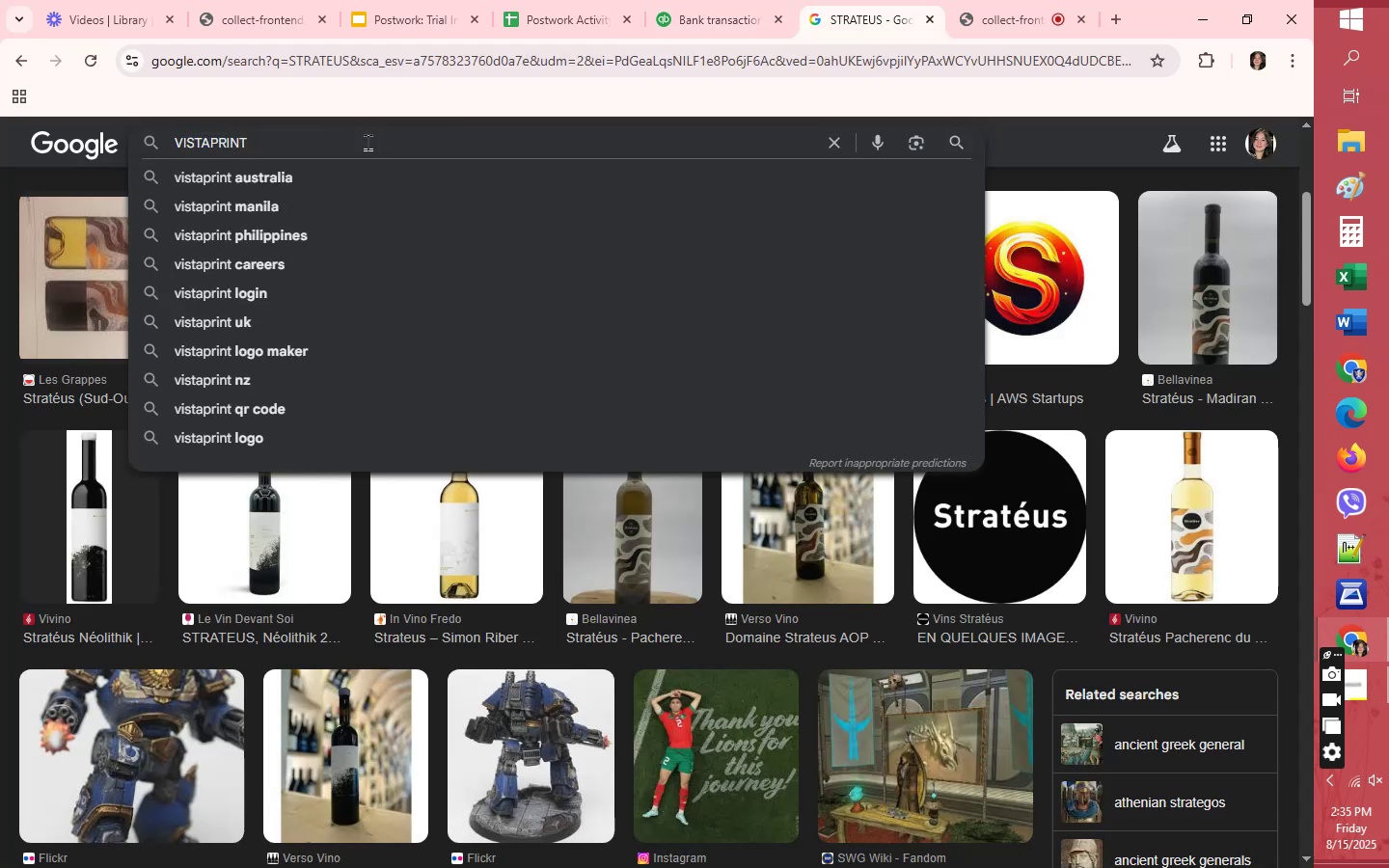 
key(Enter)
 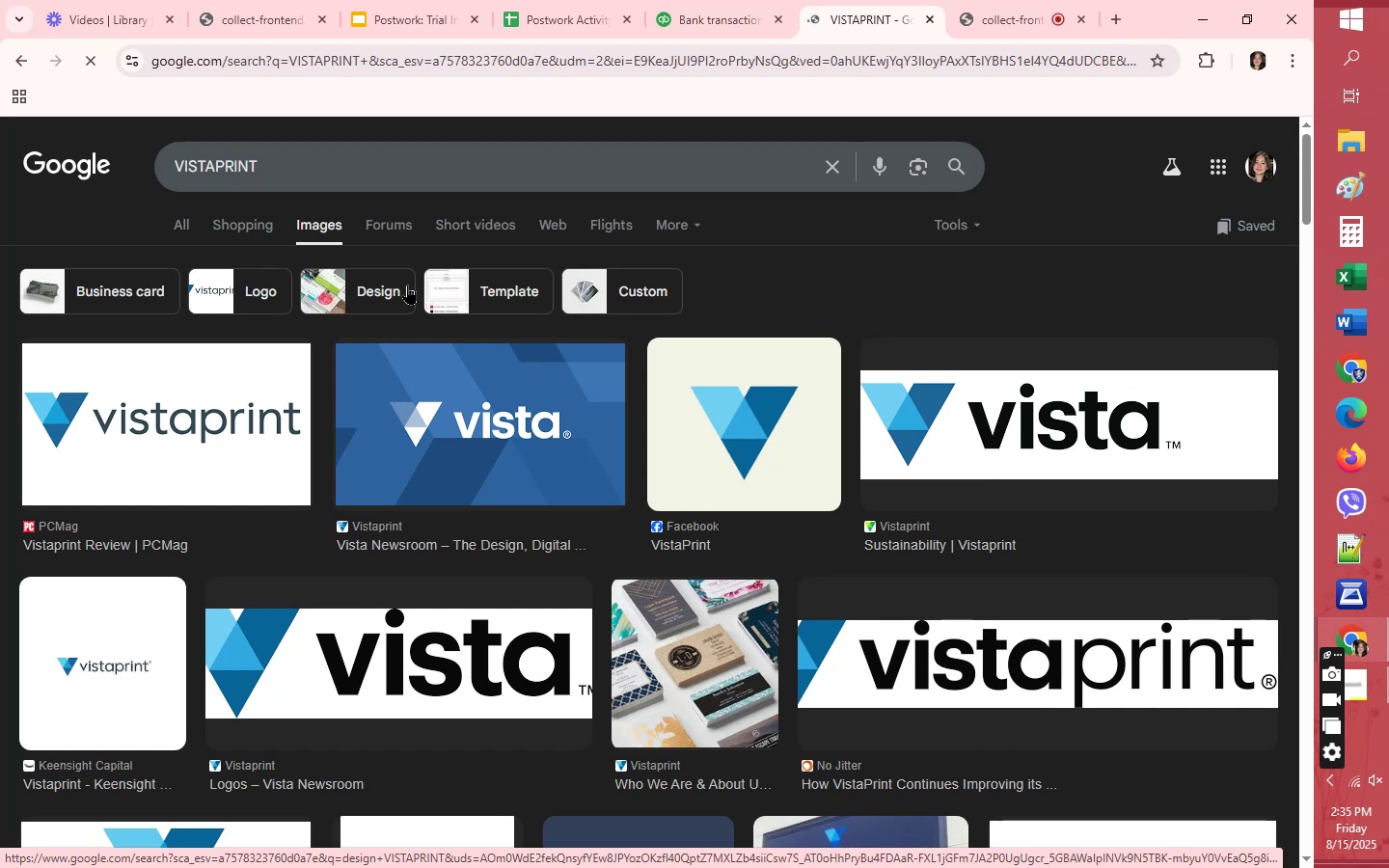 
wait(5.29)
 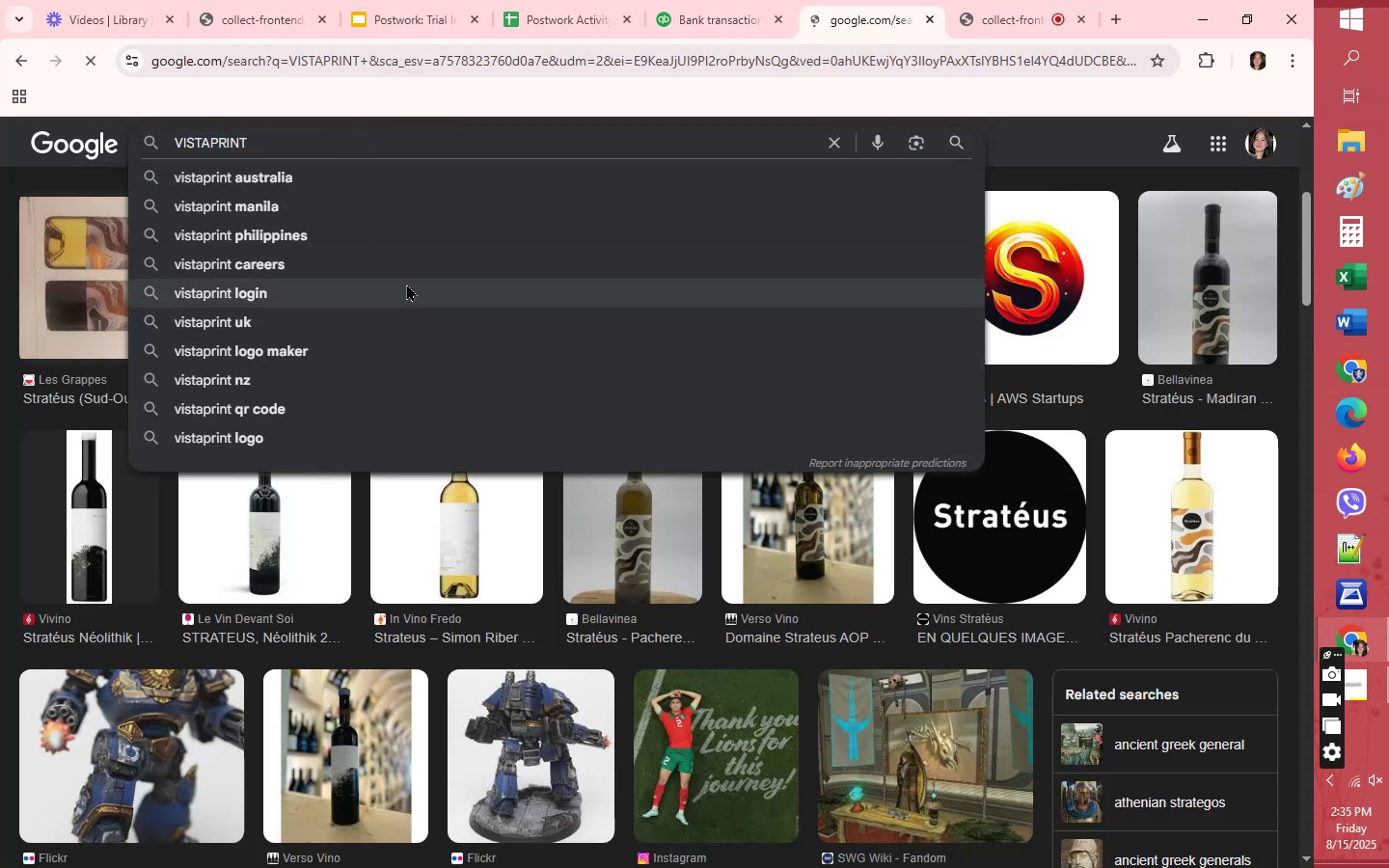 
left_click([747, 13])
 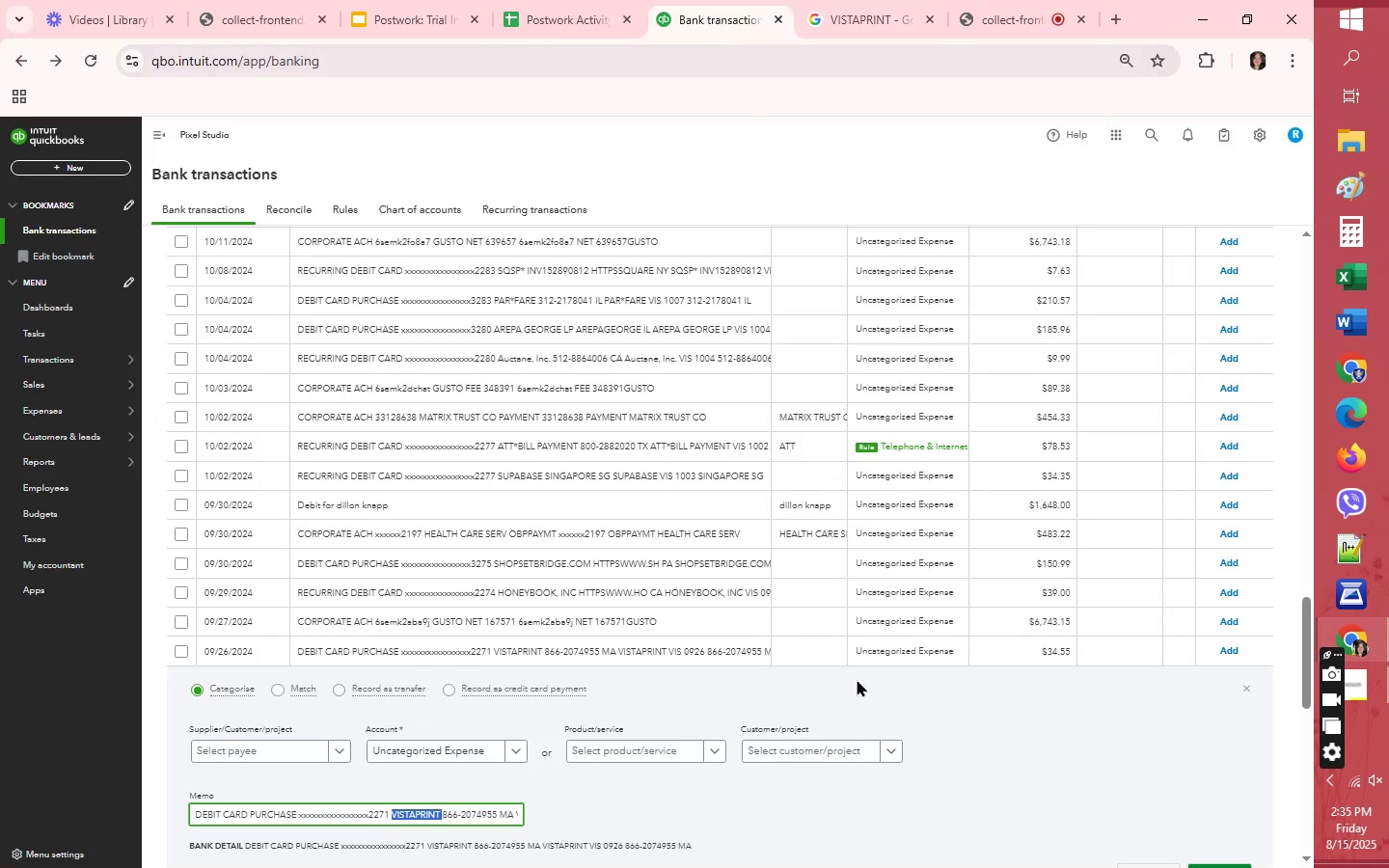 
scroll: coordinate [1007, 715], scroll_direction: down, amount: 5.0
 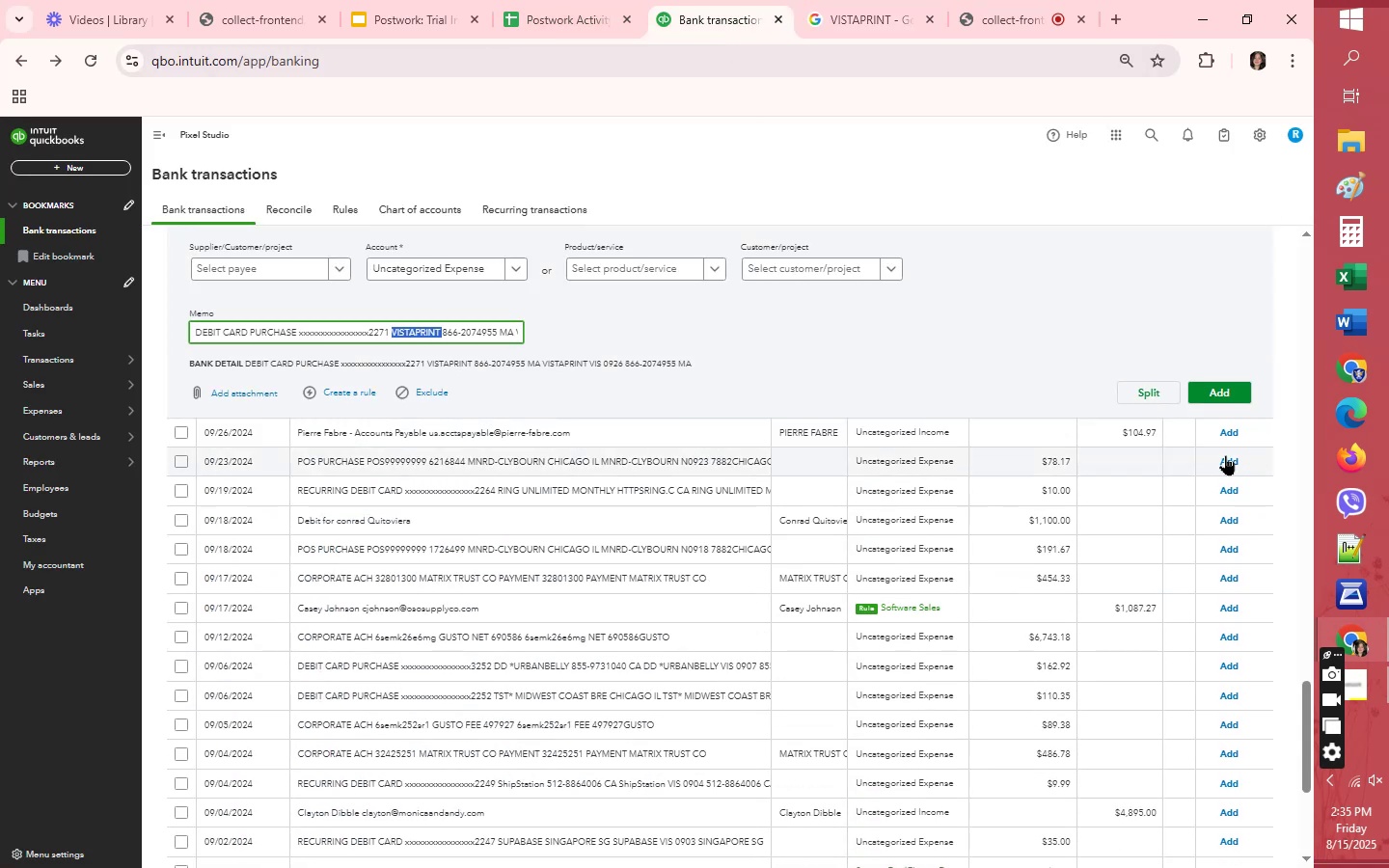 
scroll: coordinate [1220, 465], scroll_direction: up, amount: 2.0
 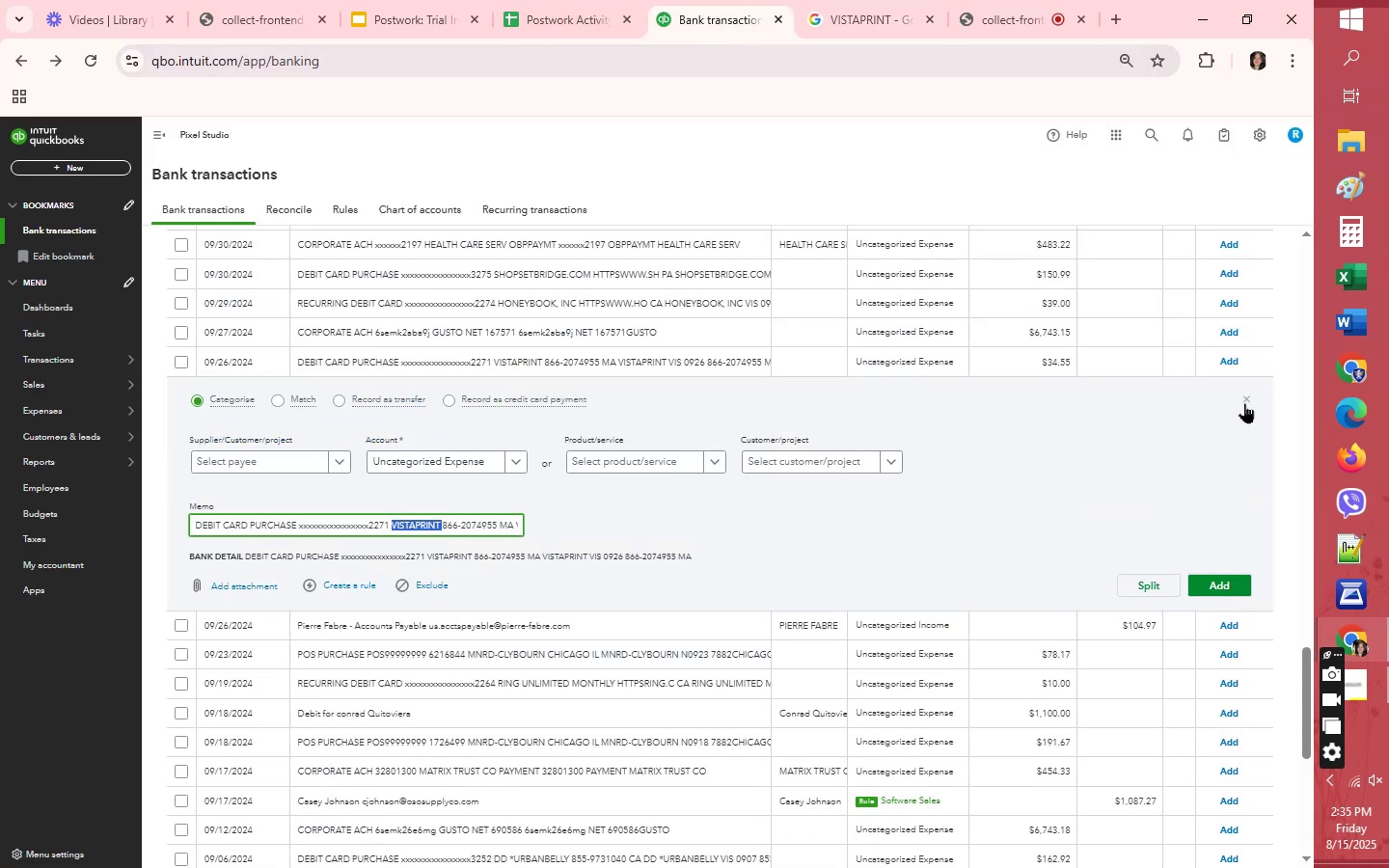 
left_click([1244, 403])
 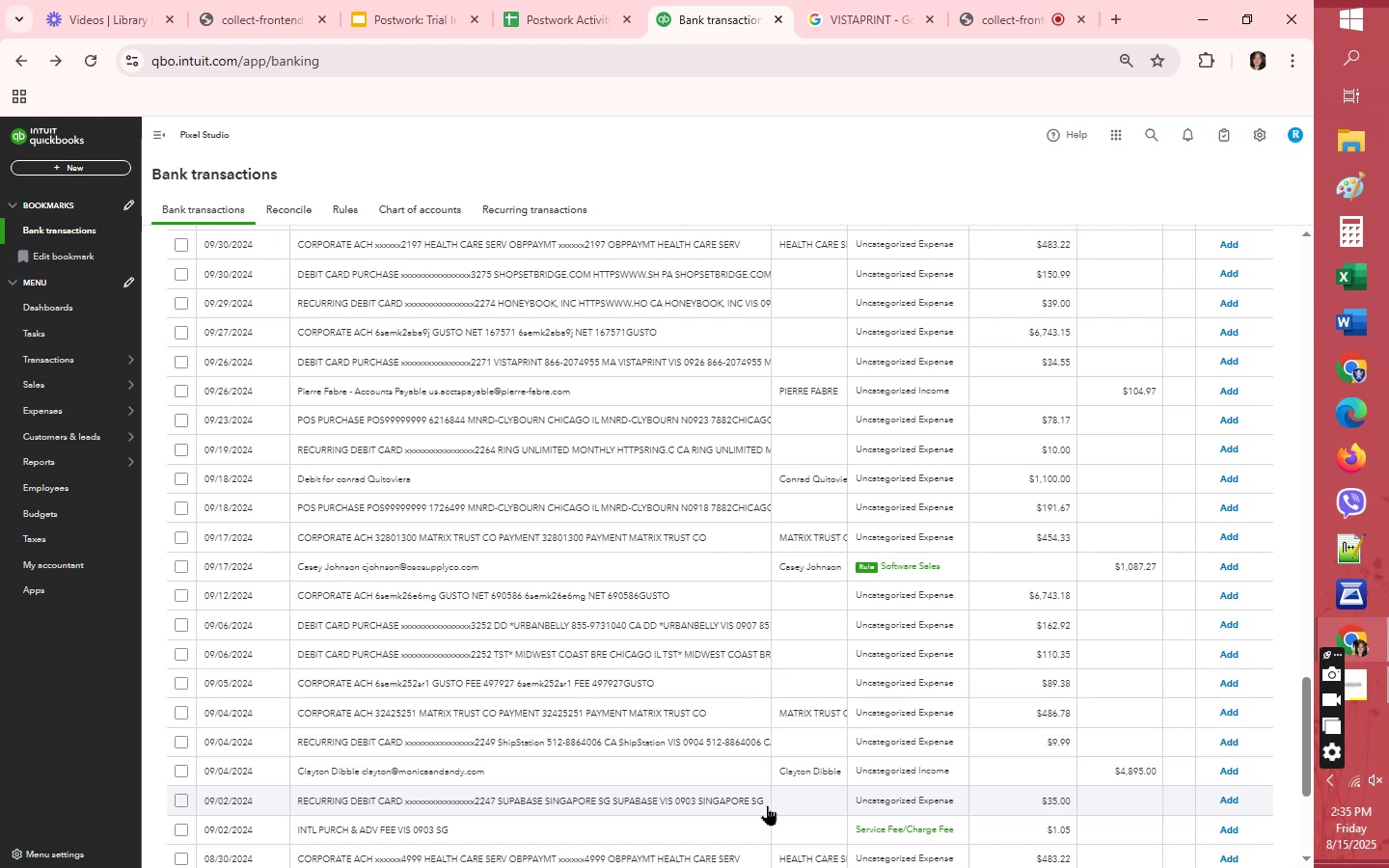 
wait(12.79)
 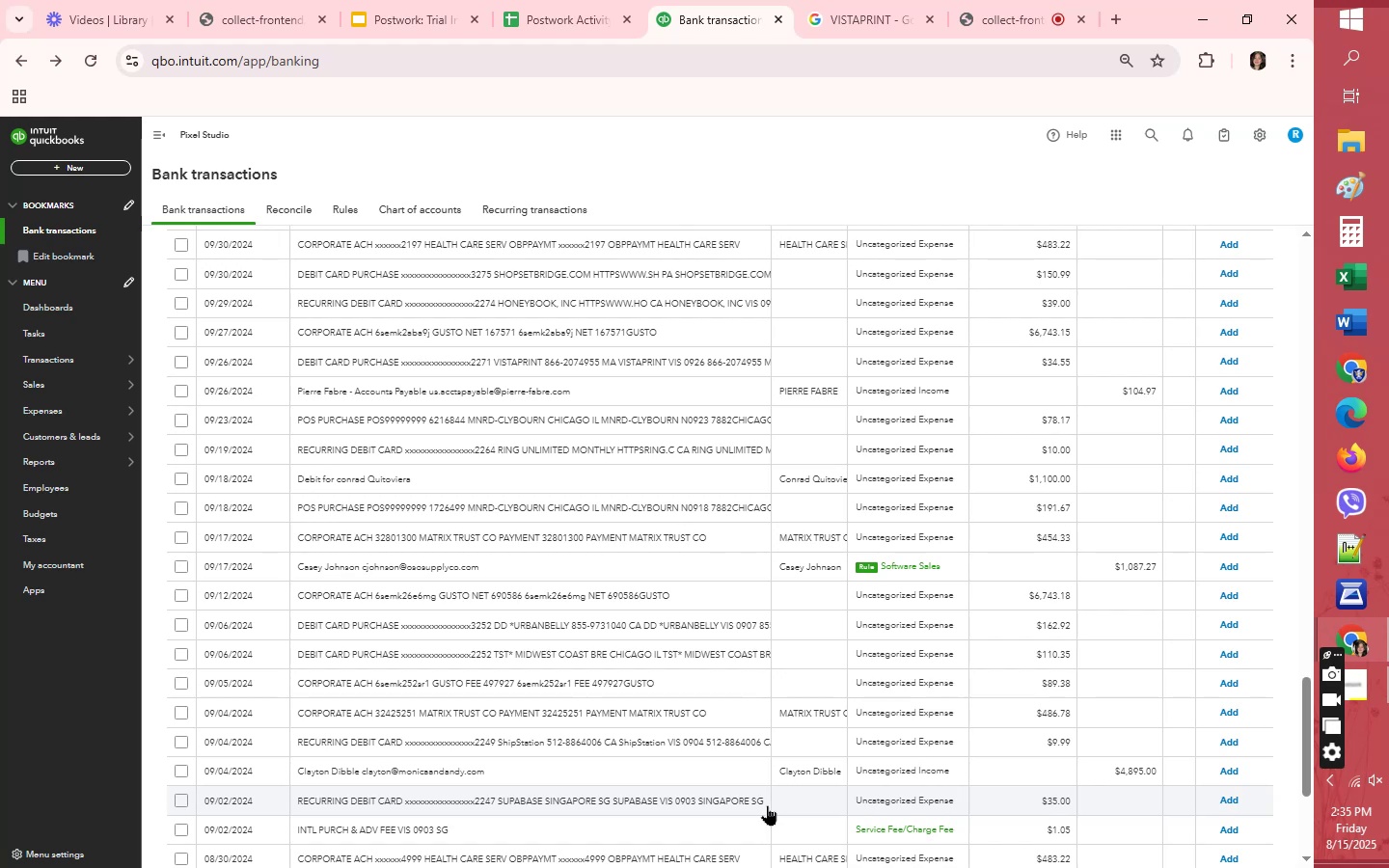 
scroll: coordinate [654, 594], scroll_direction: down, amount: 13.0
 